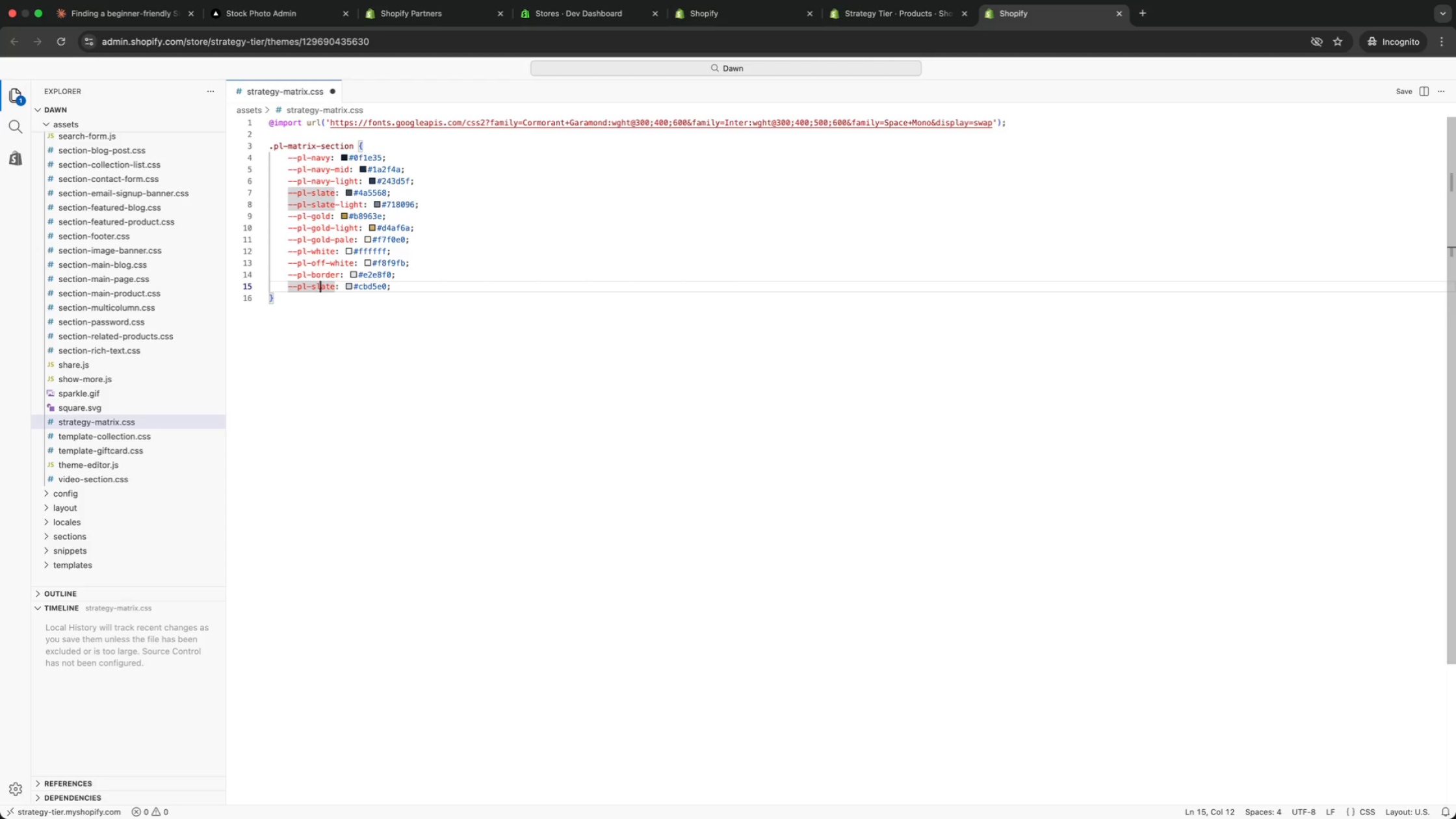 
key(ArrowRight)
 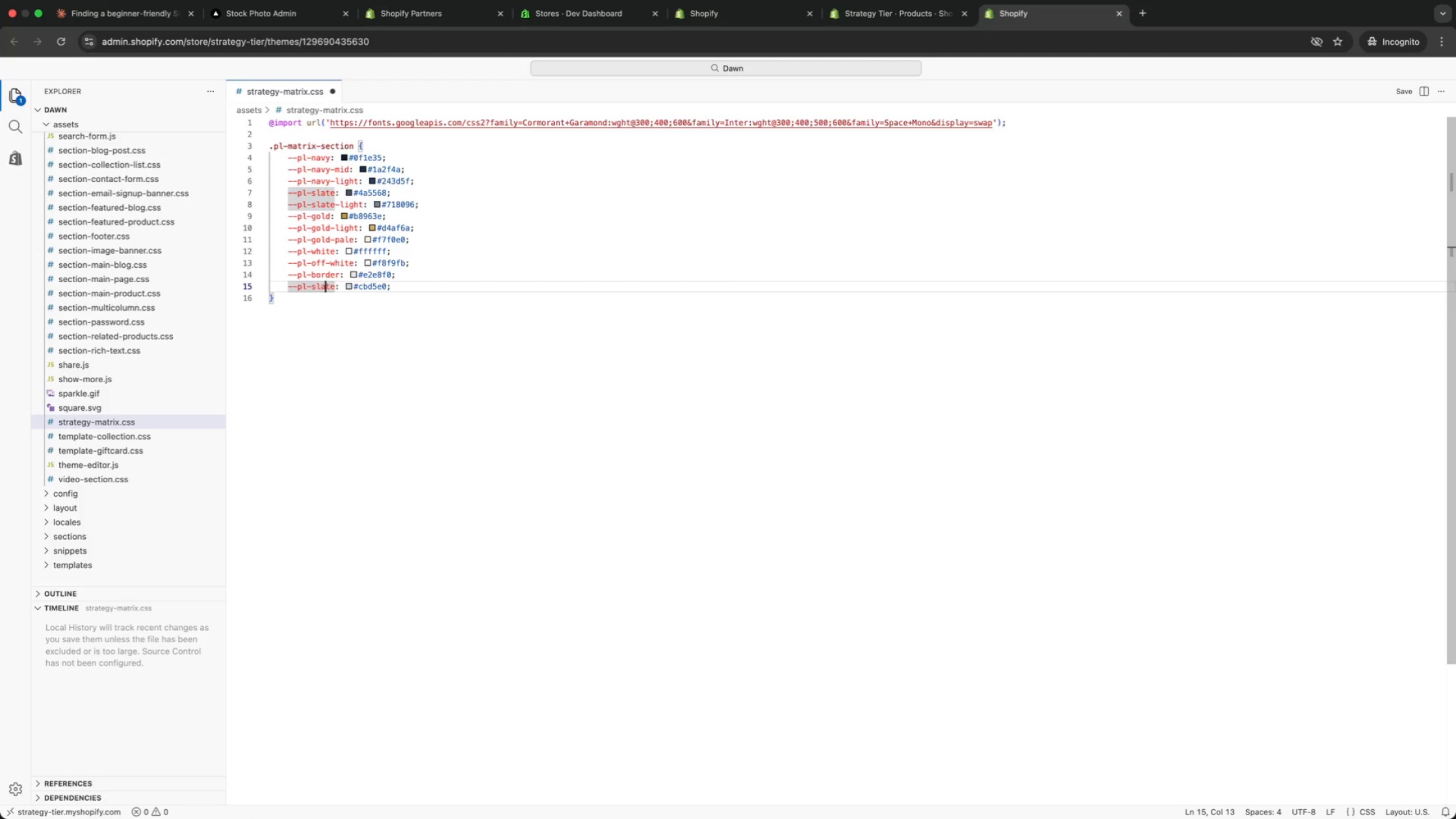 
key(ArrowRight)
 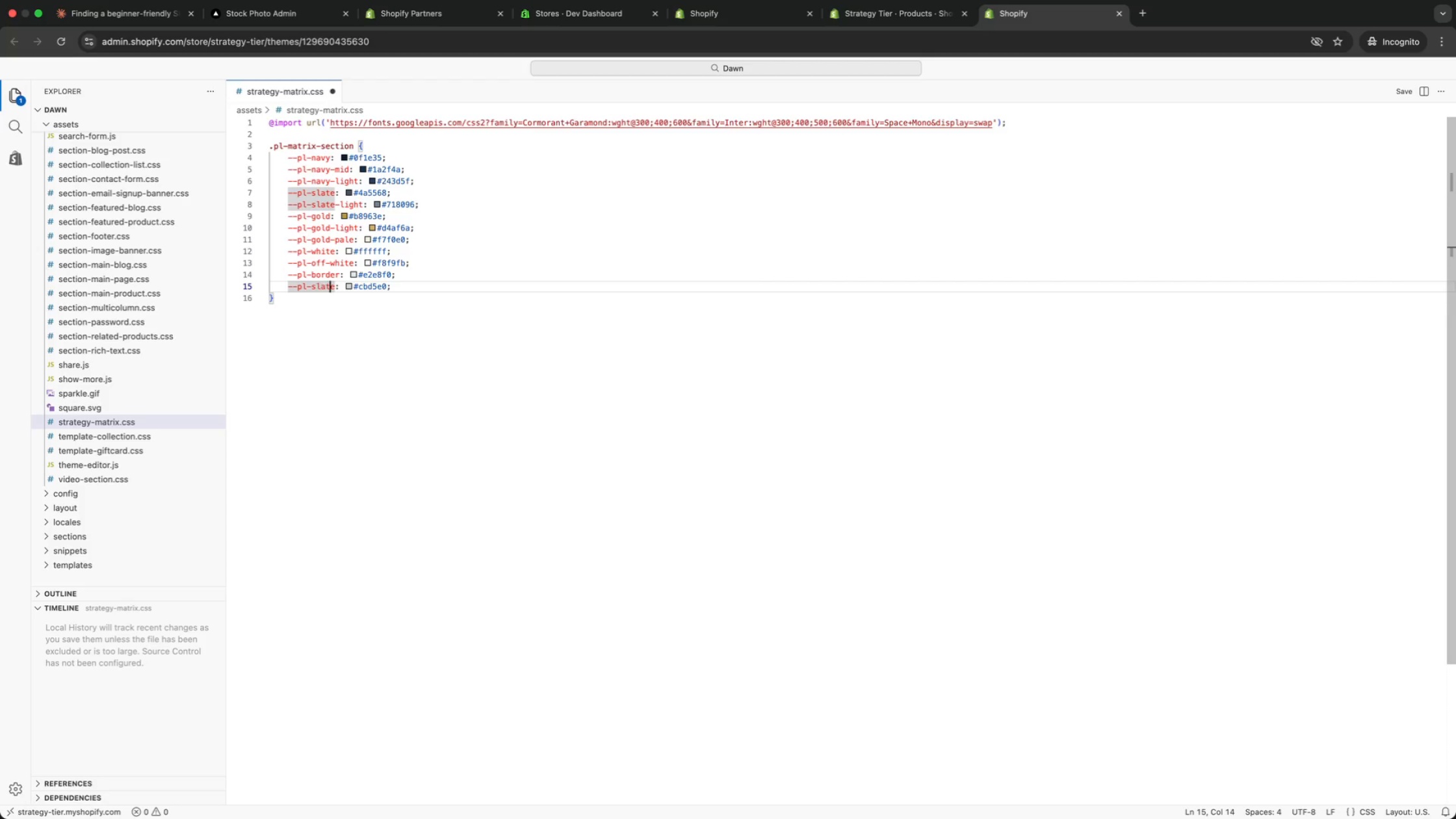 
key(ArrowRight)
 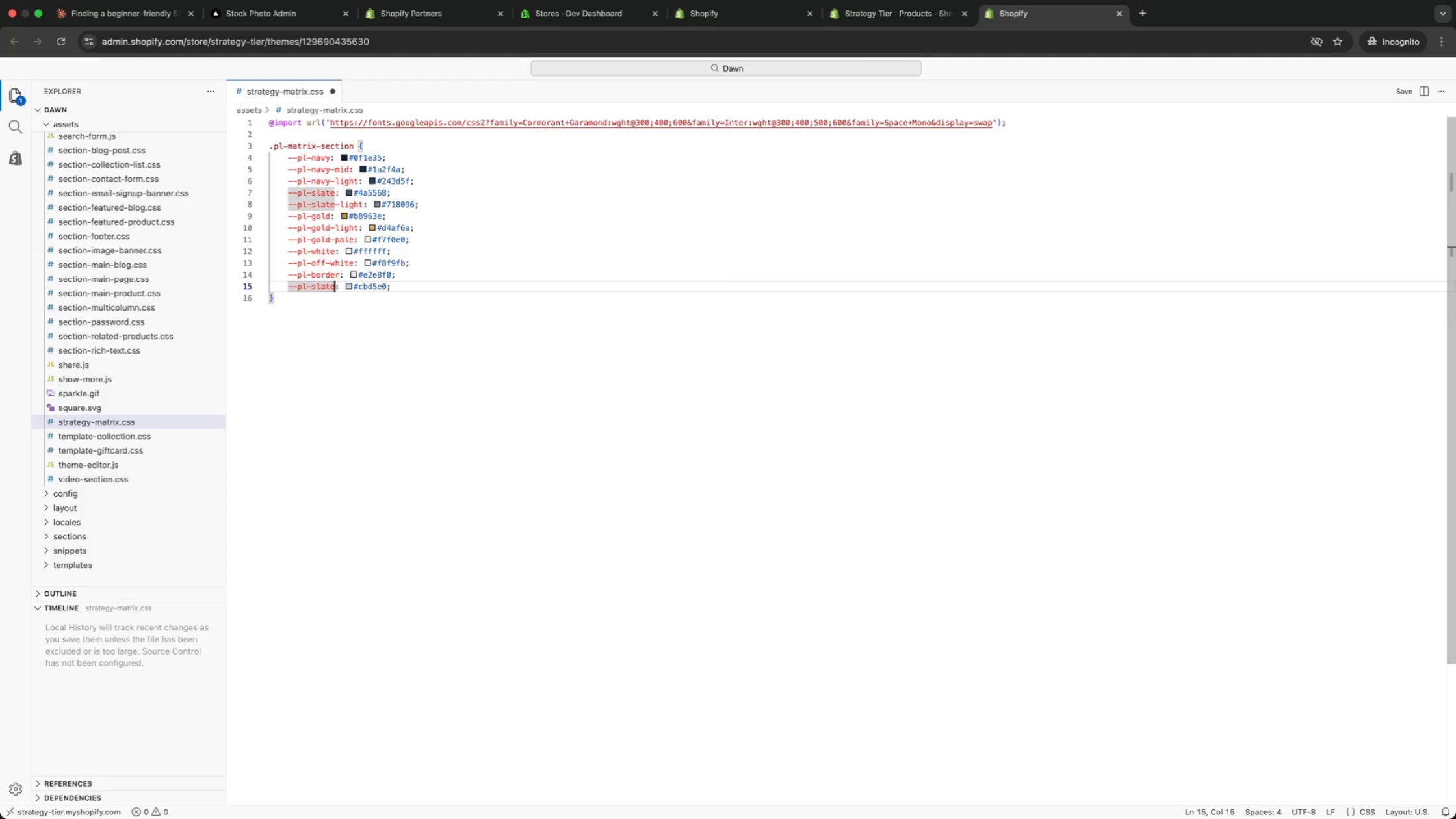 
key(ArrowRight)
 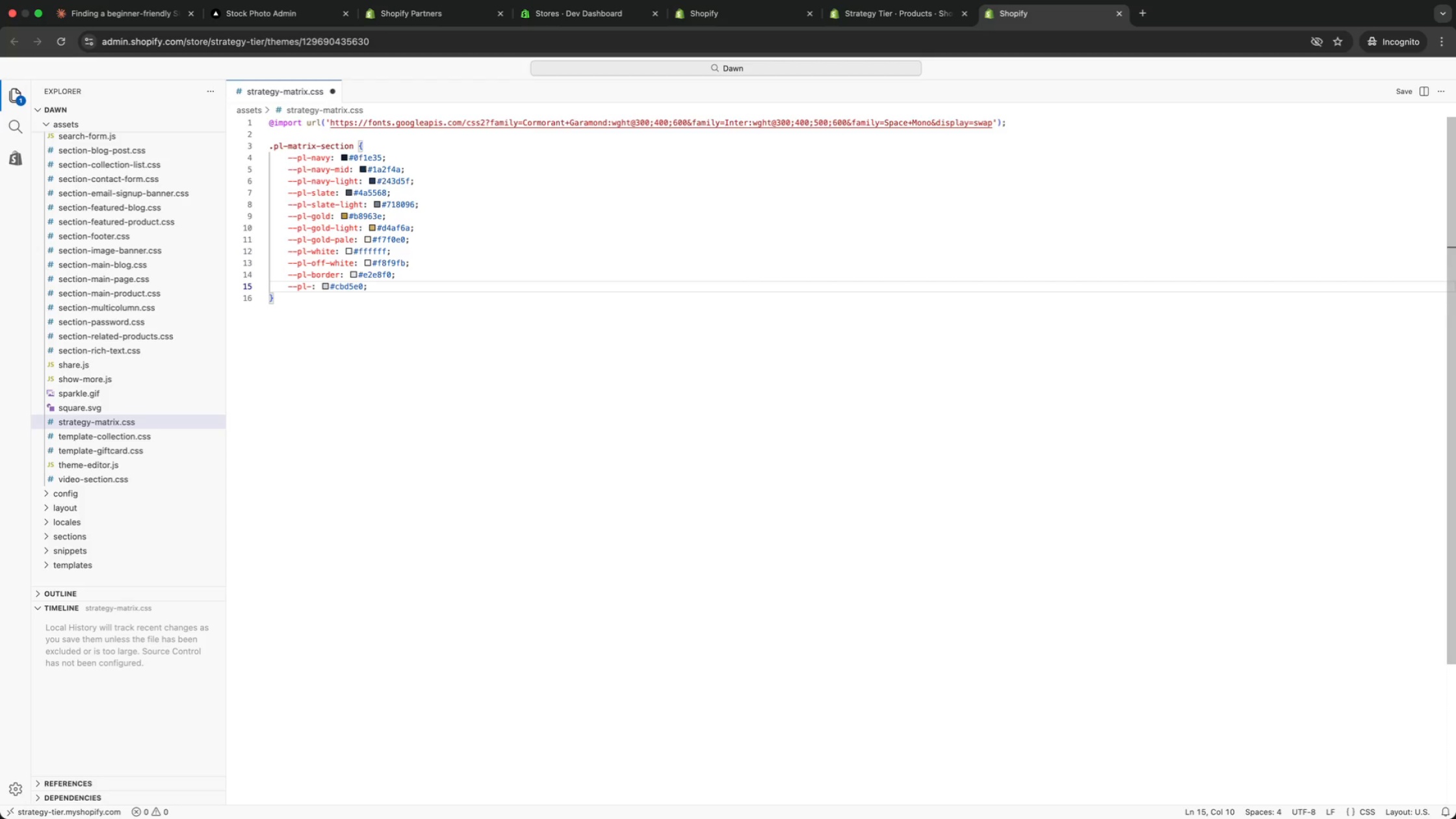 
key(Backspace)
key(Backspace)
key(Backspace)
key(Backspace)
key(Backspace)
type(border-dark)
 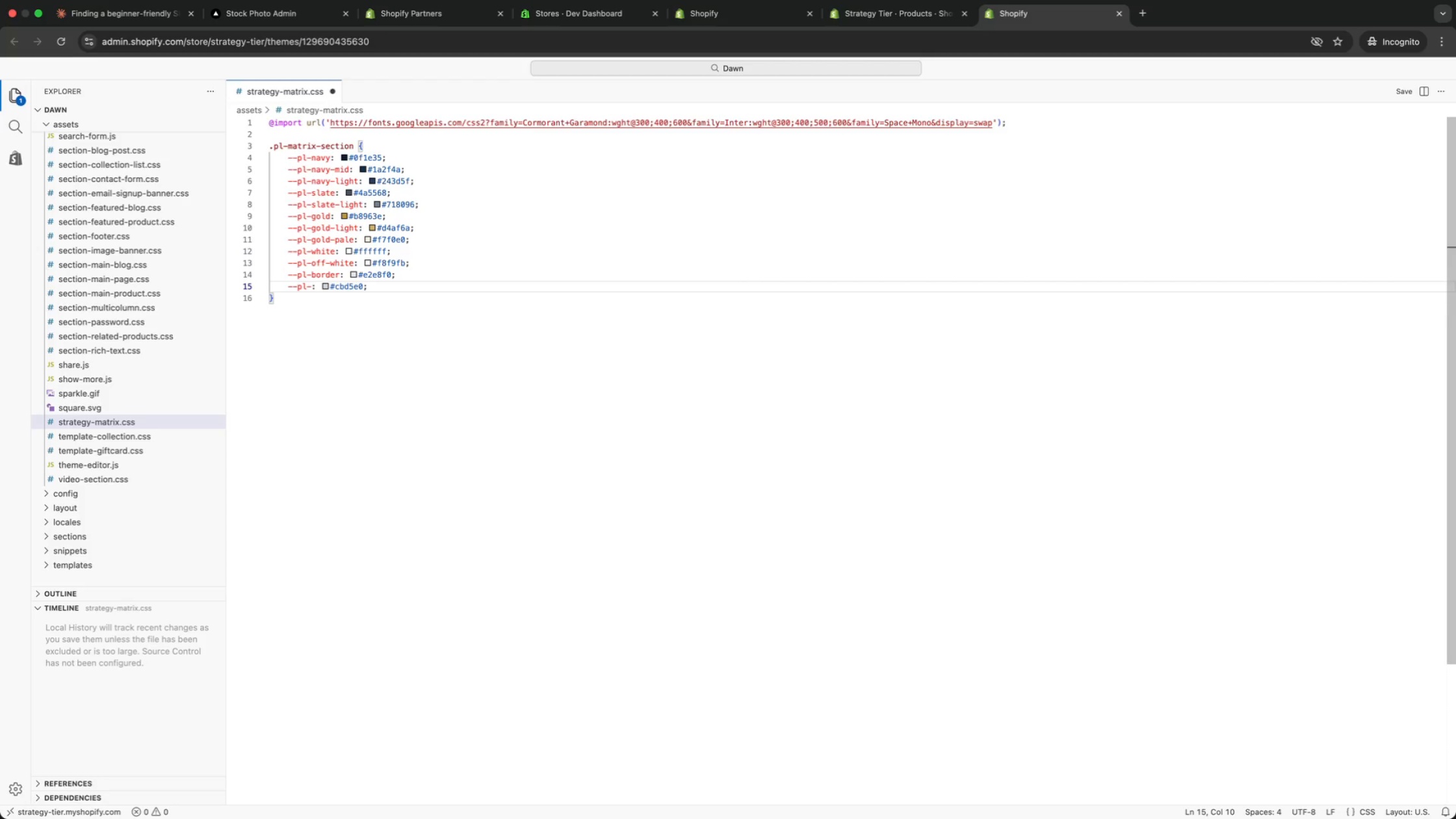 
key(Meta+ArrowRight)
 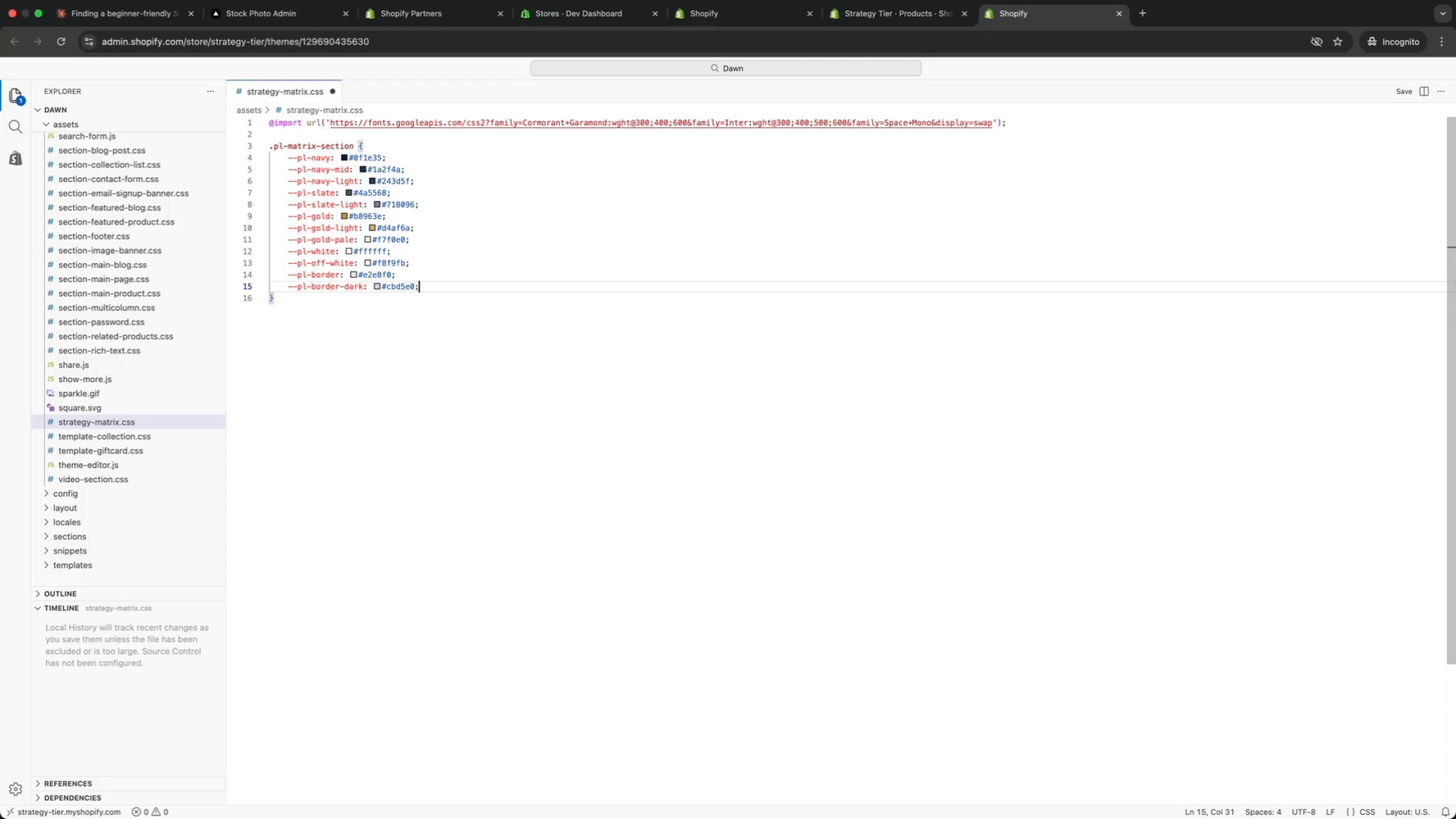 
key(Enter)
 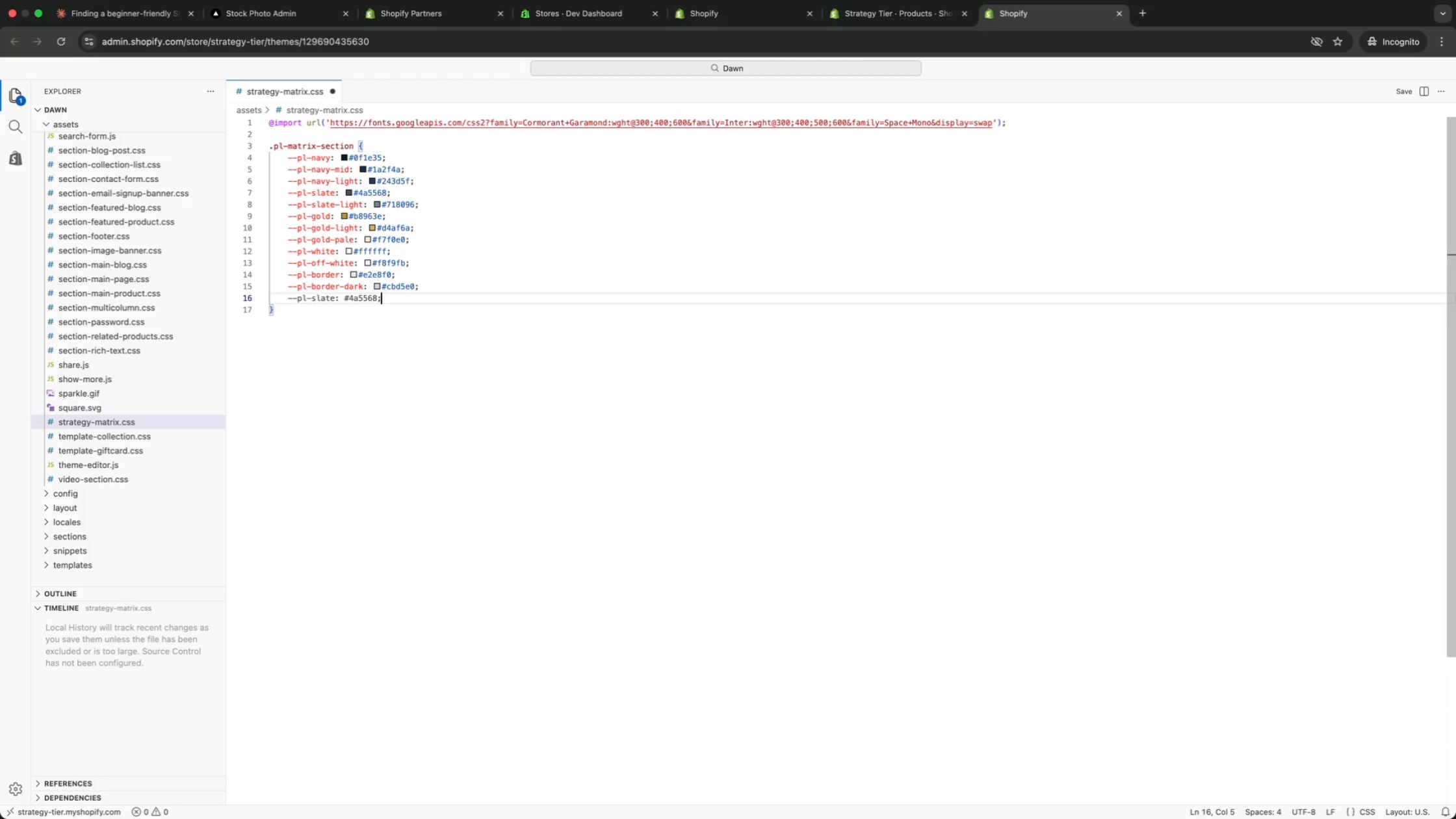 
key(Meta+CommandLeft)
 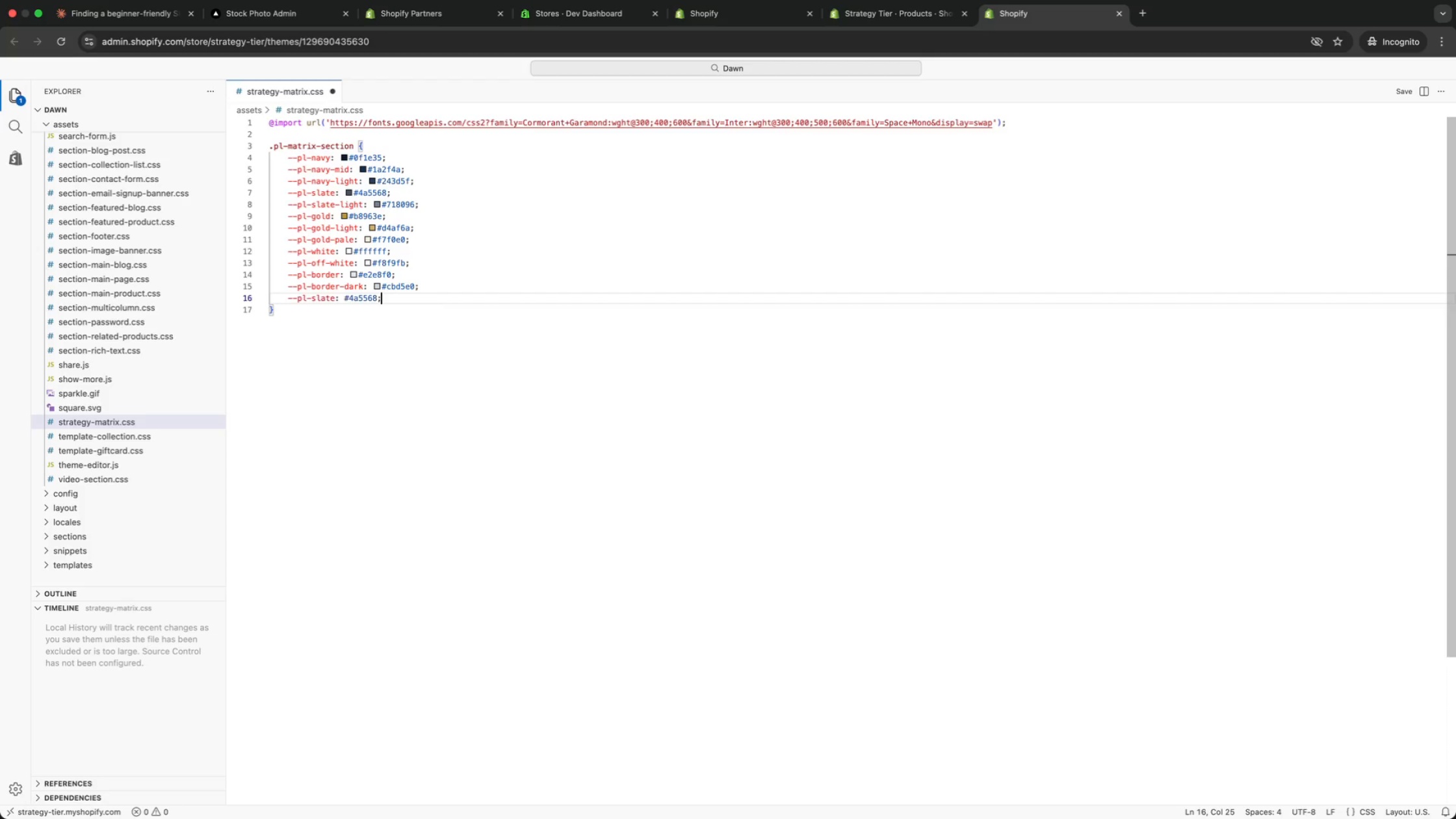 
key(Meta+V)
 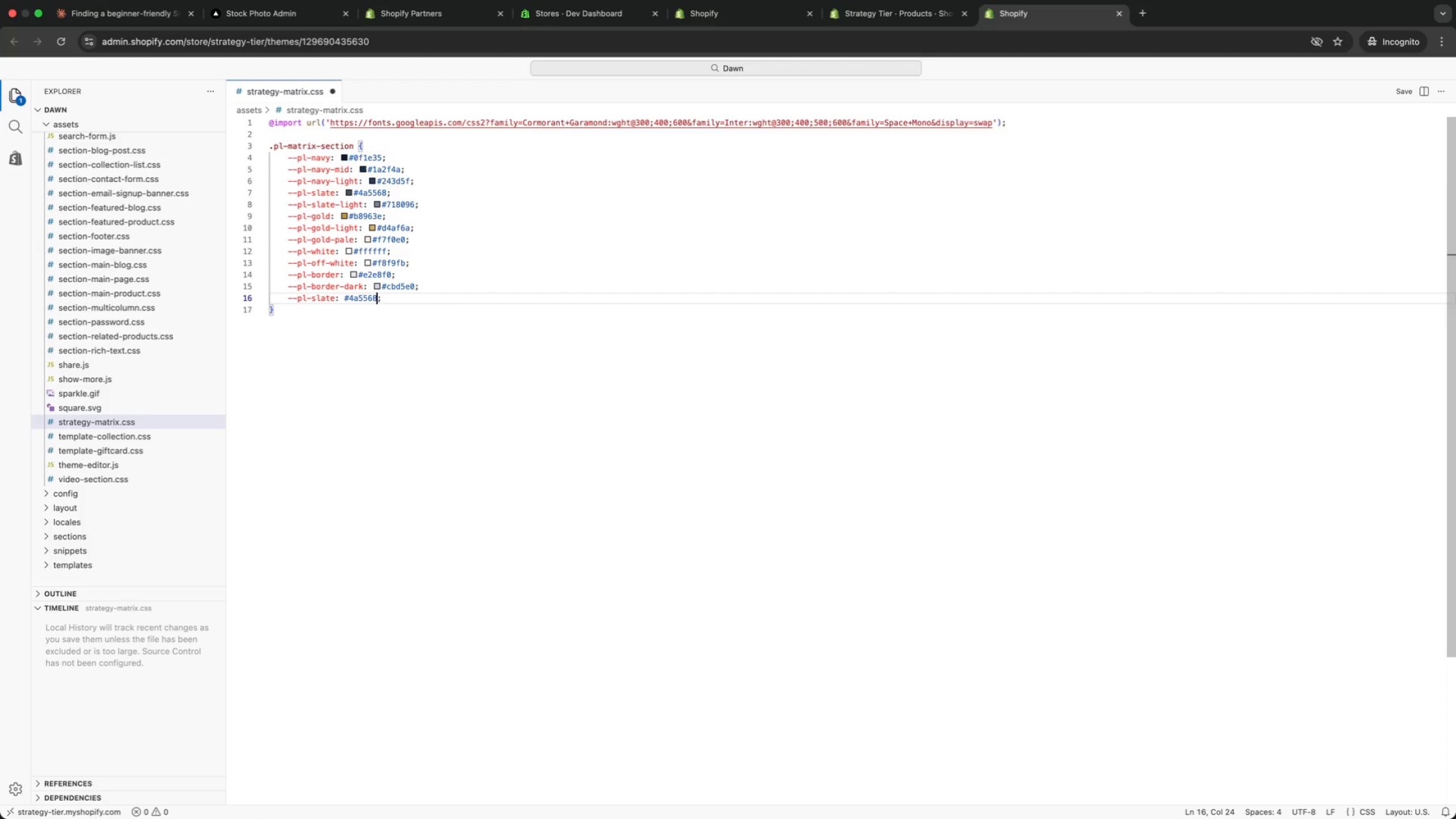 
key(ArrowLeft)
 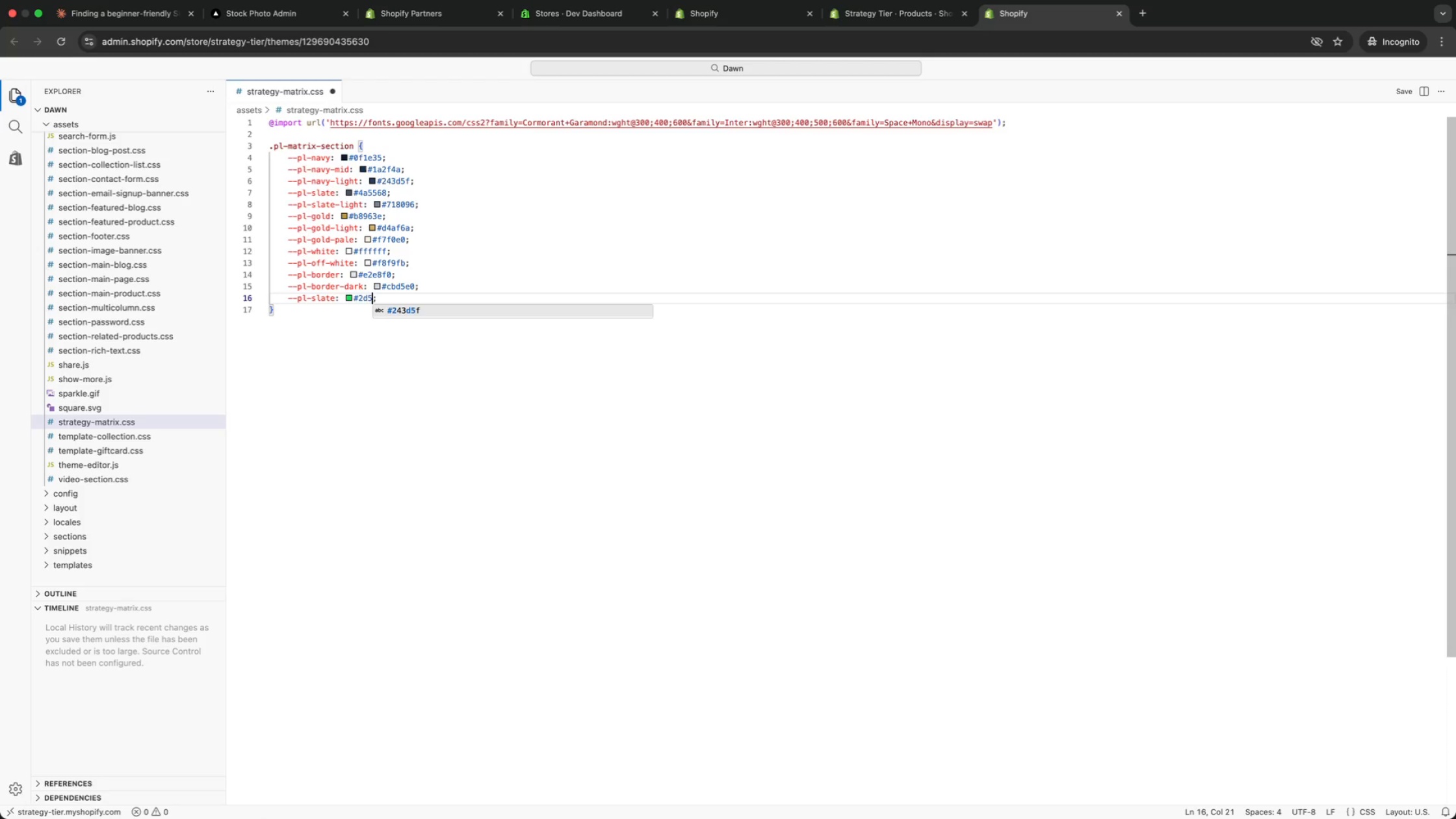 
key(Backspace)
key(Backspace)
key(Backspace)
key(Backspace)
key(Backspace)
key(Backspace)
type(2d5)
key(Backspace)
type(6a)
 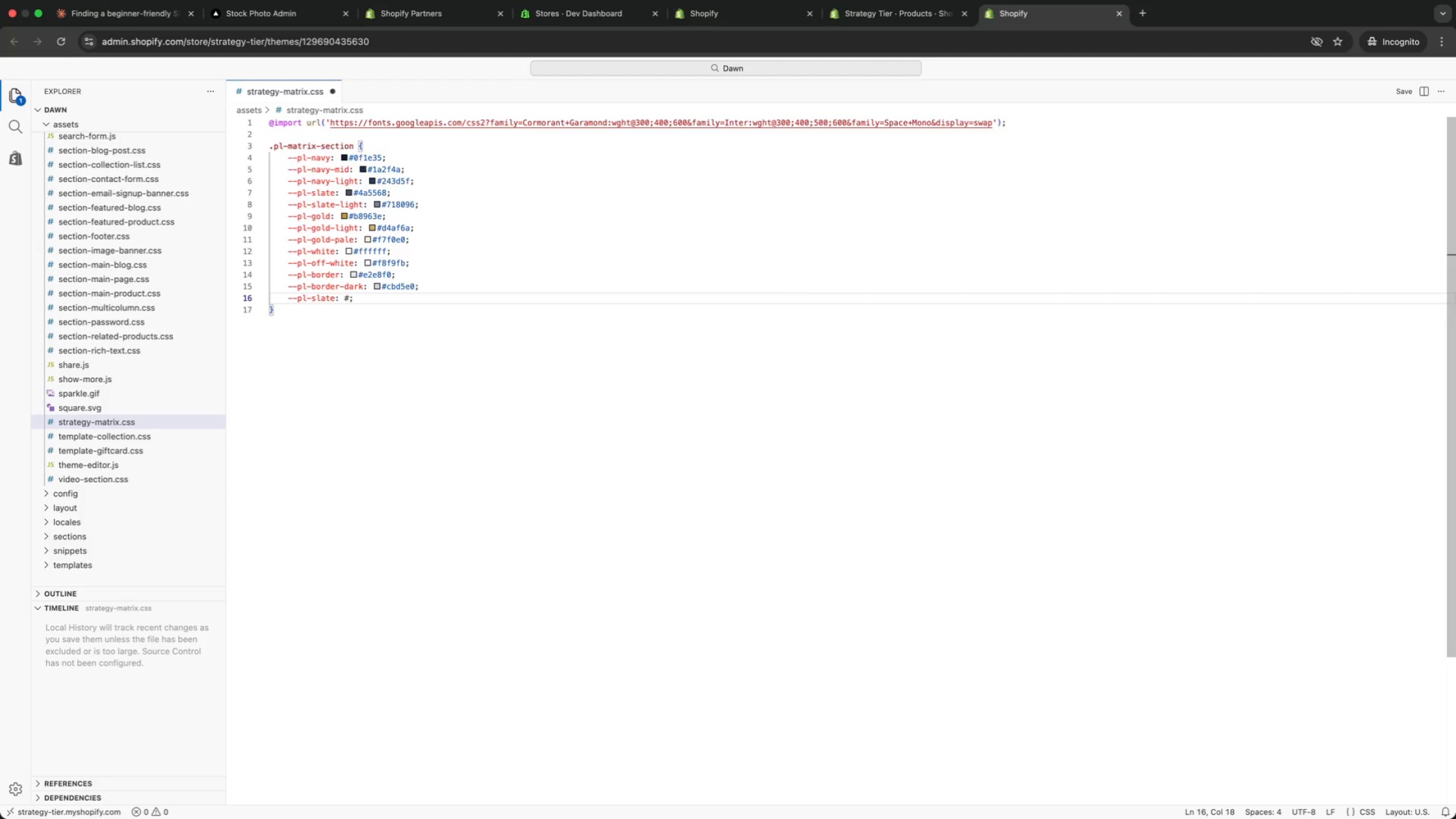 
type(4f)
 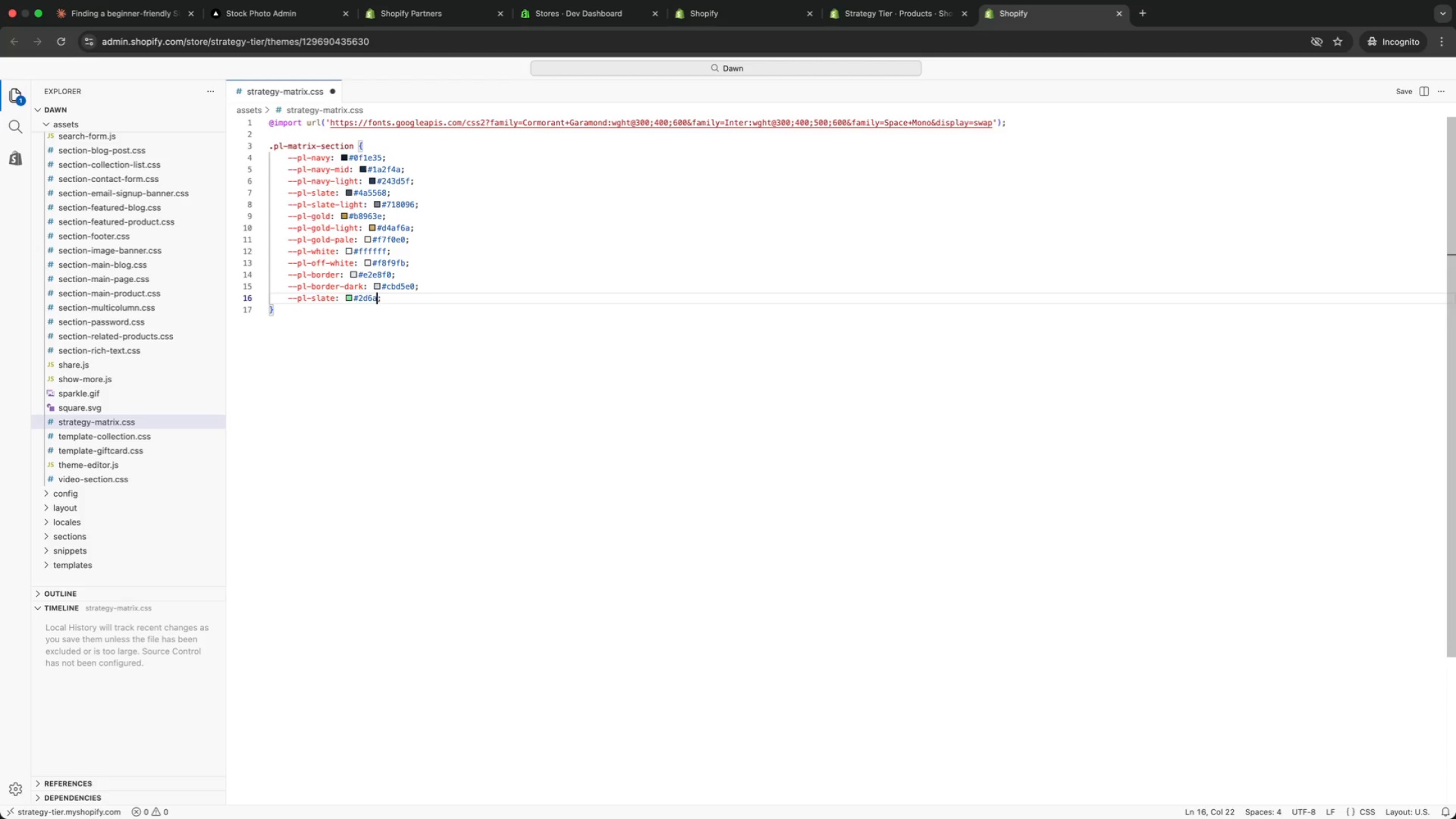 
key(Alt+ArrowLeft)
 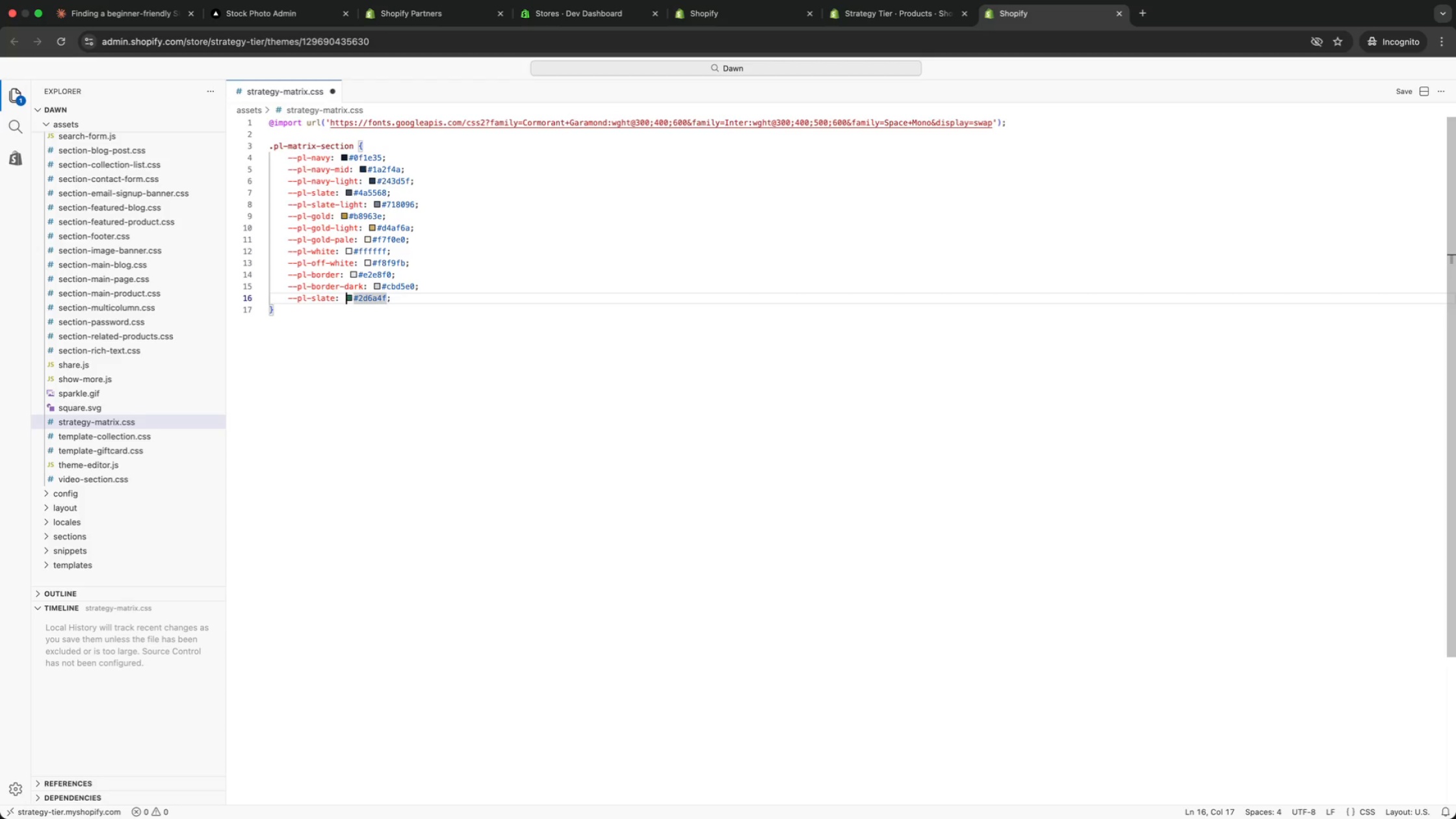 
key(Alt+ArrowLeft)
 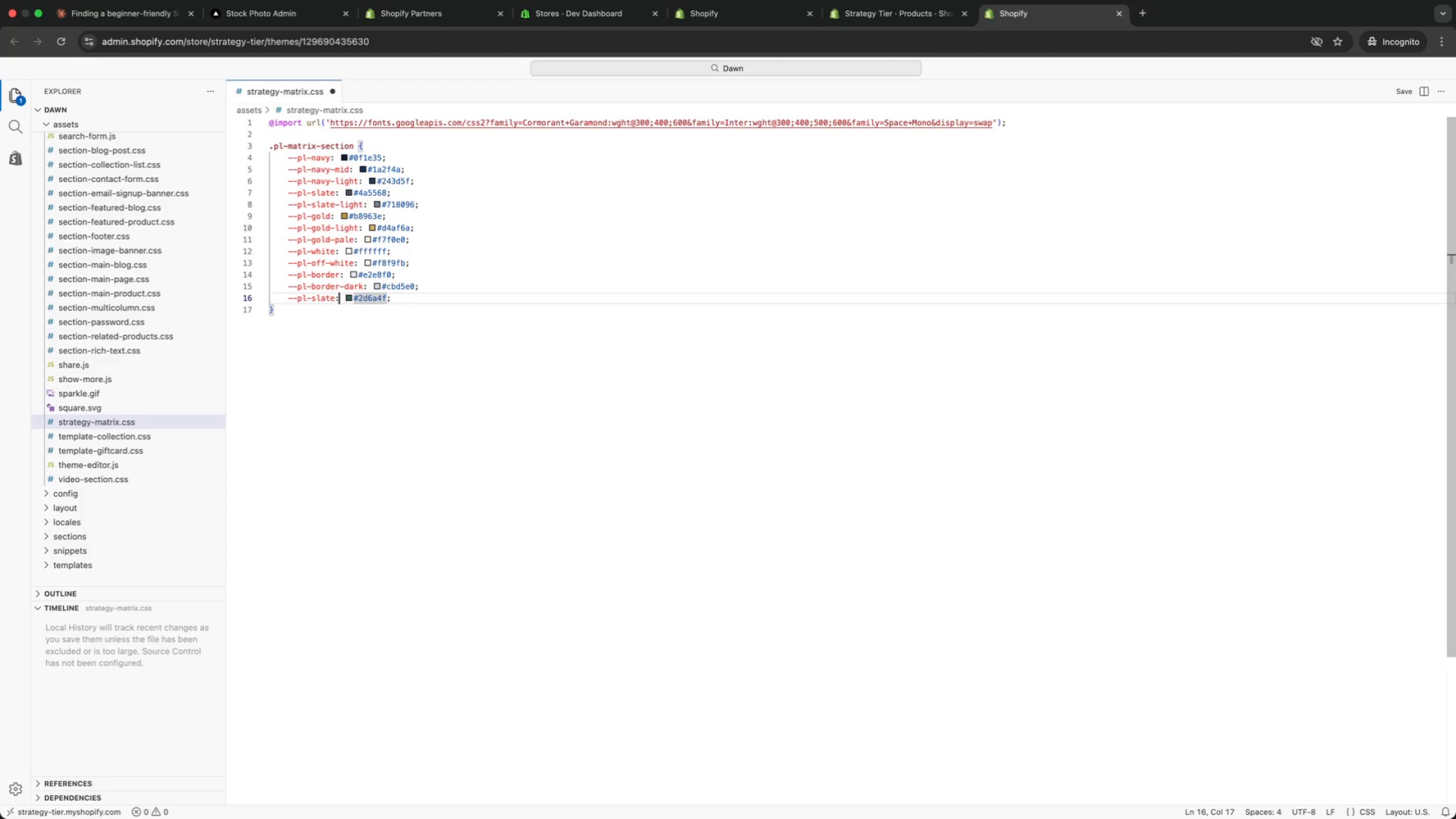 
key(ArrowLeft)
 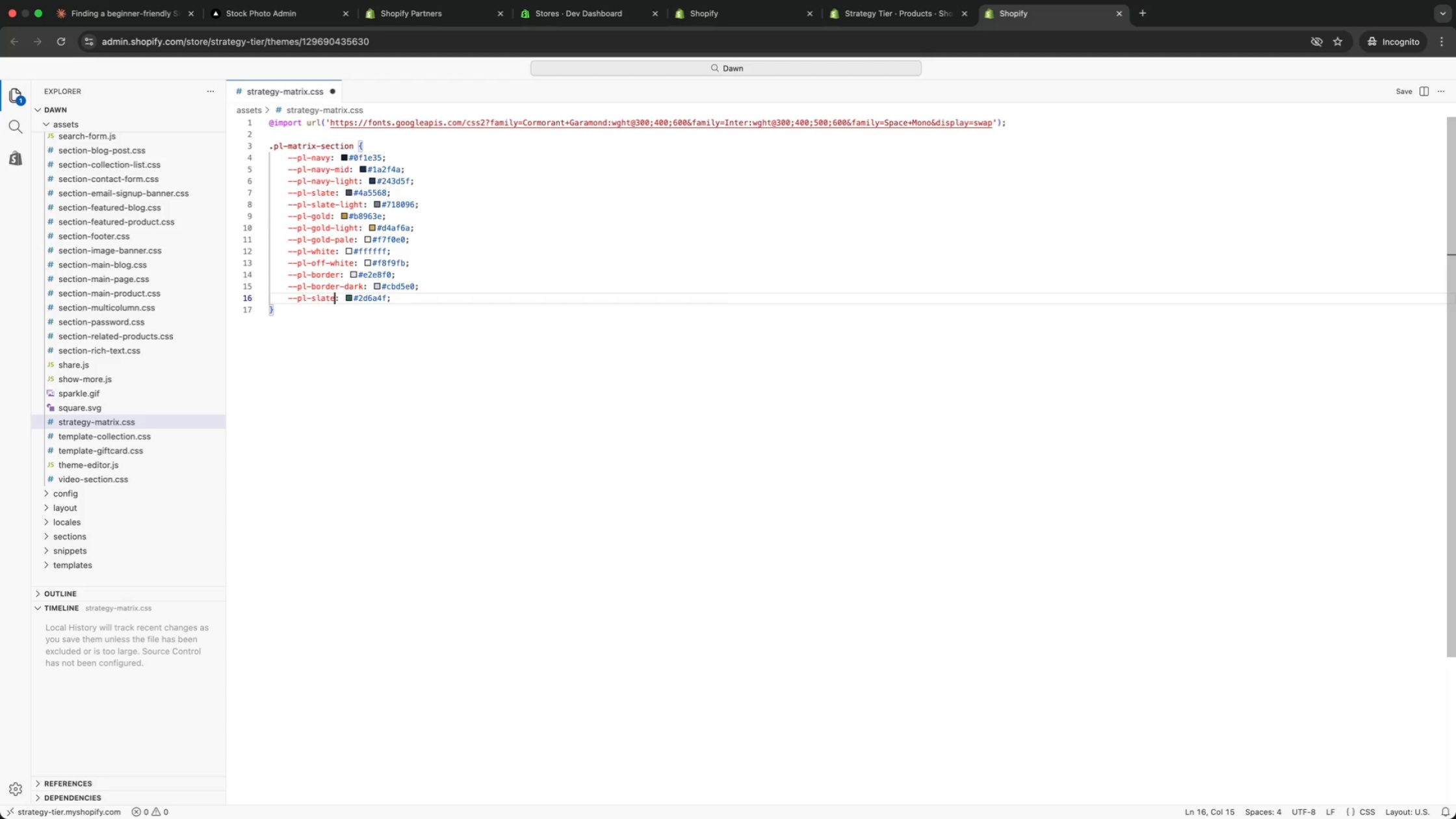 
key(ArrowLeft)
 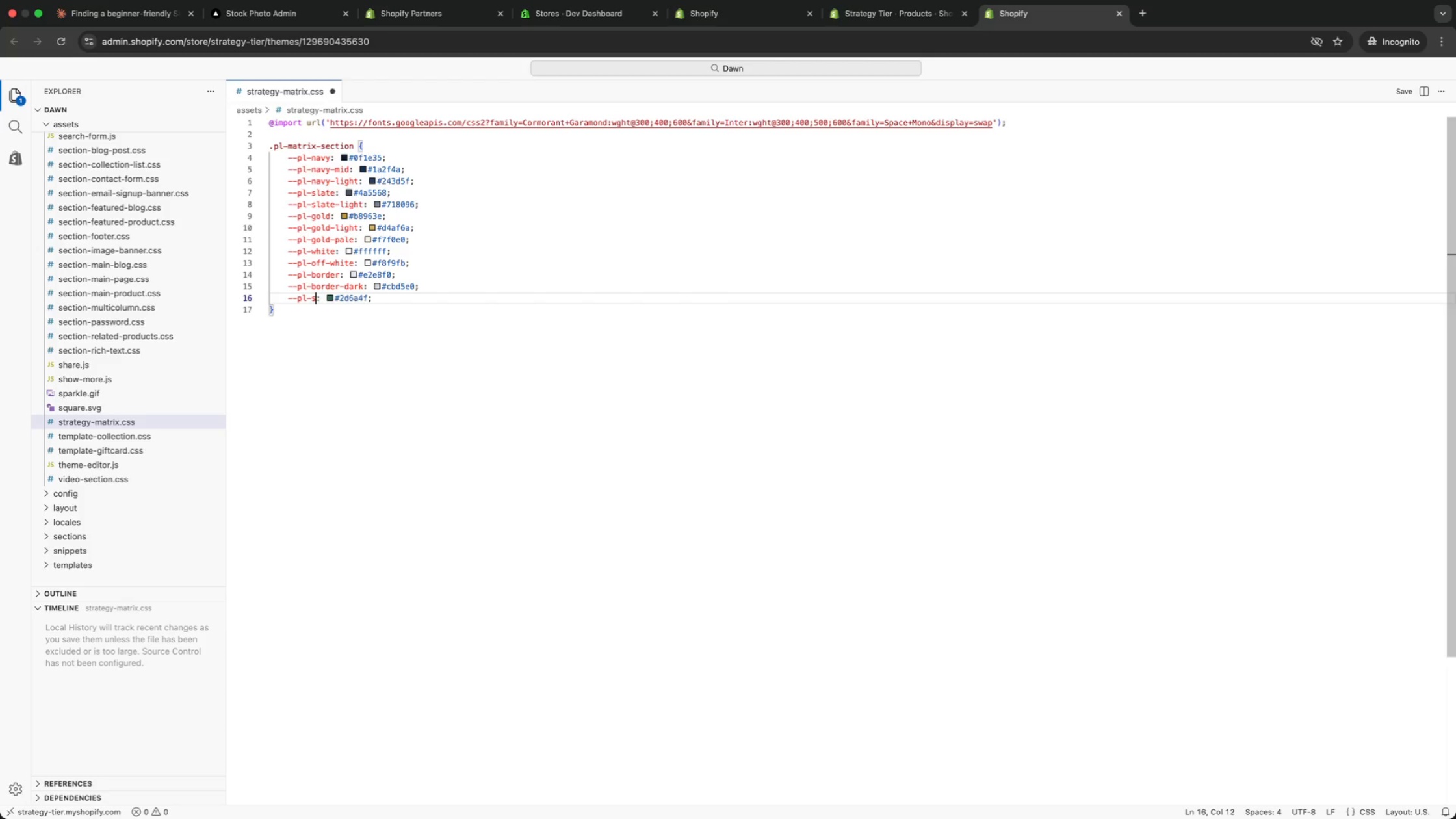 
key(Backspace)
key(Backspace)
key(Backspace)
key(Backspace)
key(Backspace)
type(check)
 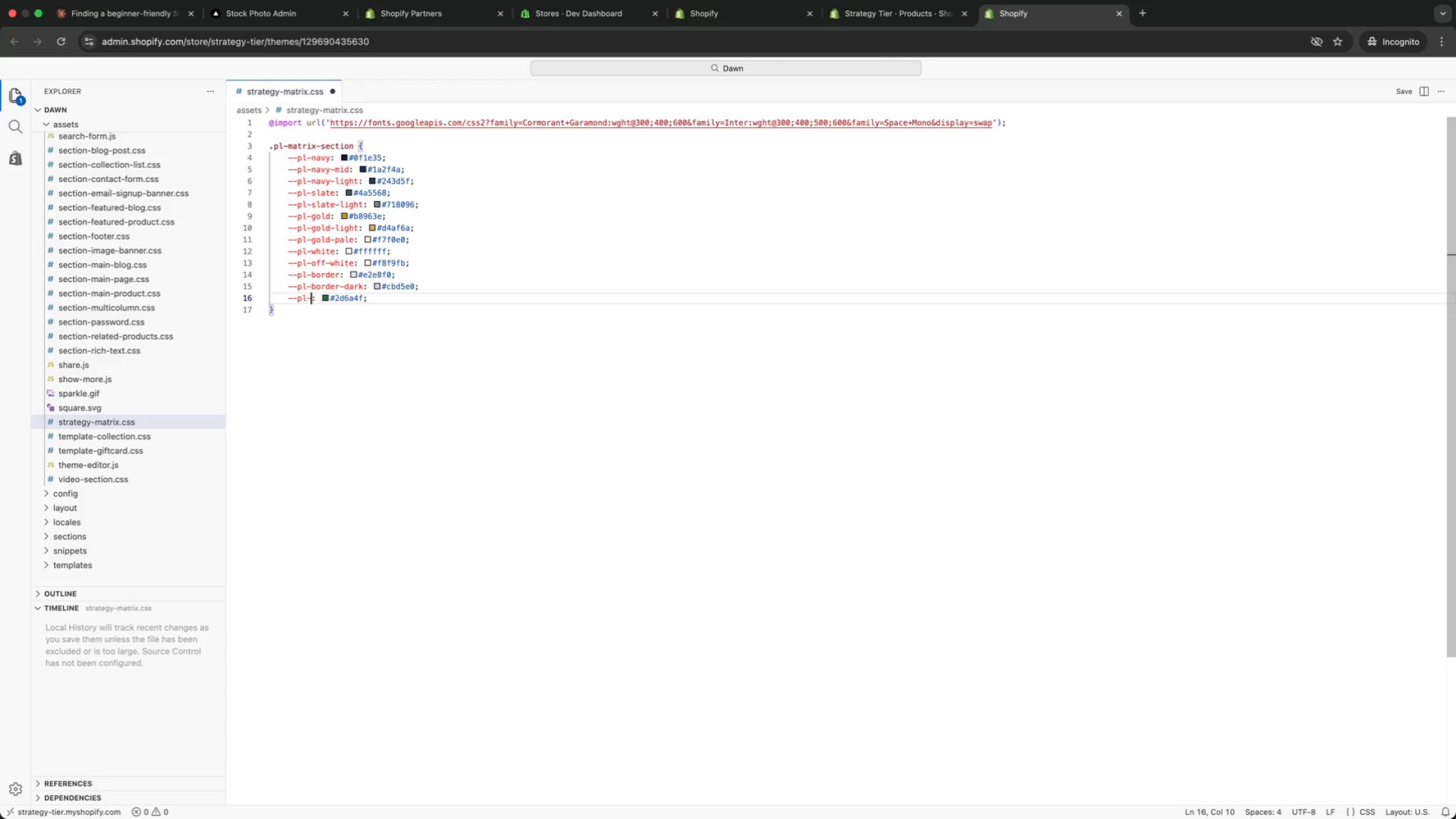 
key(Meta+ArrowRight)
 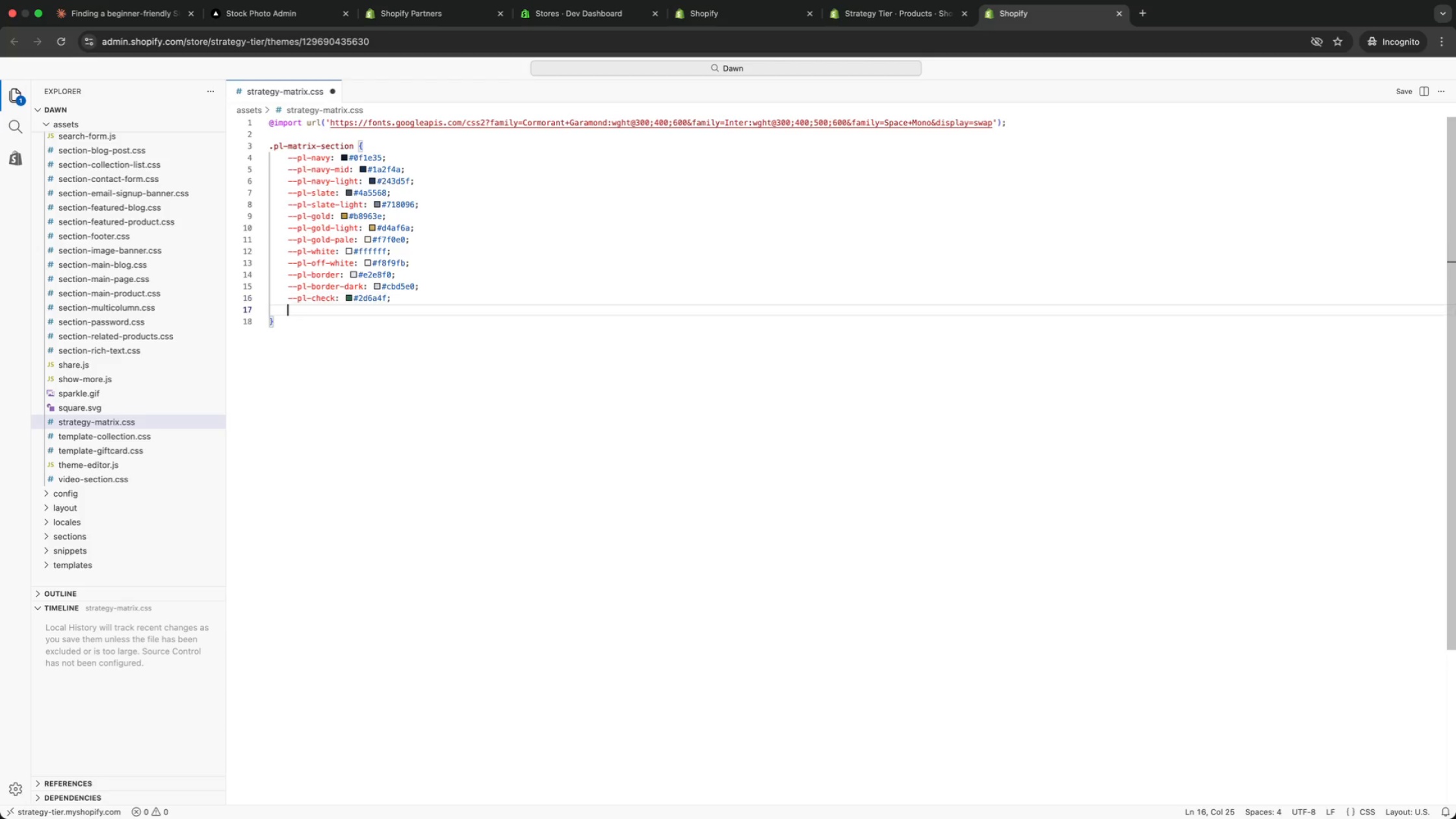 
key(Enter)
 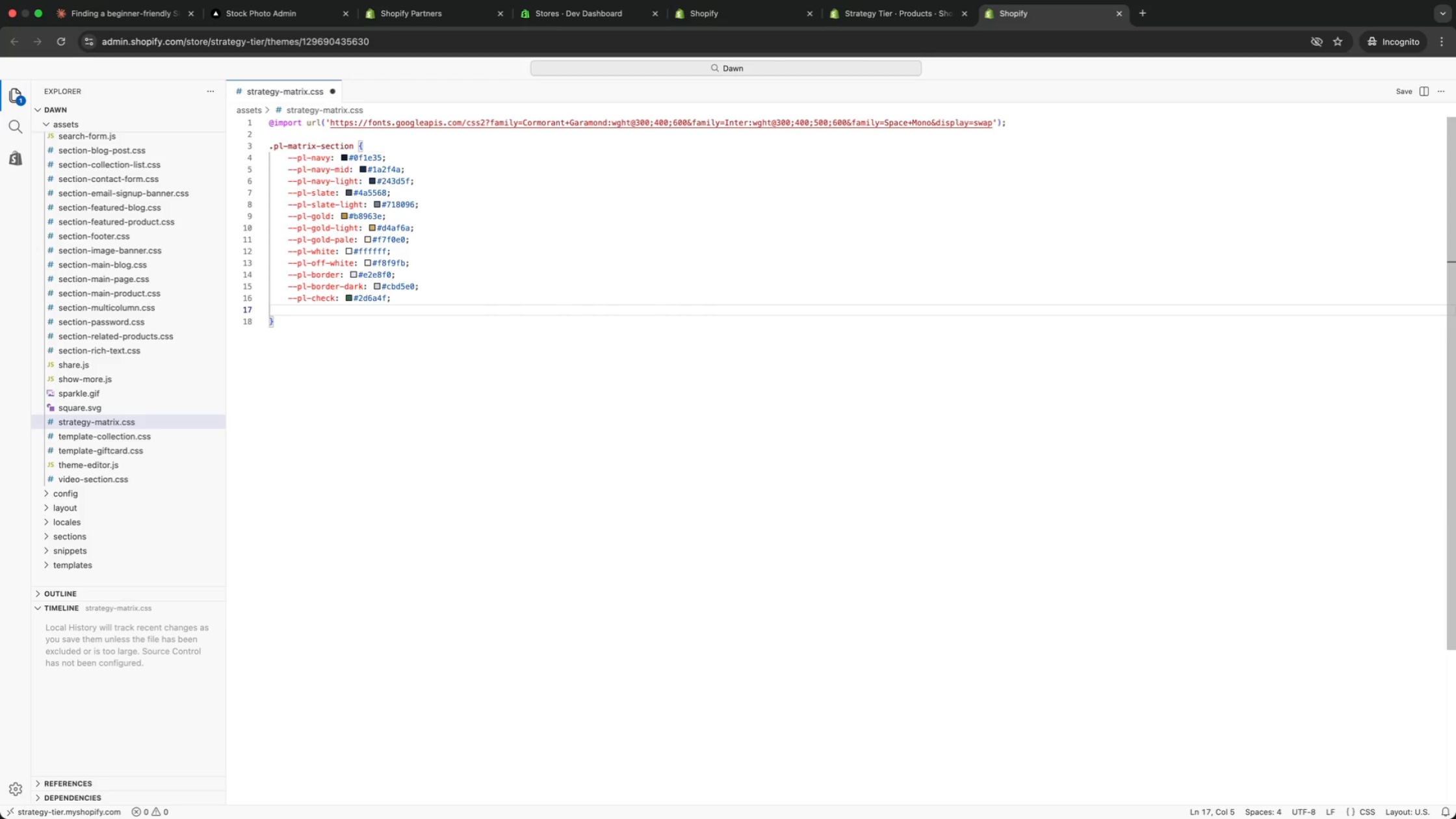 
key(Meta+V)
 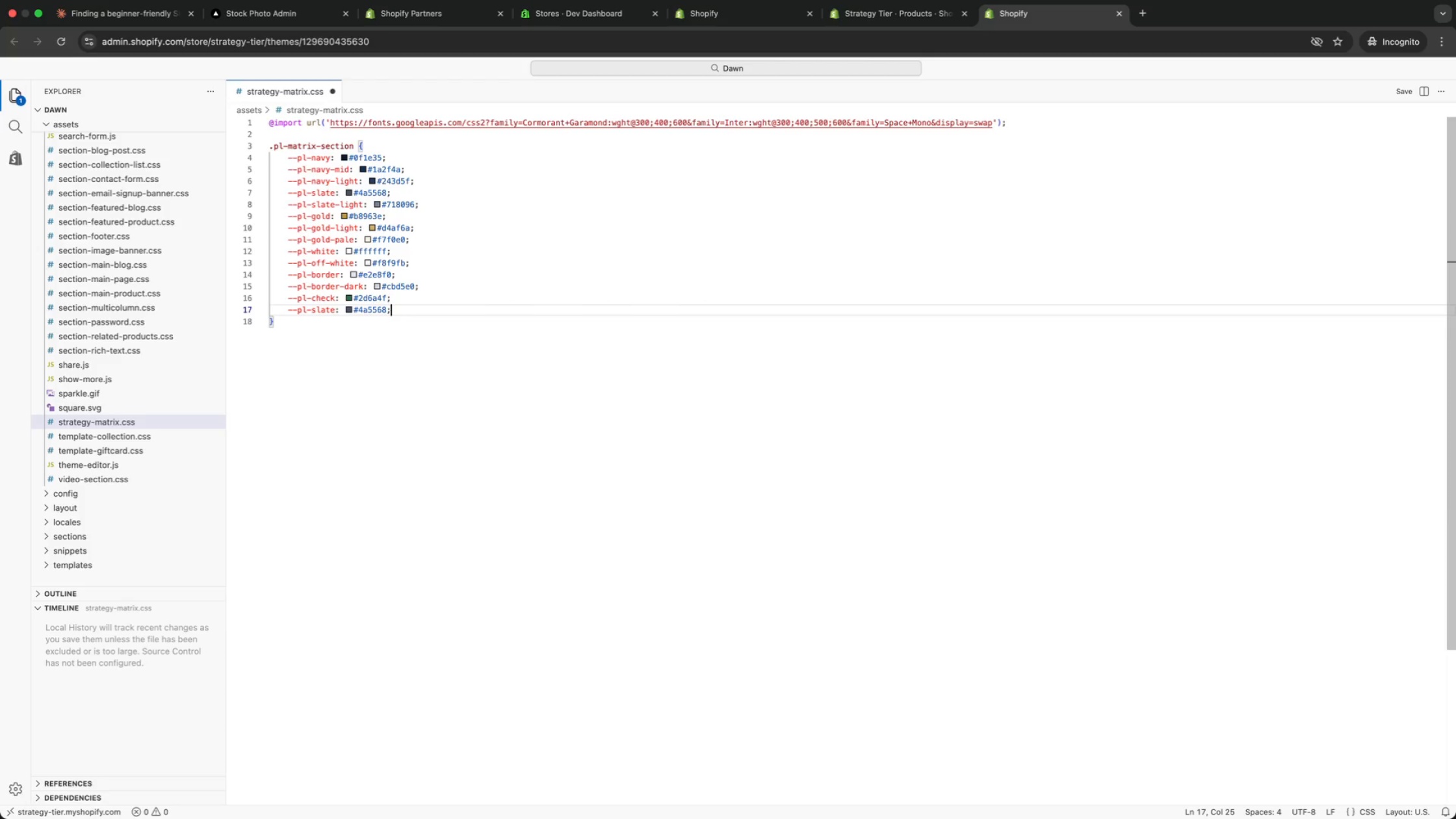 
key(ArrowLeft)
 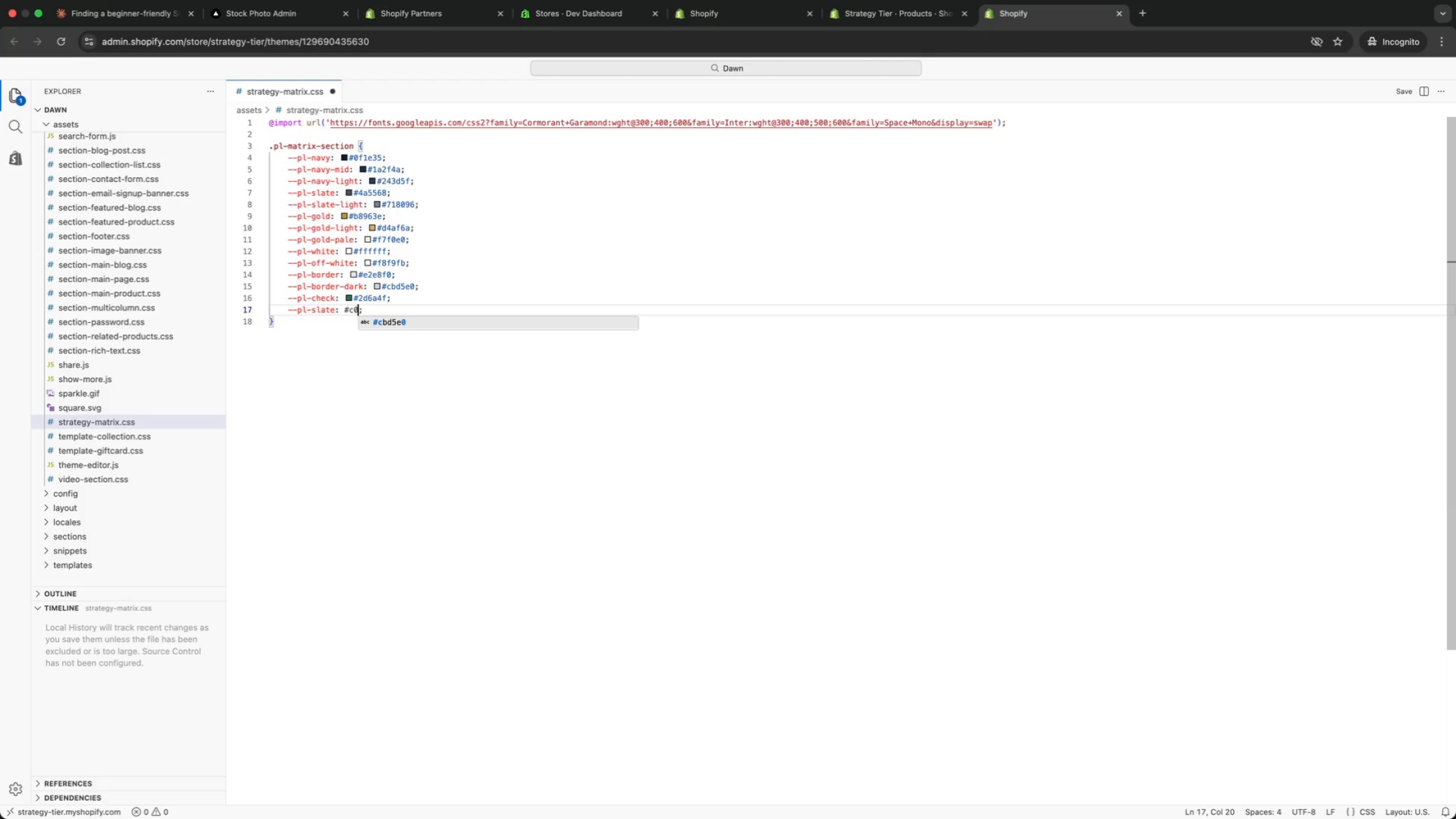 
key(Backspace)
key(Backspace)
key(Backspace)
key(Backspace)
key(Backspace)
key(Backspace)
type(c0)
 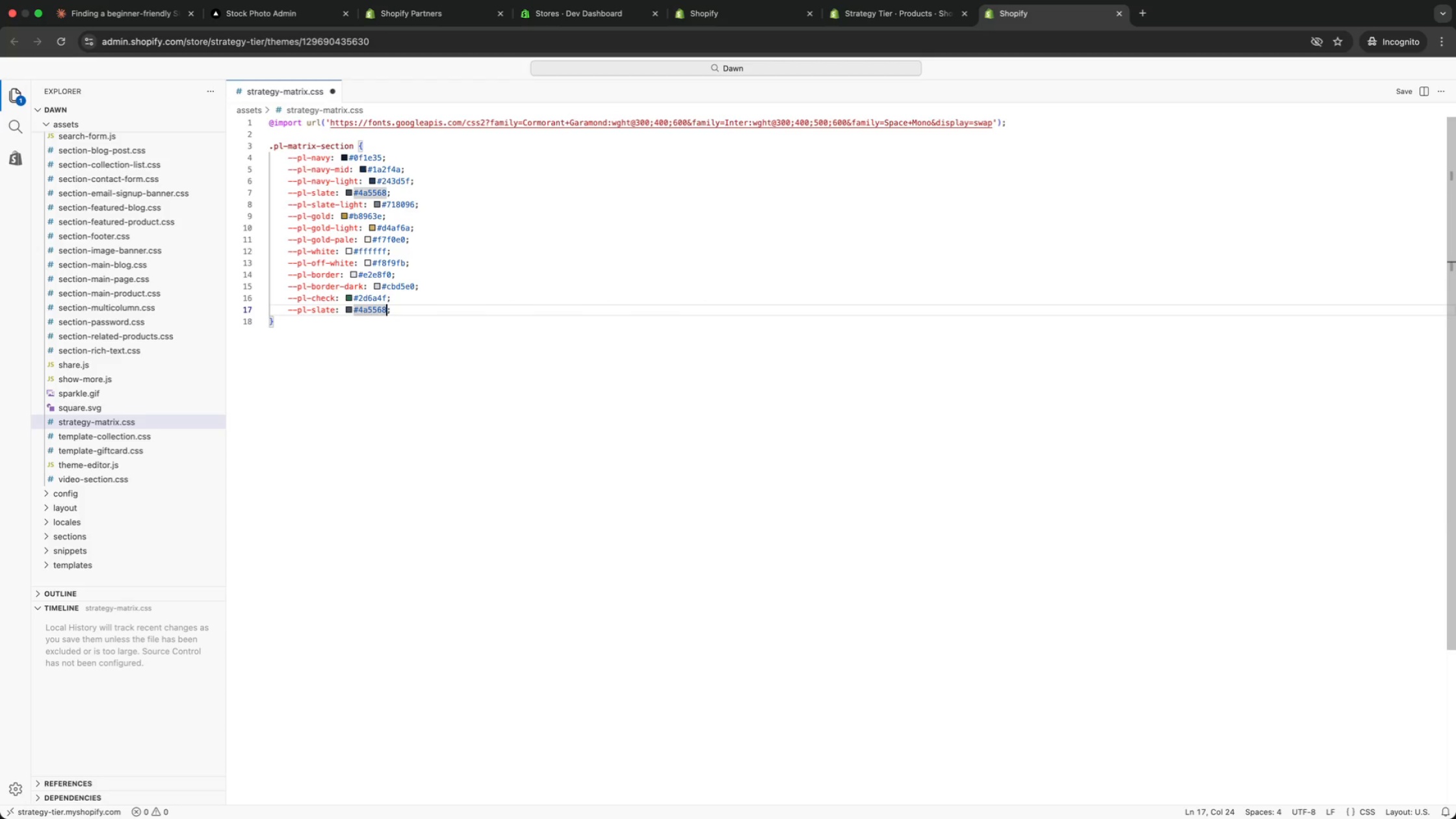 
type(392b)
 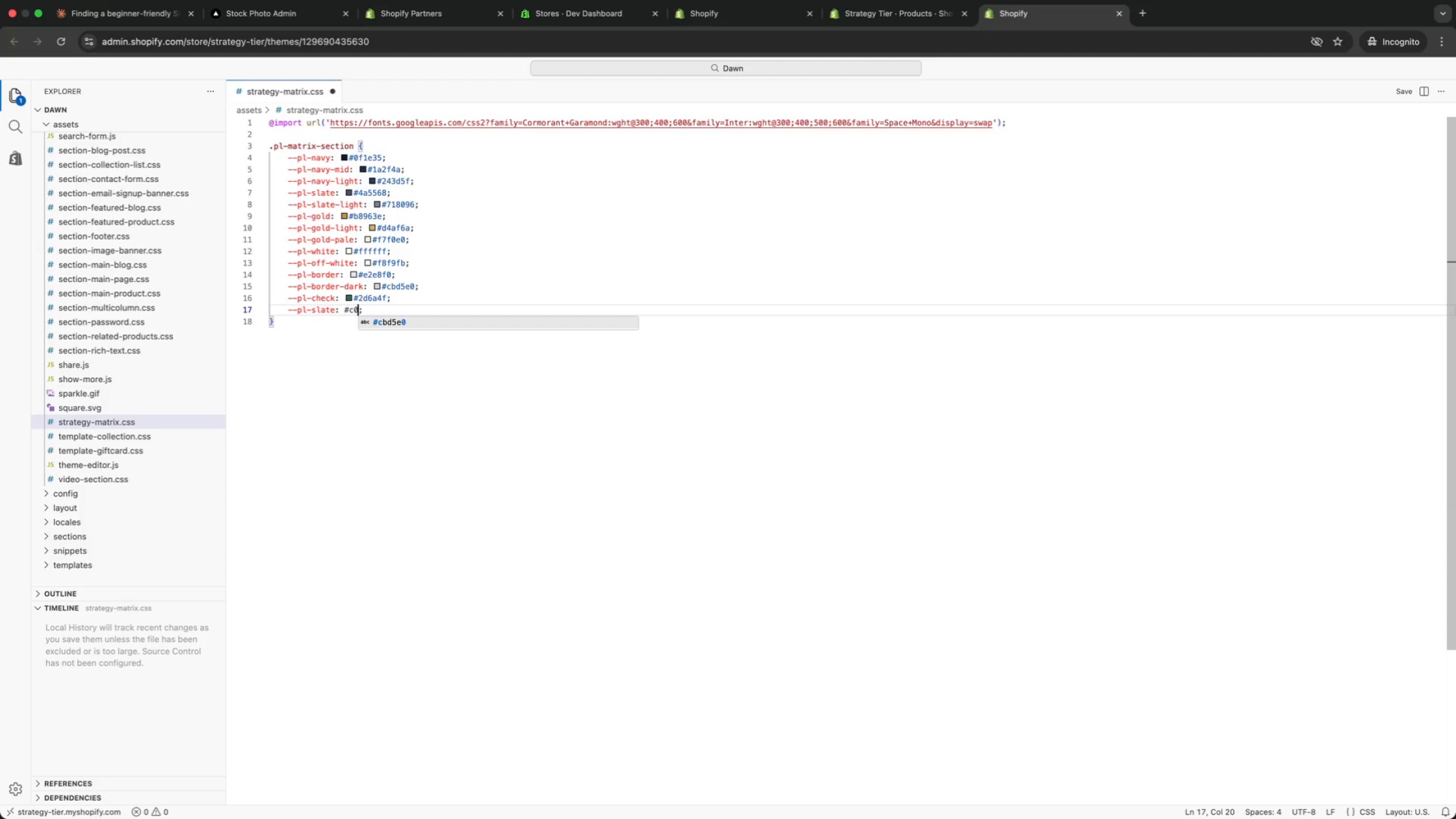 
key(Alt+ArrowLeft)
 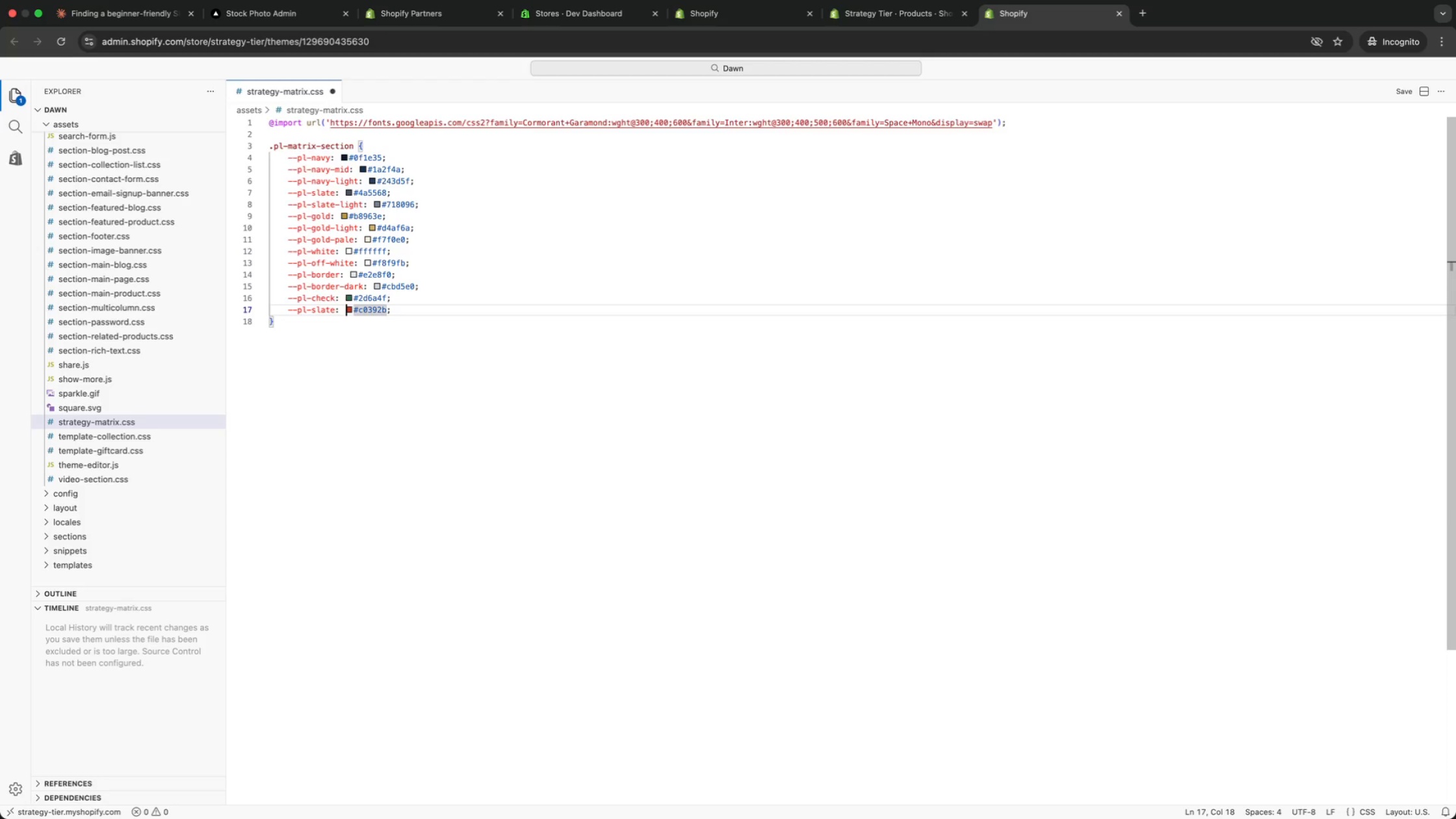 
key(Alt+ArrowLeft)
 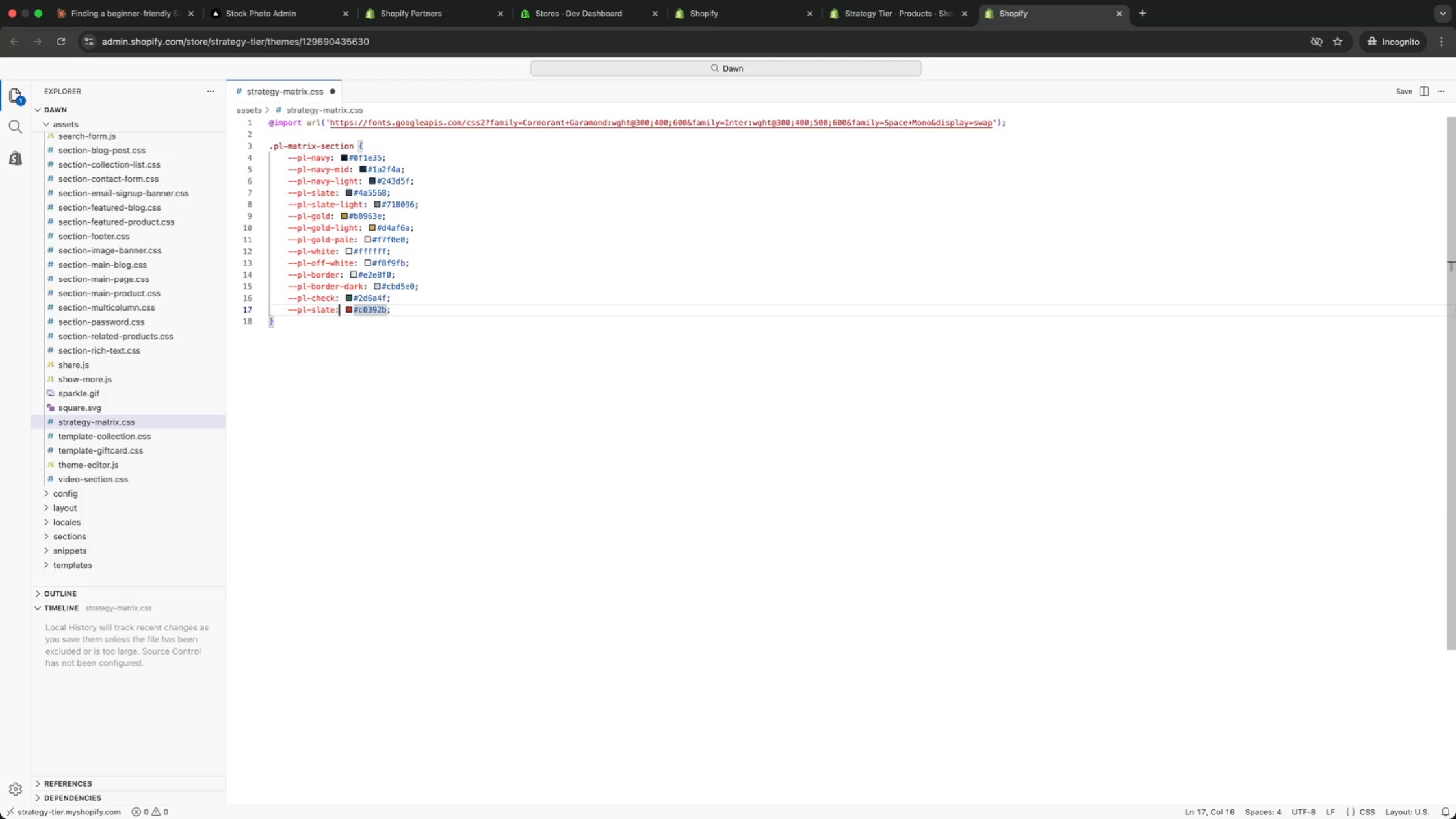 
key(ArrowLeft)
 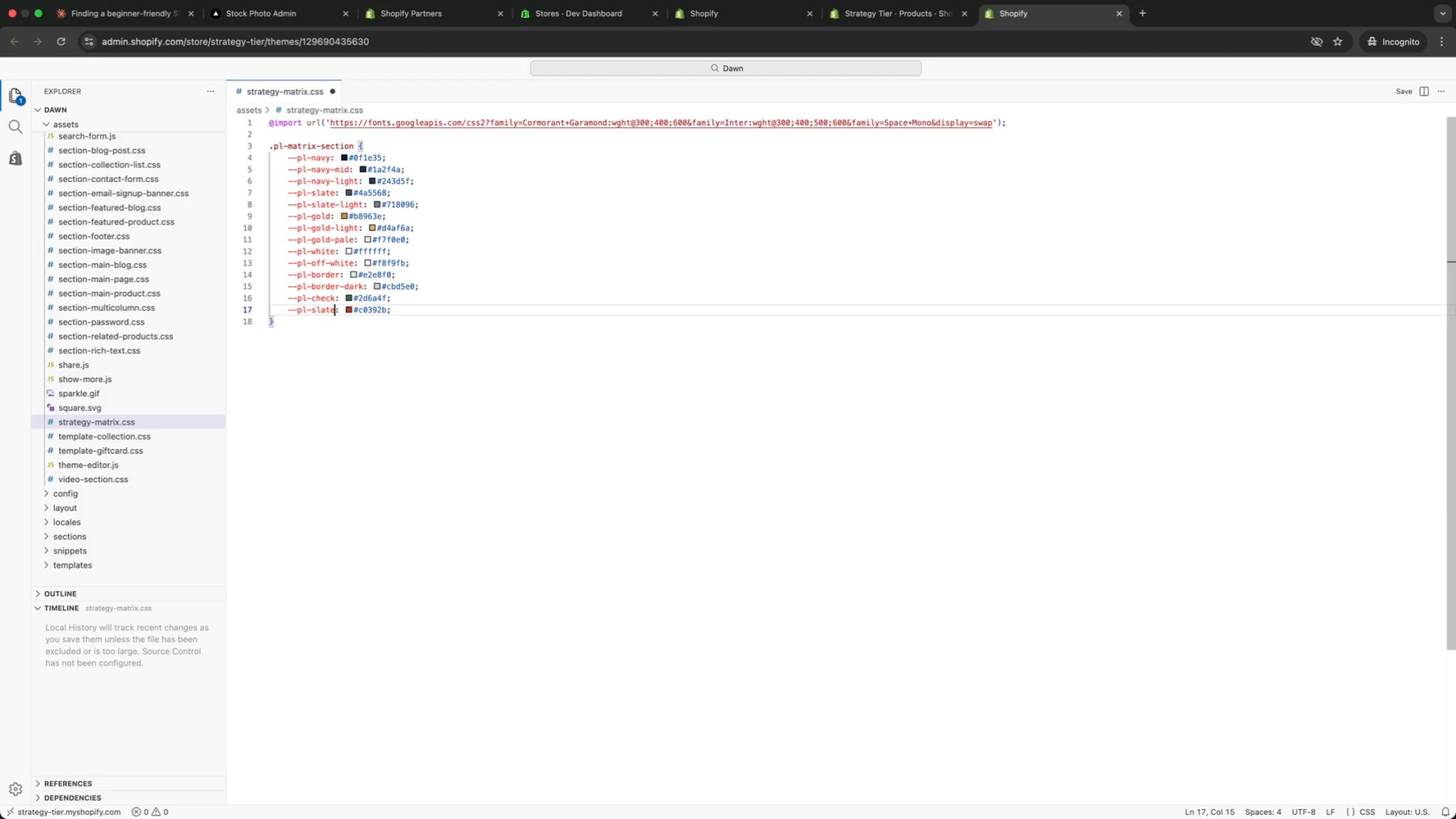 
key(ArrowLeft)
 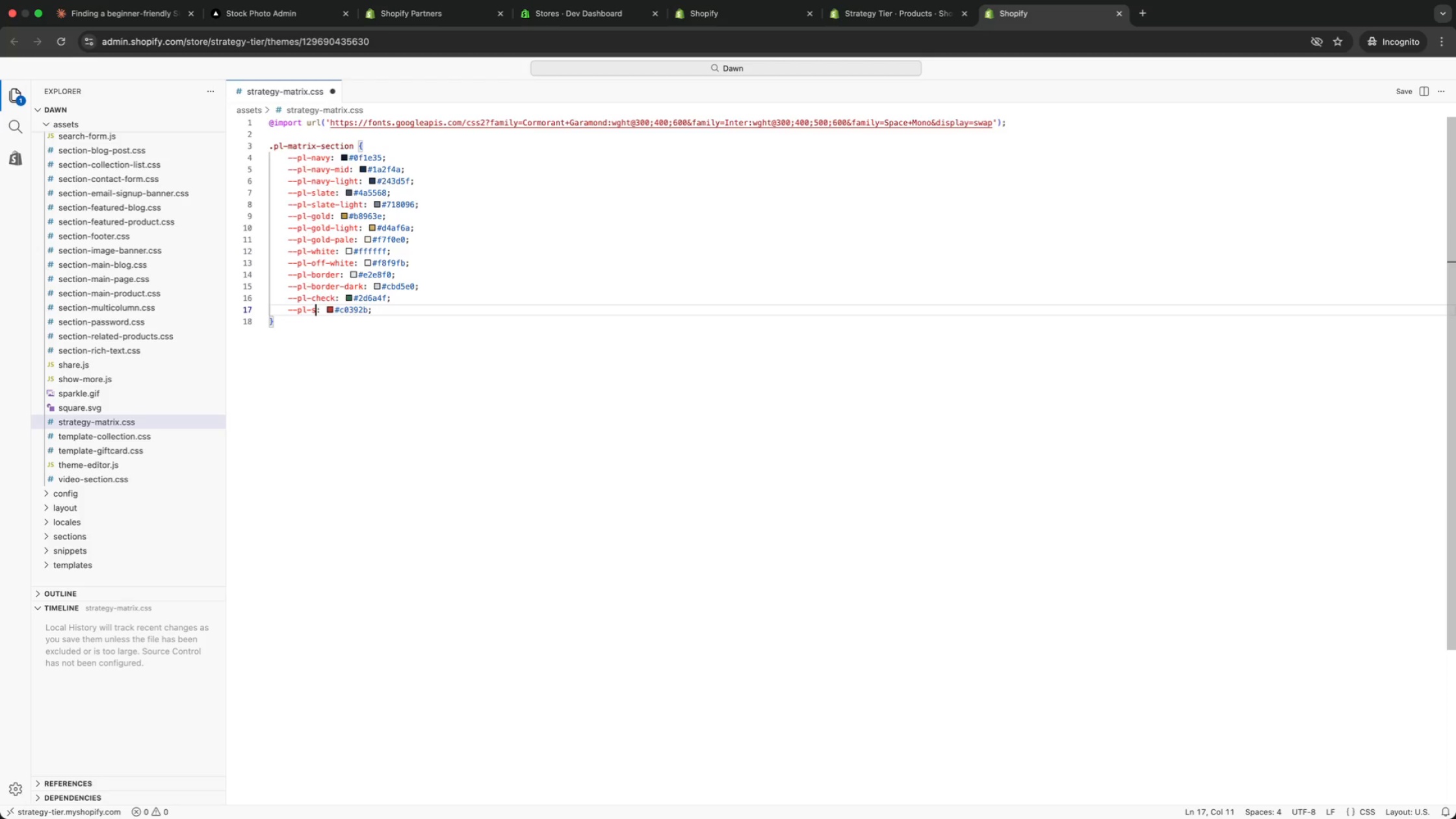 
key(Backspace)
key(Backspace)
key(Backspace)
key(Backspace)
key(Backspace)
type(cross)
 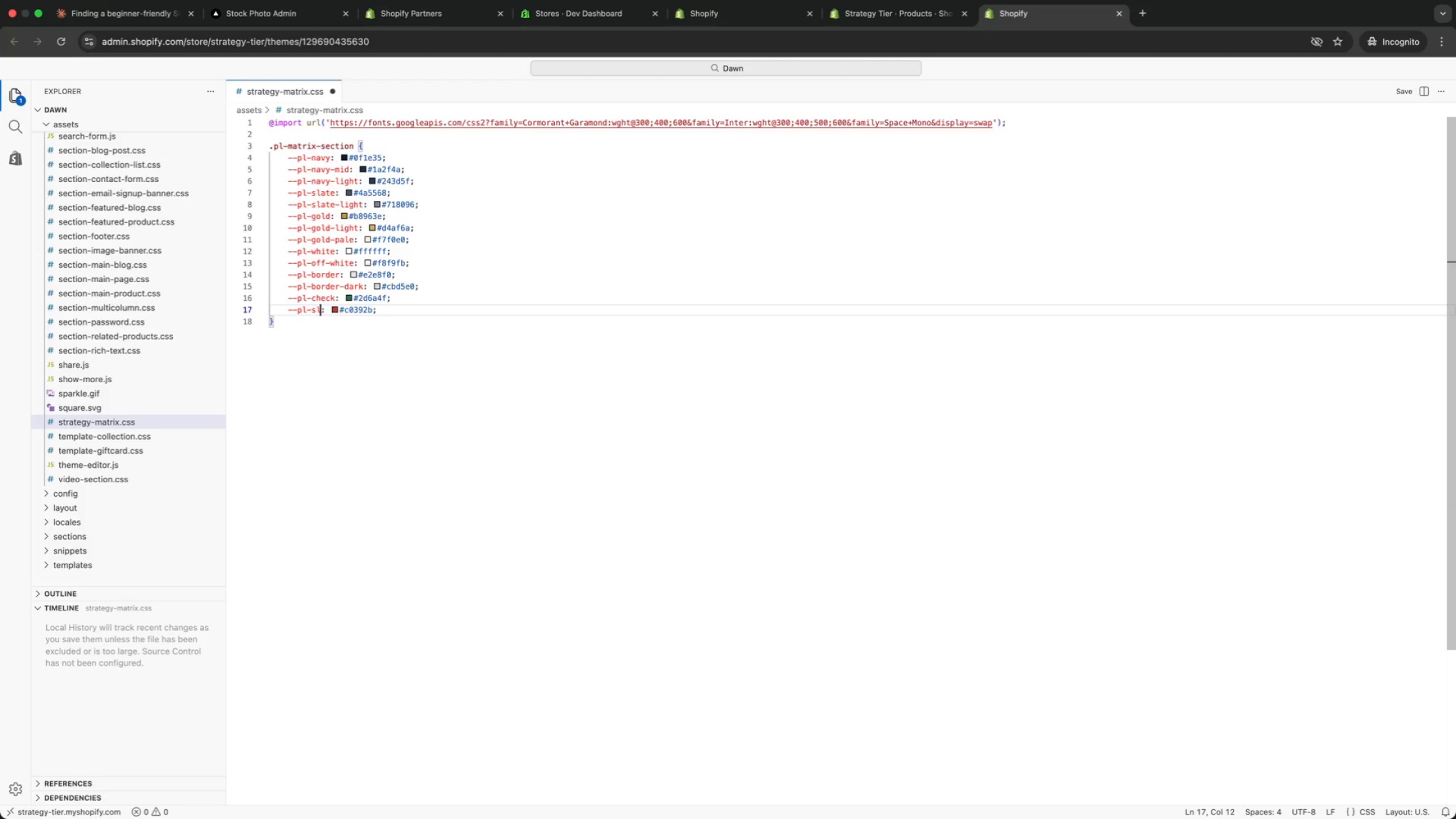 
key(Meta+CommandLeft)
 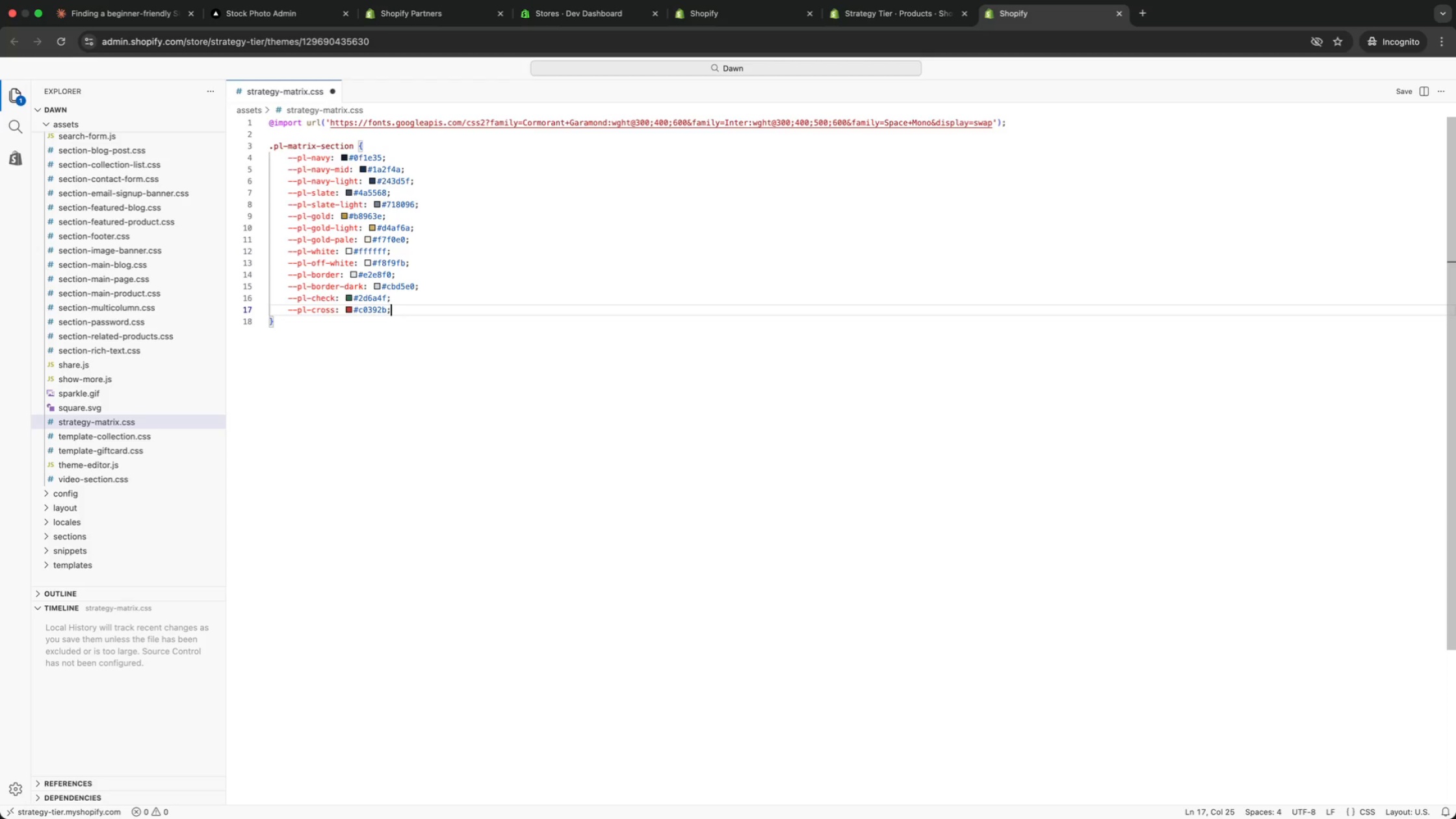 
key(Meta+ArrowRight)
 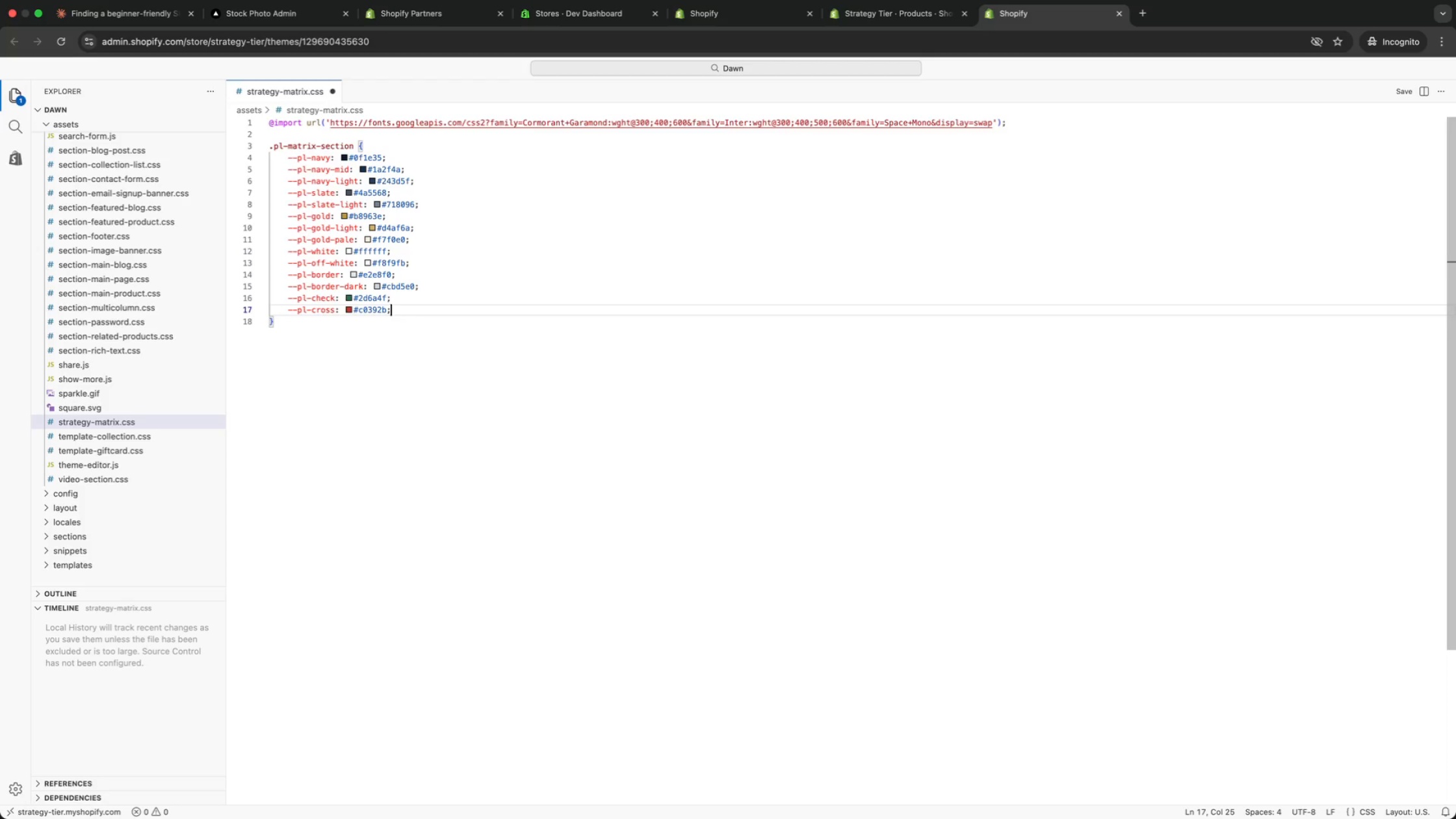 
key(Enter)
 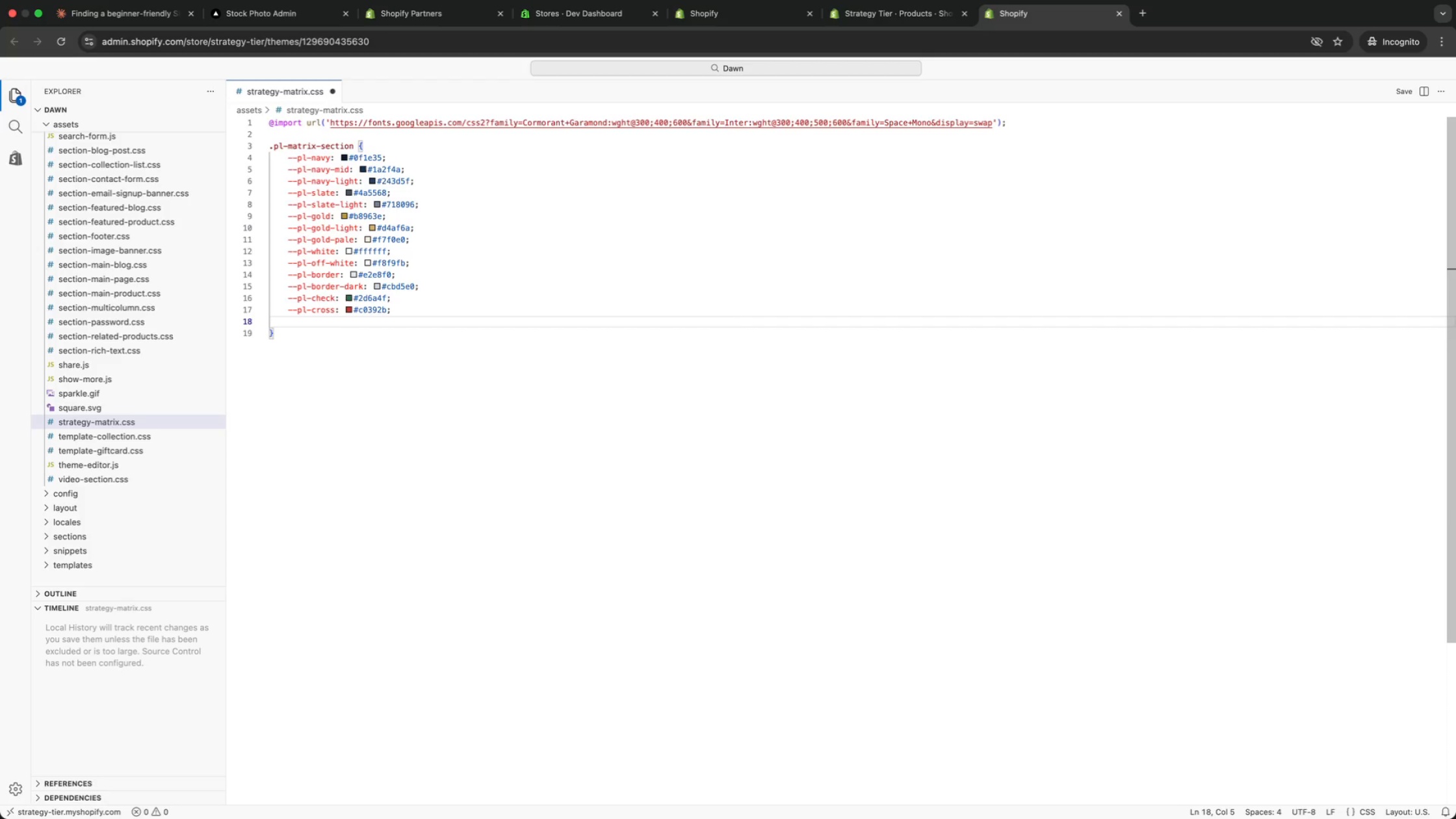 
key(Meta+V)
 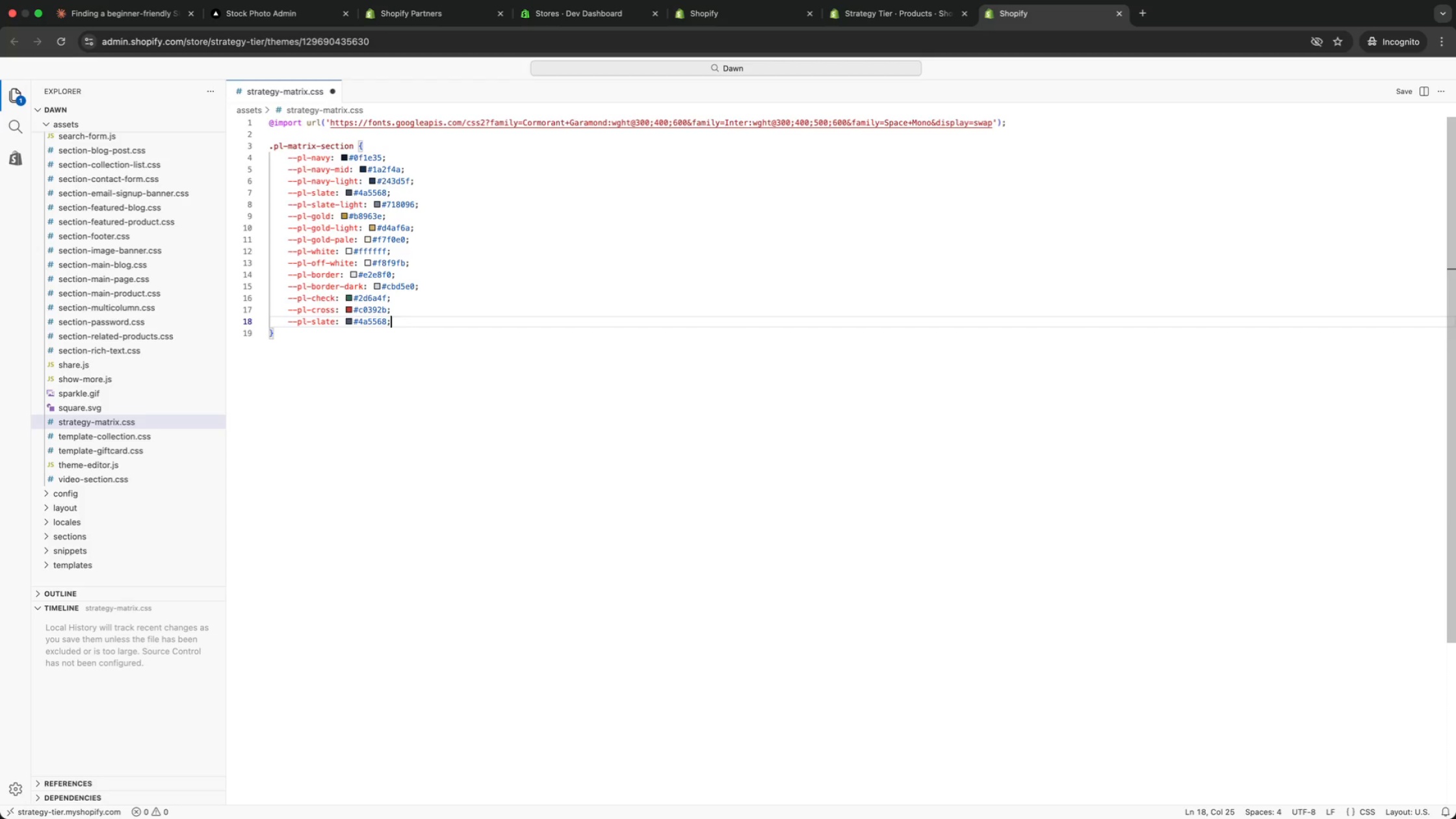 
key(ArrowLeft)
 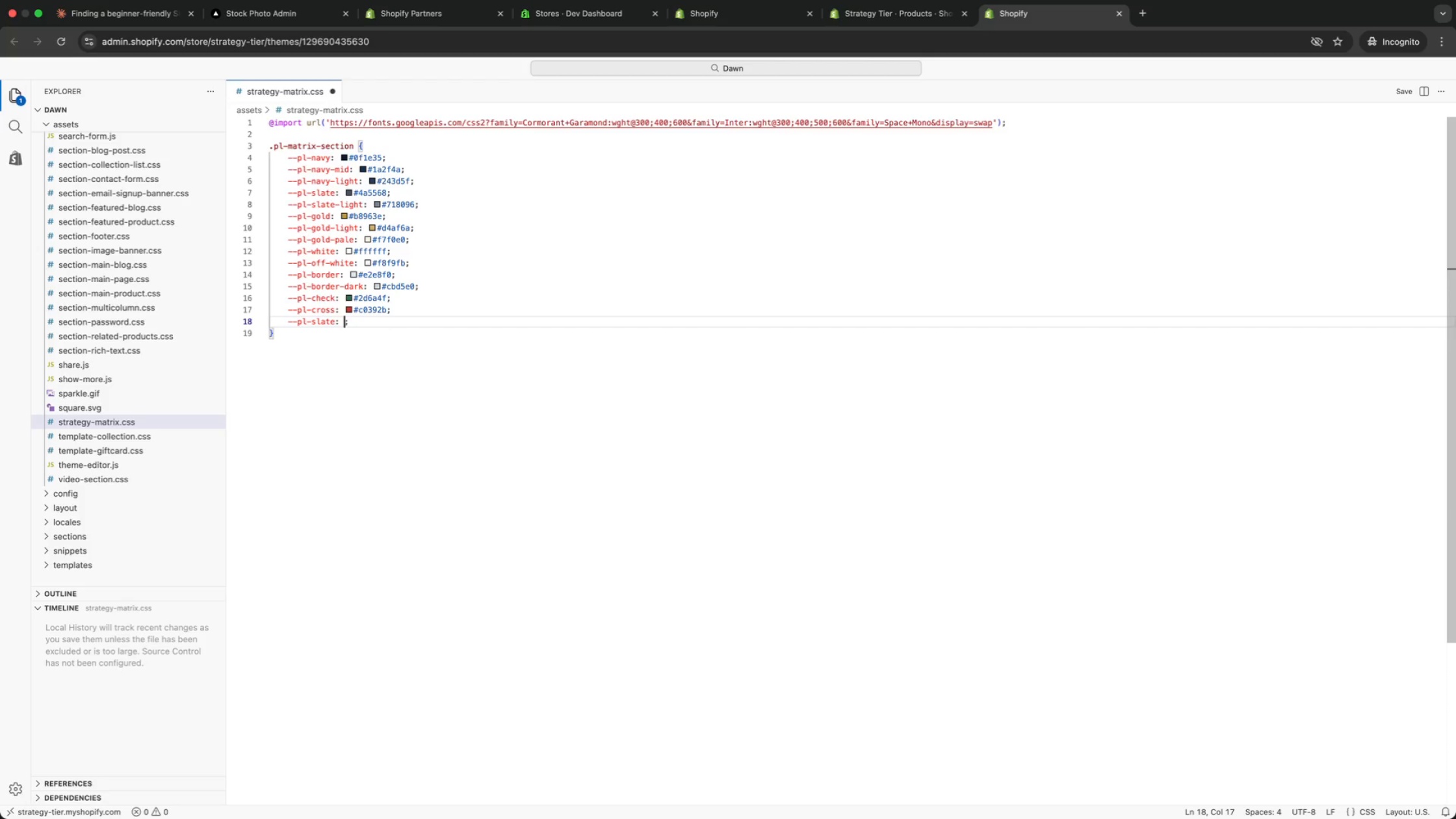 
key(Backspace)
key(Backspace)
key(Backspace)
key(Backspace)
key(Backspace)
key(Backspace)
key(Backspace)
type('Cormorant Garan)
key(Backspace)
type(mond)
 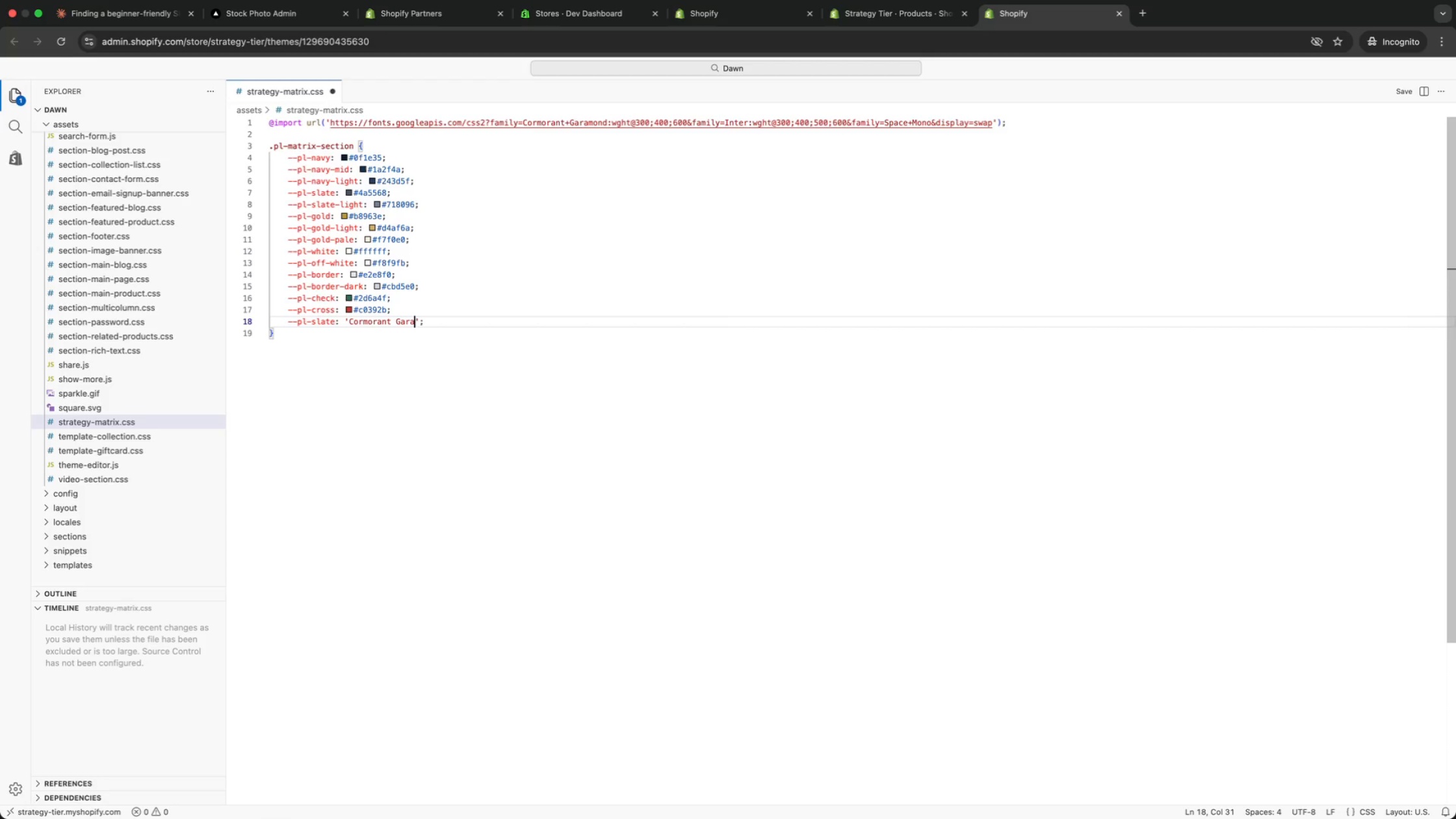 
key(ArrowRight)
 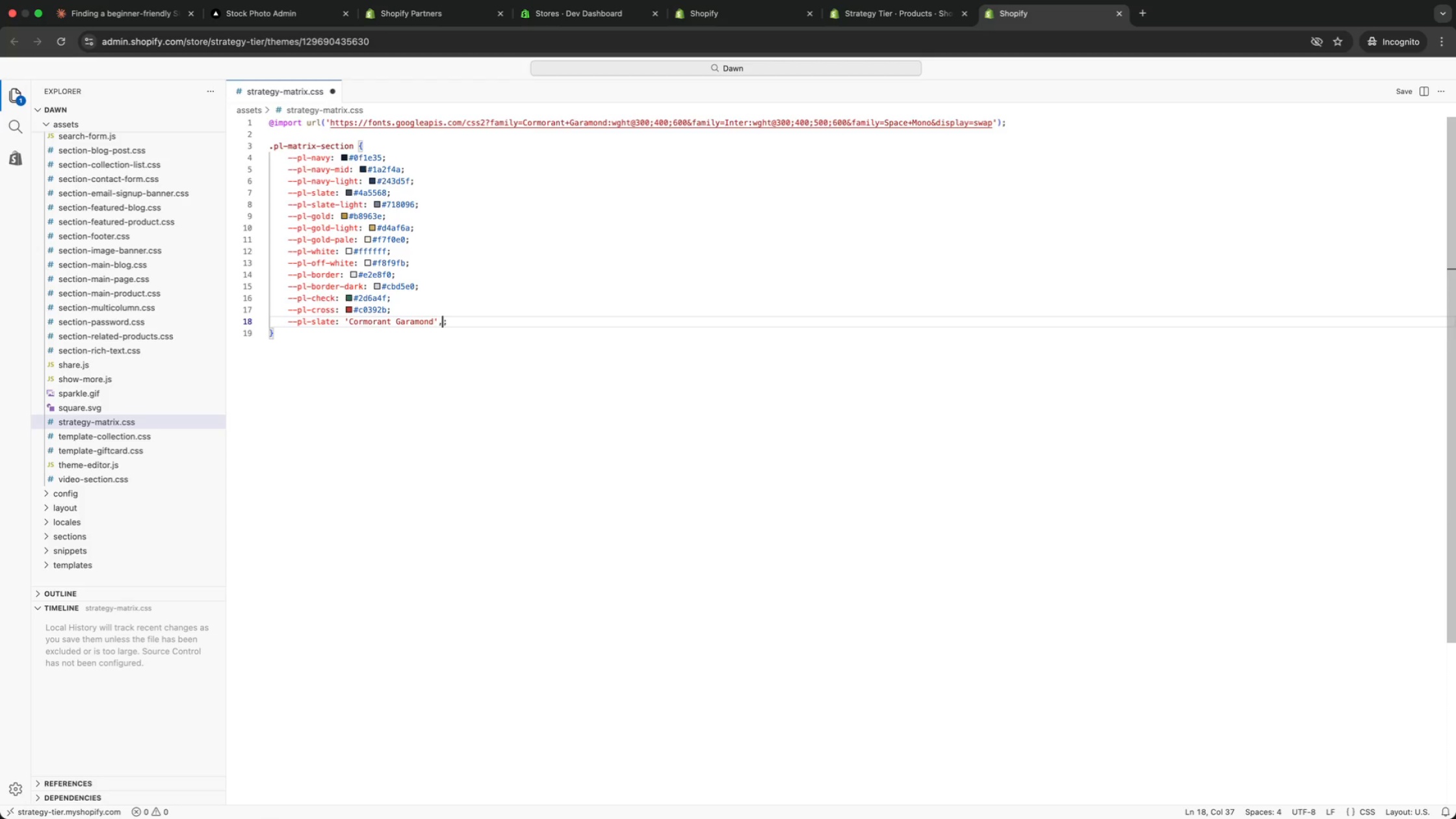 
key(Comma)
 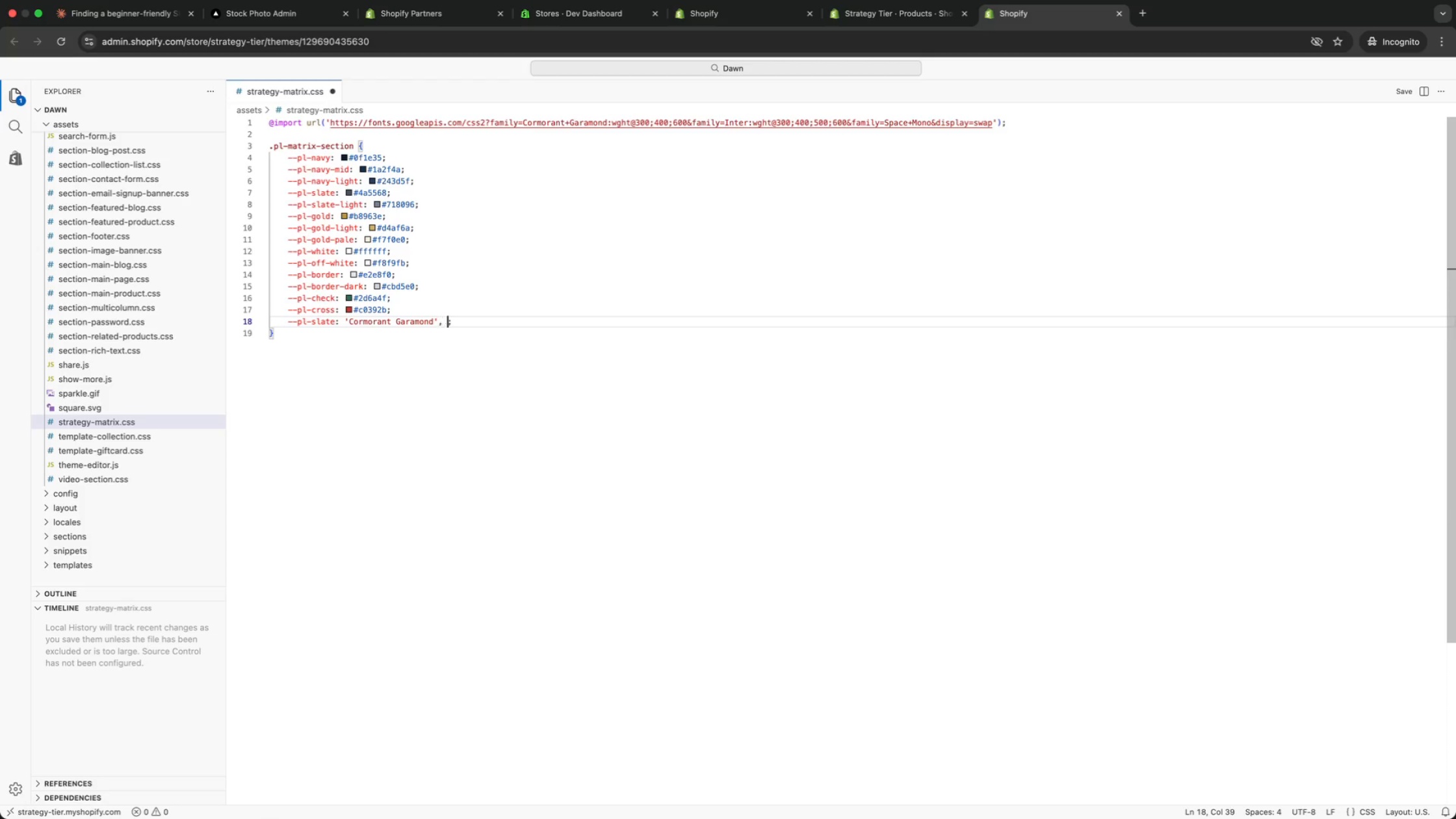 
key(Space)
 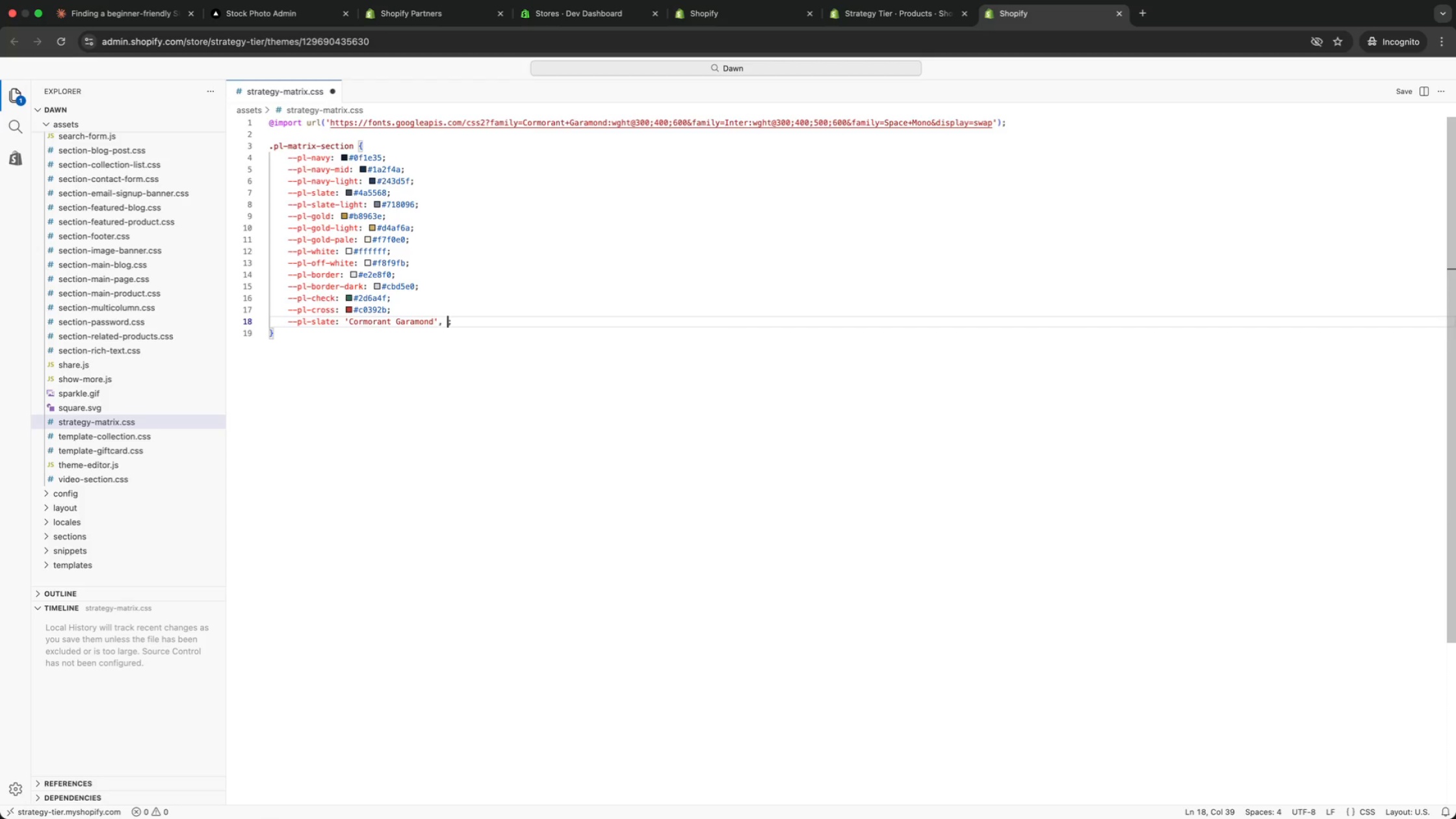 
type(Georgia, serif)
 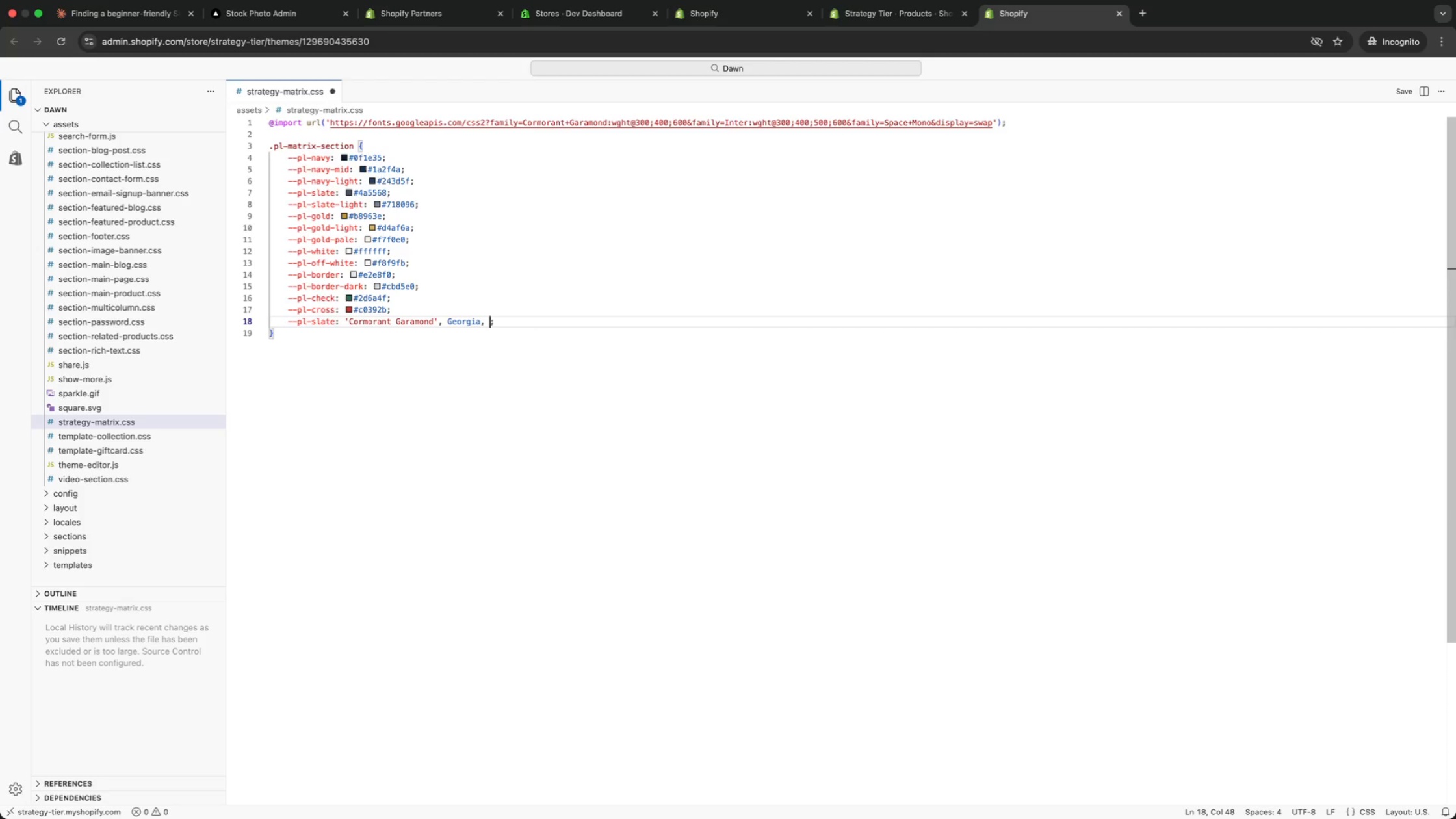 
key(Alt+ArrowLeft)
 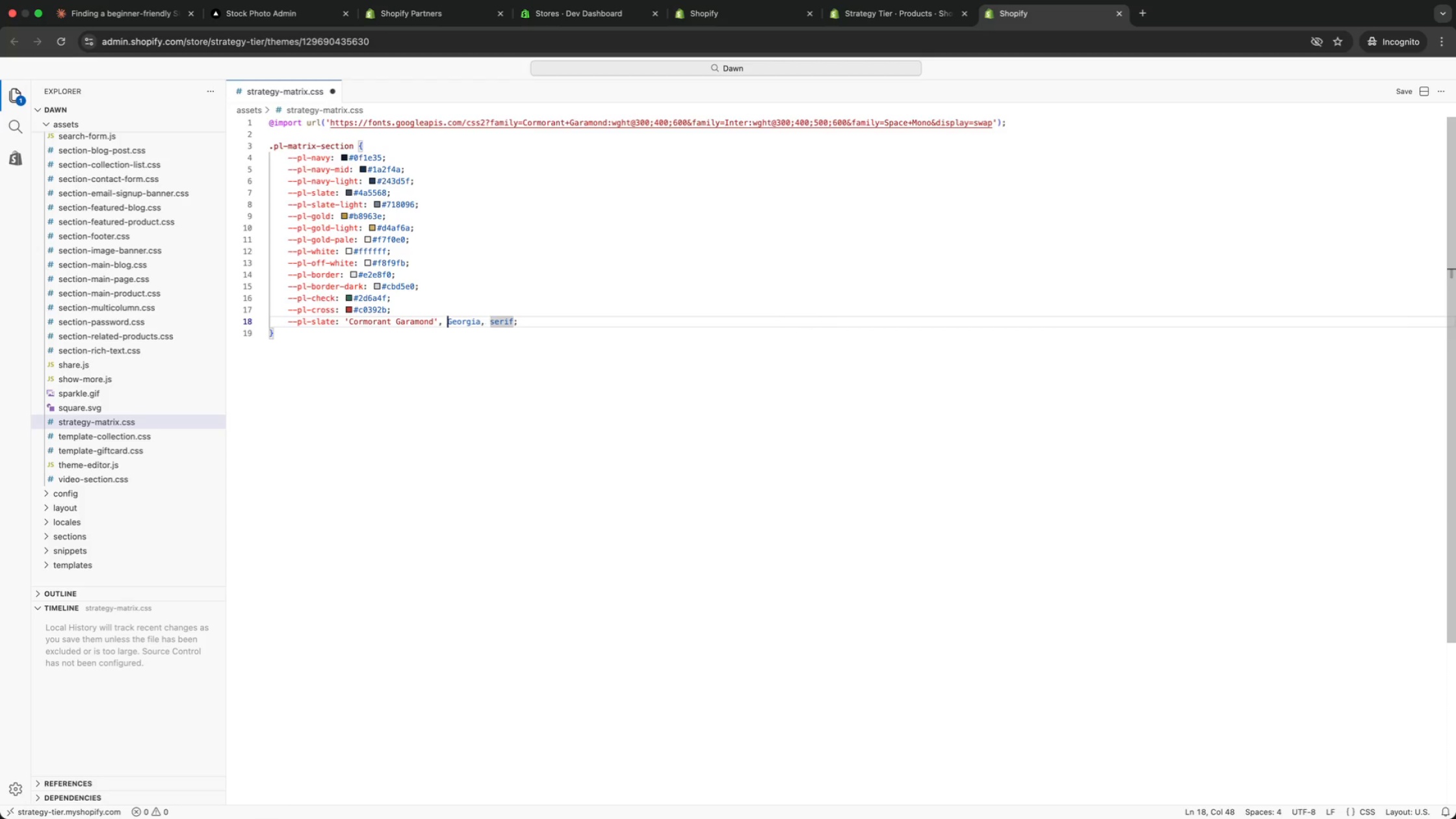 
key(Alt+ArrowLeft)
 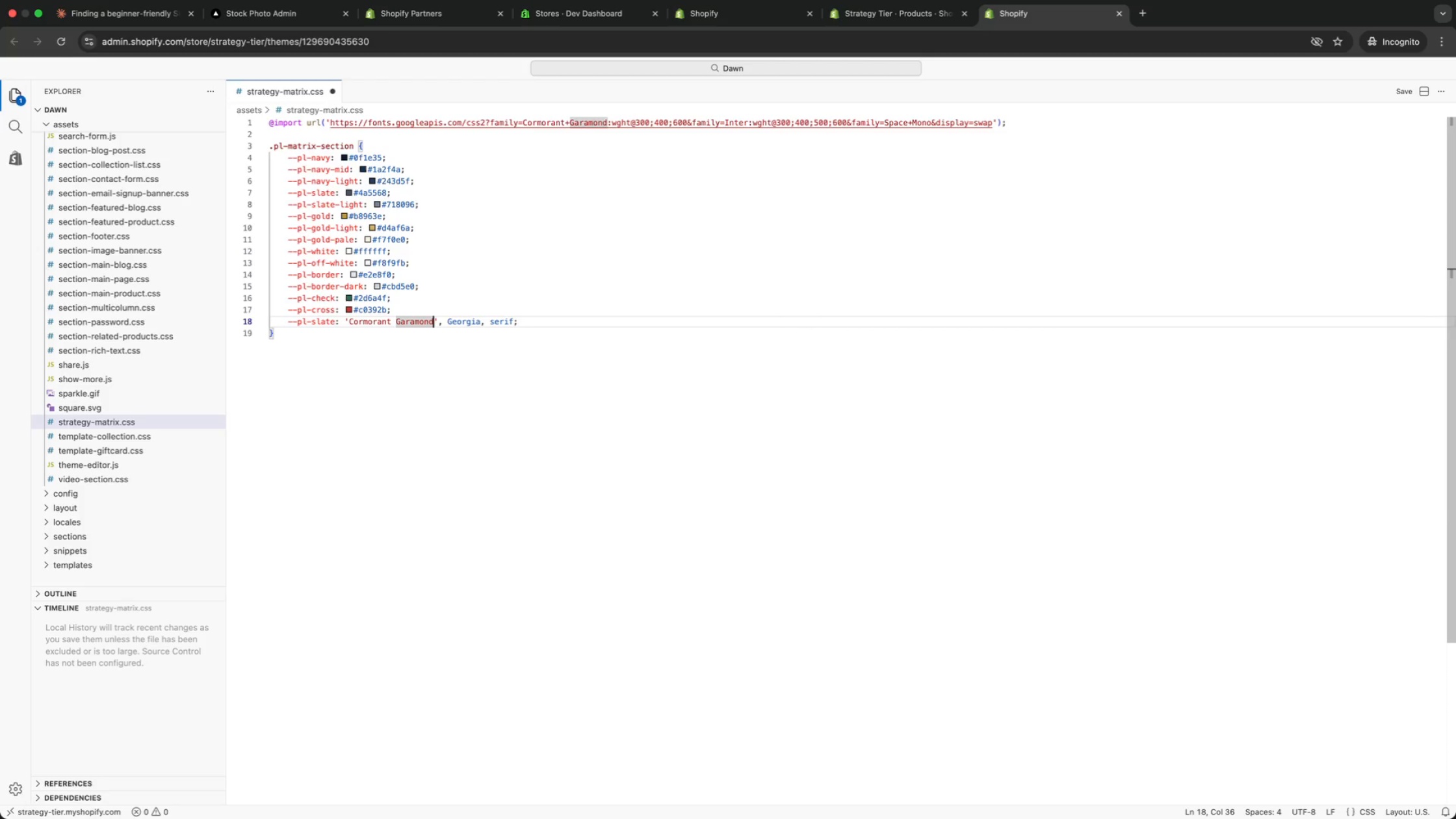 
key(Alt+ArrowLeft)
 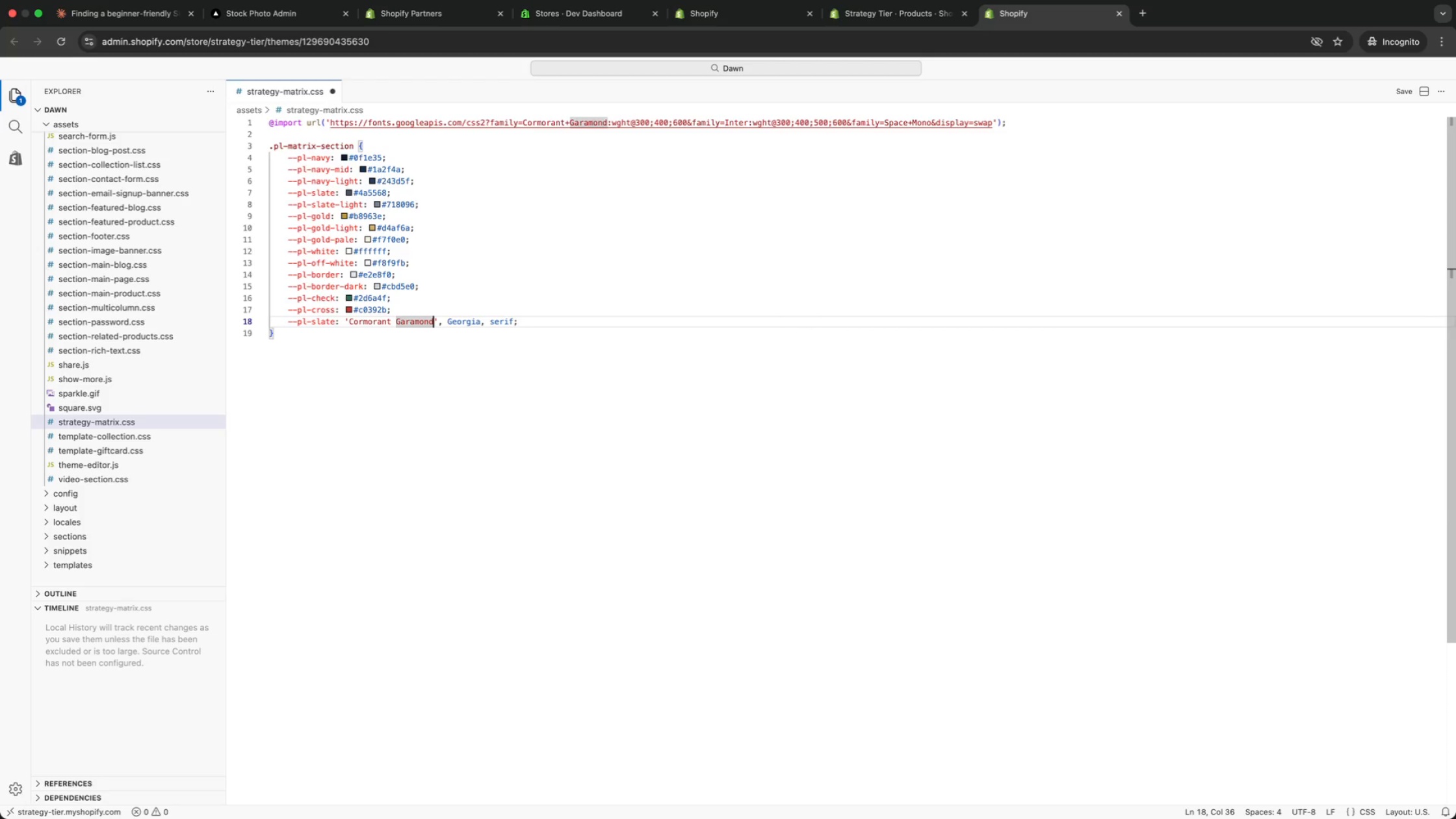 
key(Alt+ArrowLeft)
 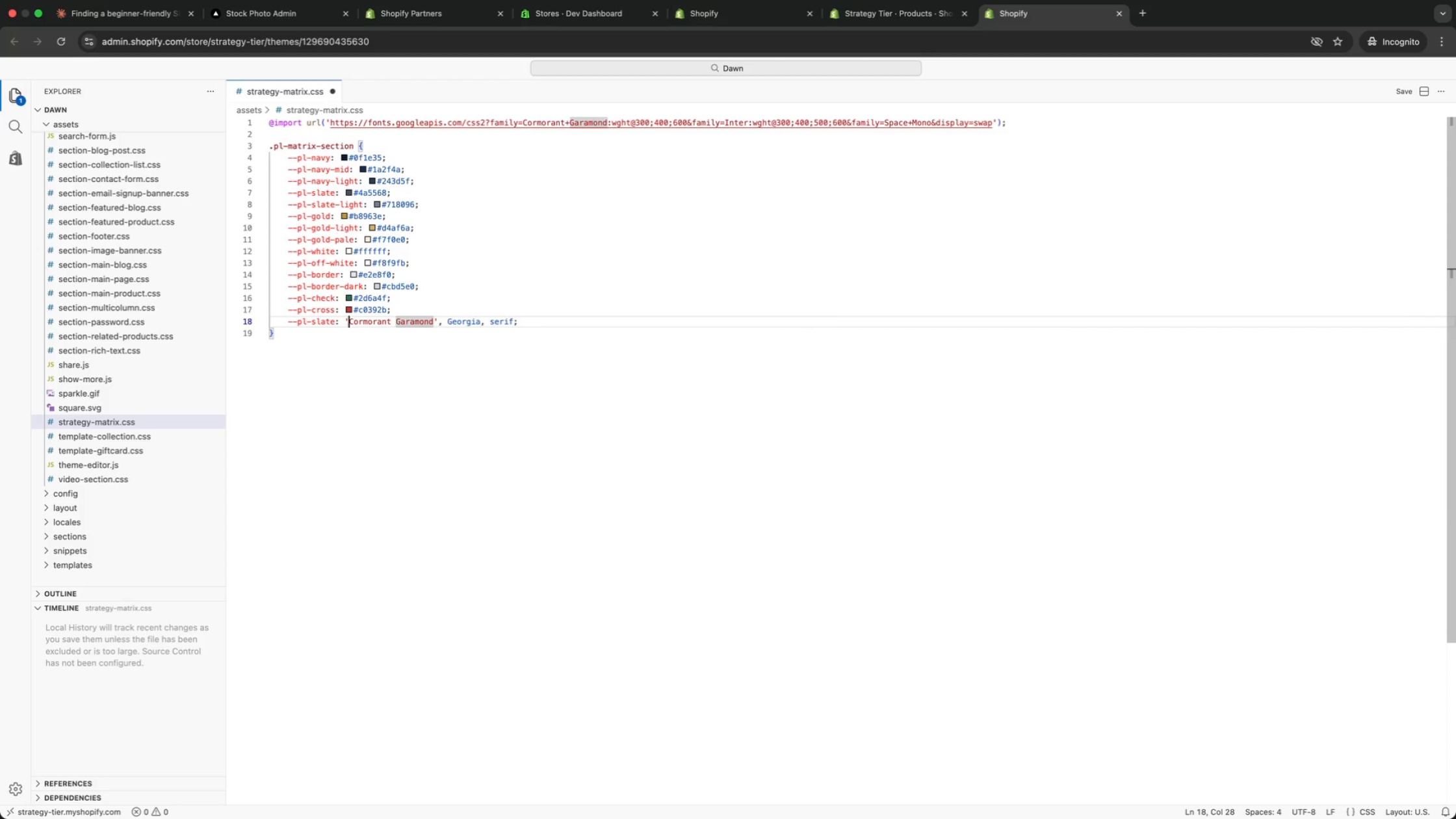 
key(Alt+ArrowLeft)
 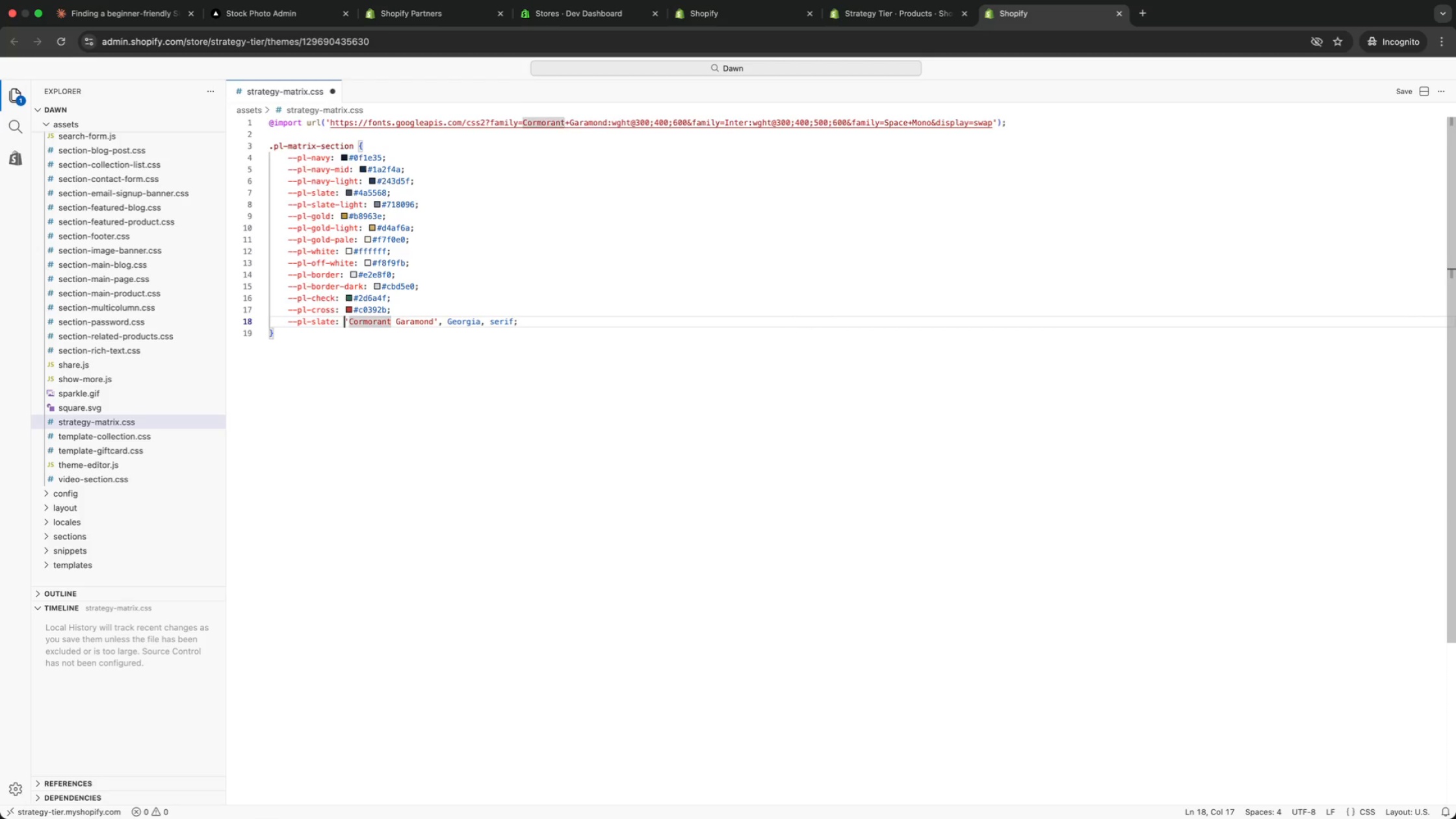 
key(Alt+ArrowLeft)
 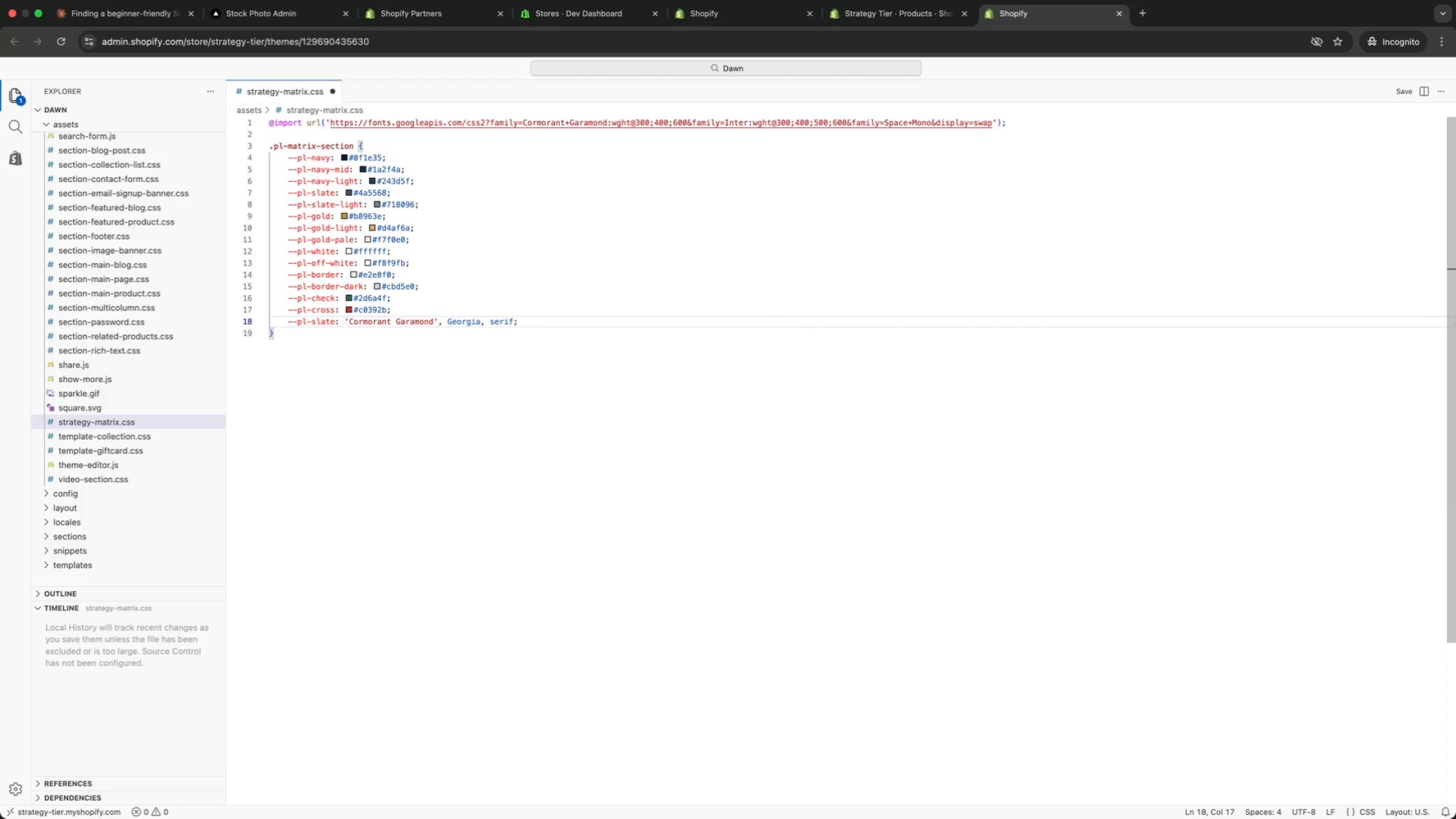 
key(ArrowLeft)
 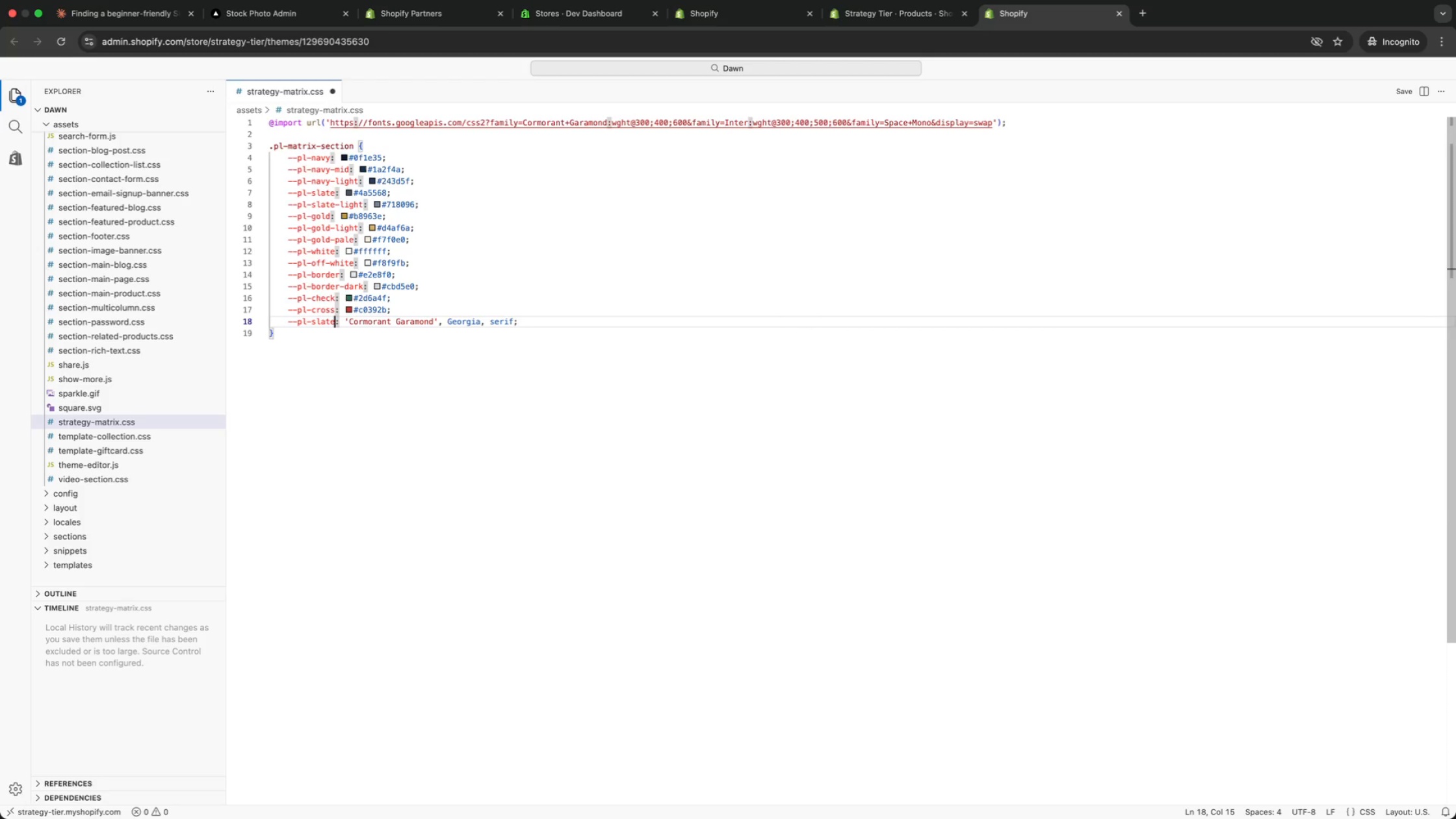 
key(ArrowLeft)
 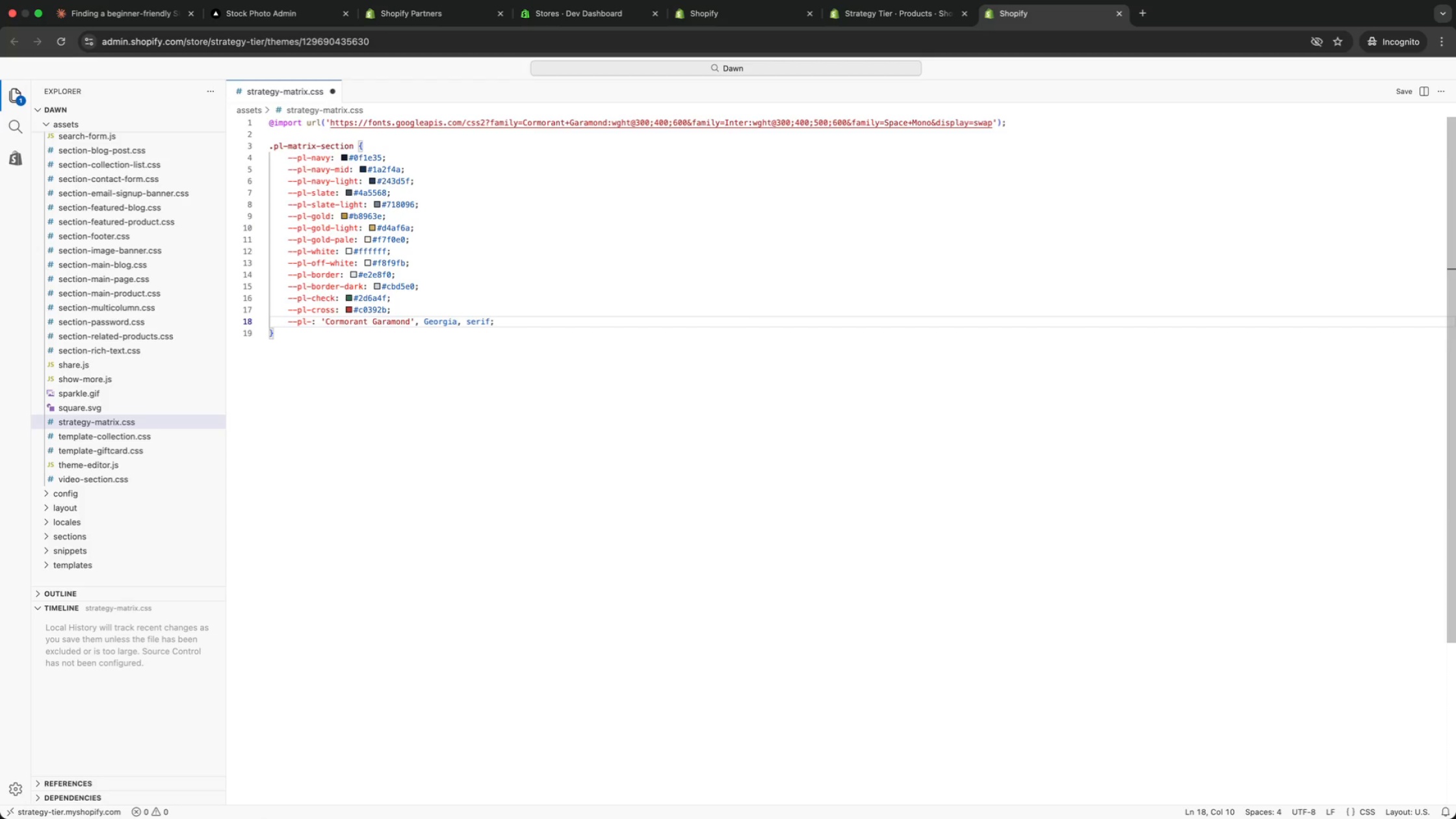 
key(Backspace)
key(Backspace)
key(Backspace)
key(Backspace)
key(Backspace)
type(font-heading)
 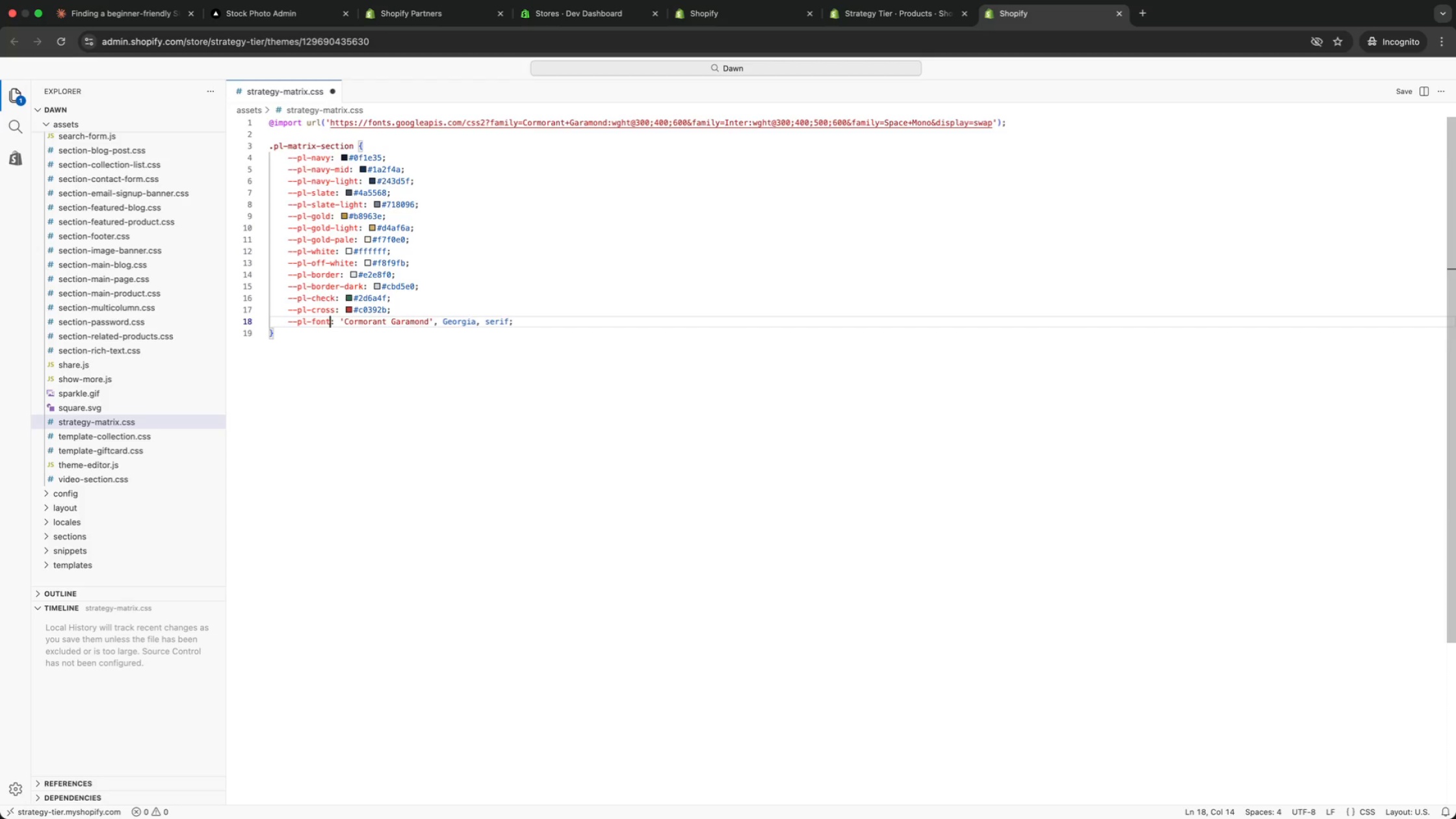 
key(Meta+ArrowLeft)
 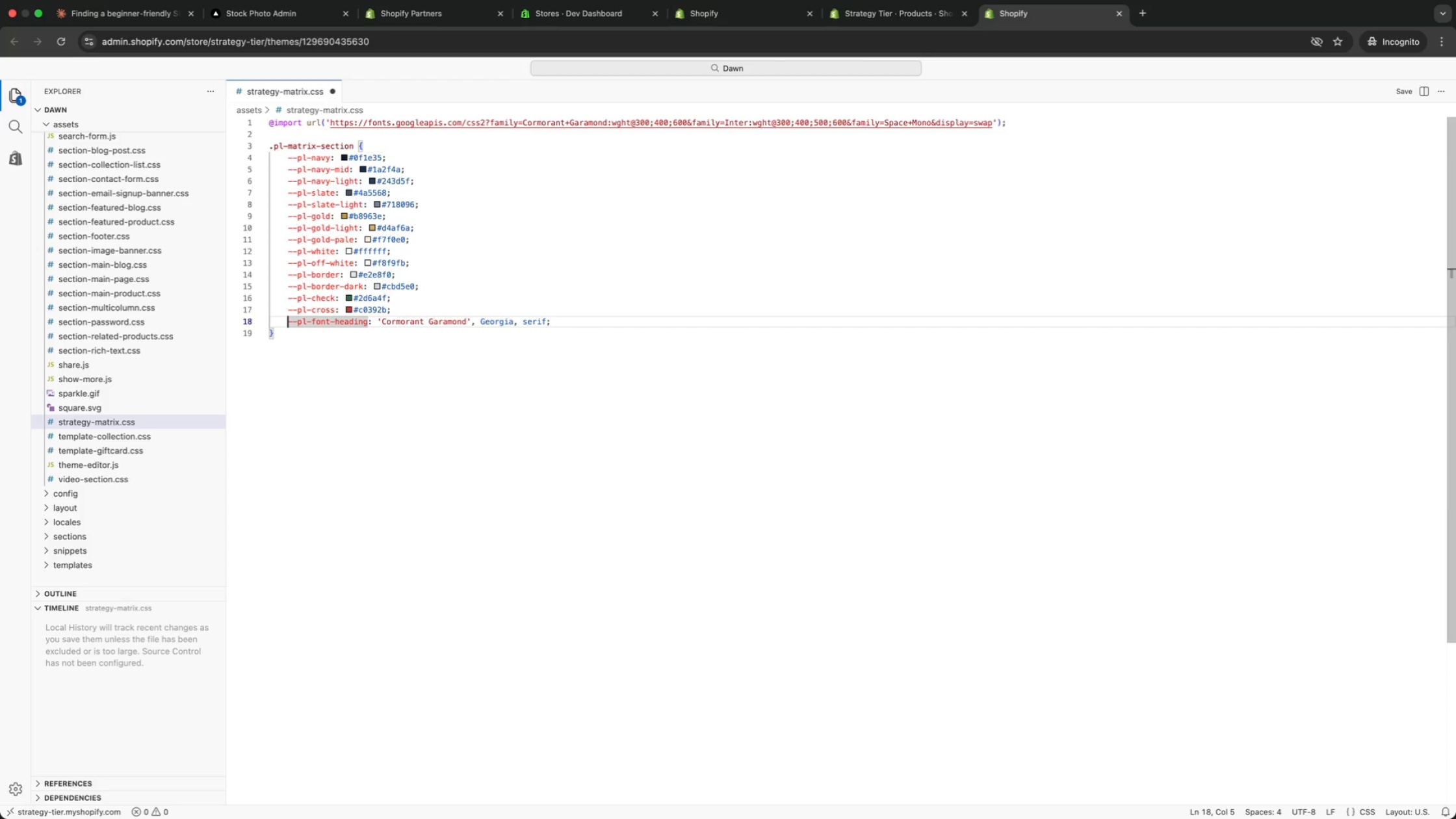 
key(Meta+Shift+ArrowRight)
 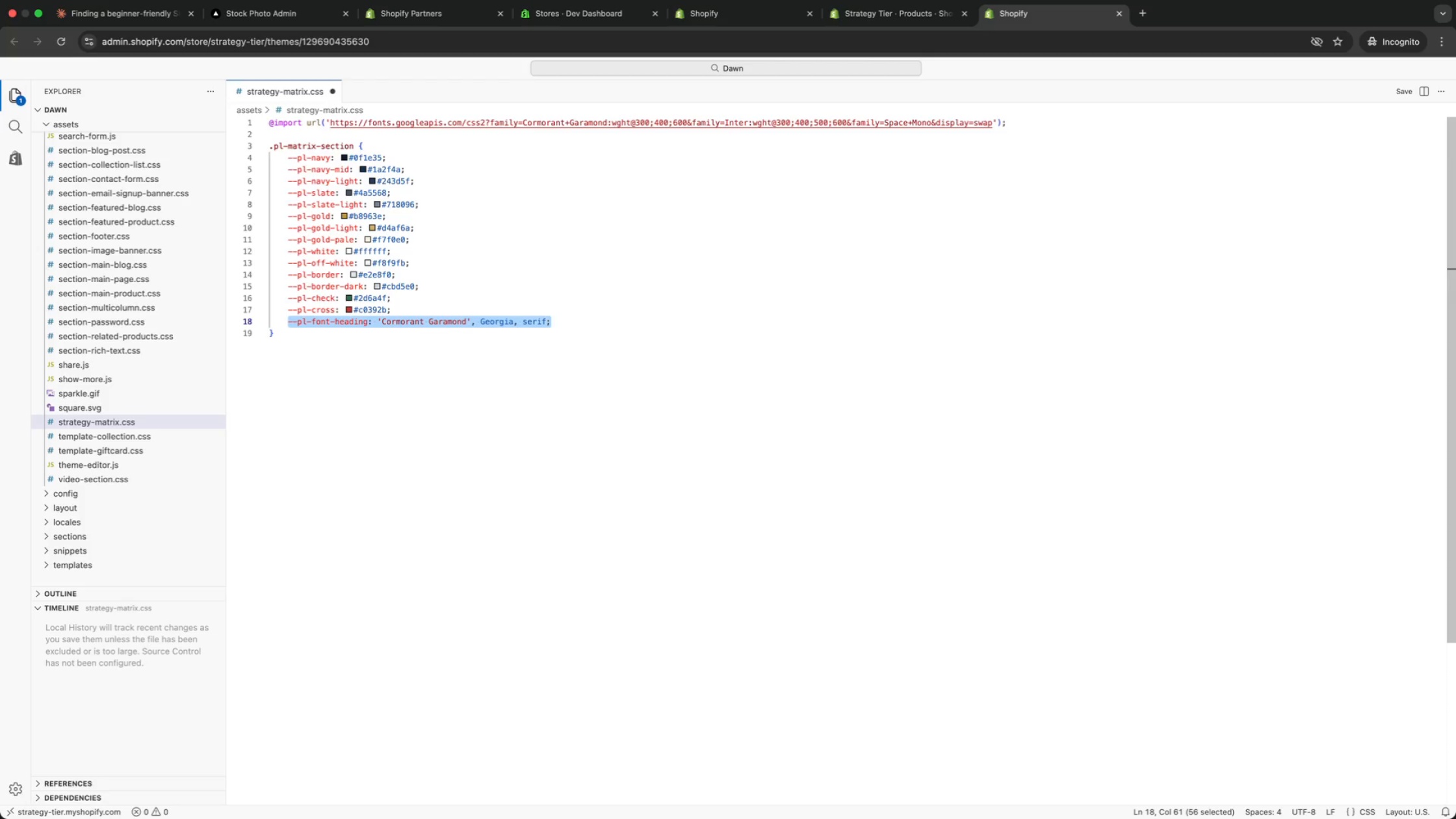 
key(Meta+C)
 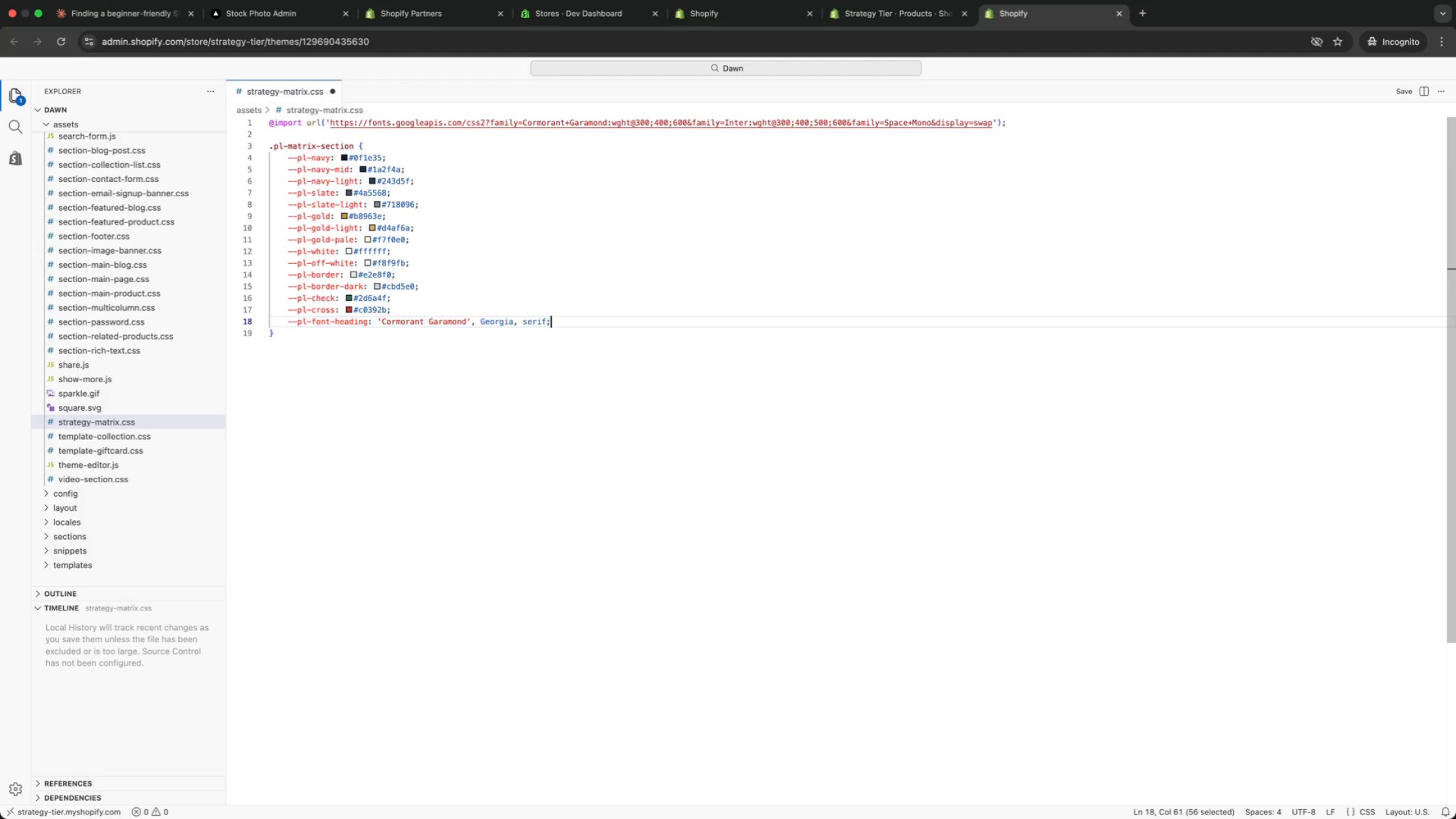 
key(ArrowRight)
 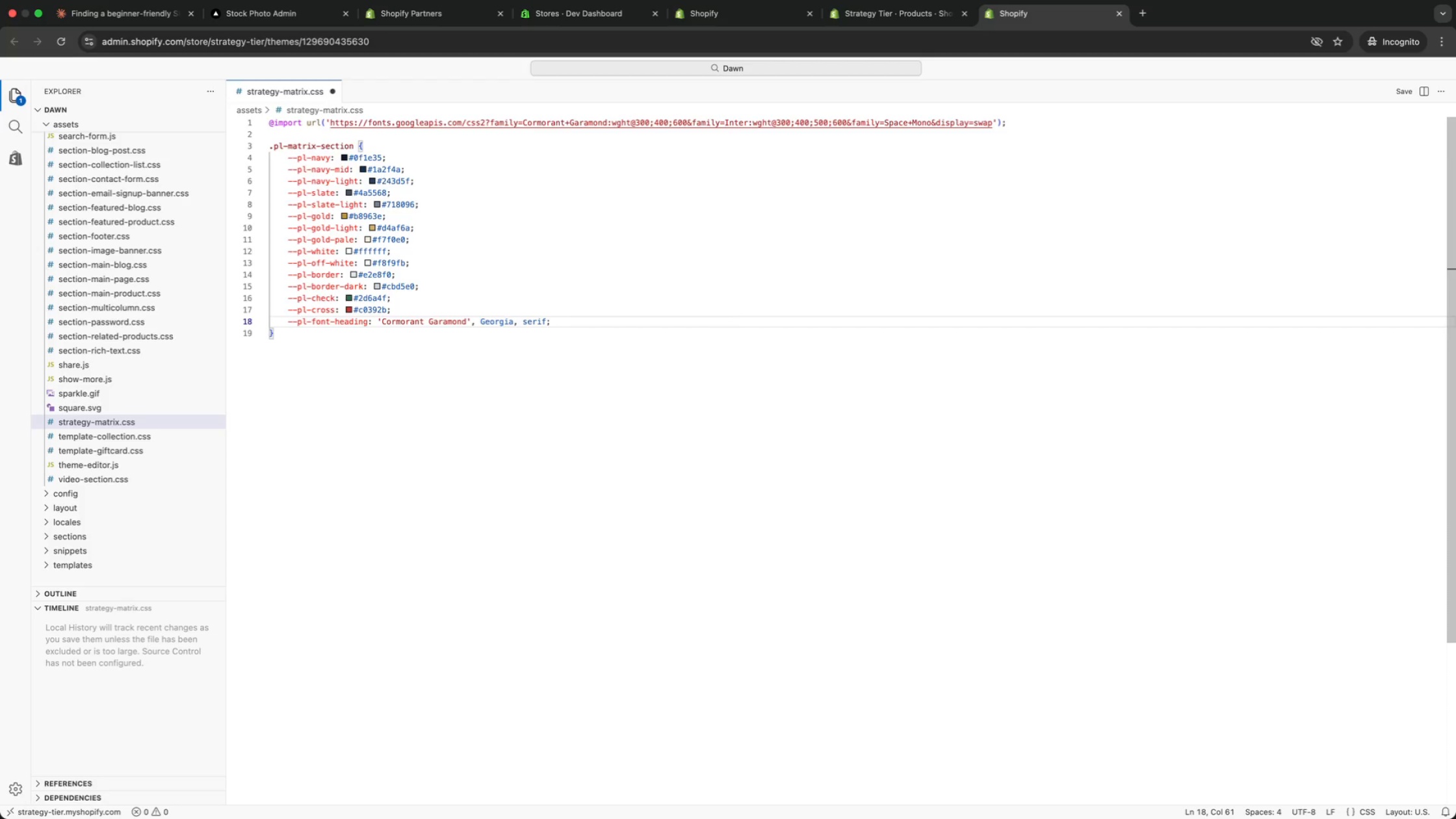 
key(Enter)
 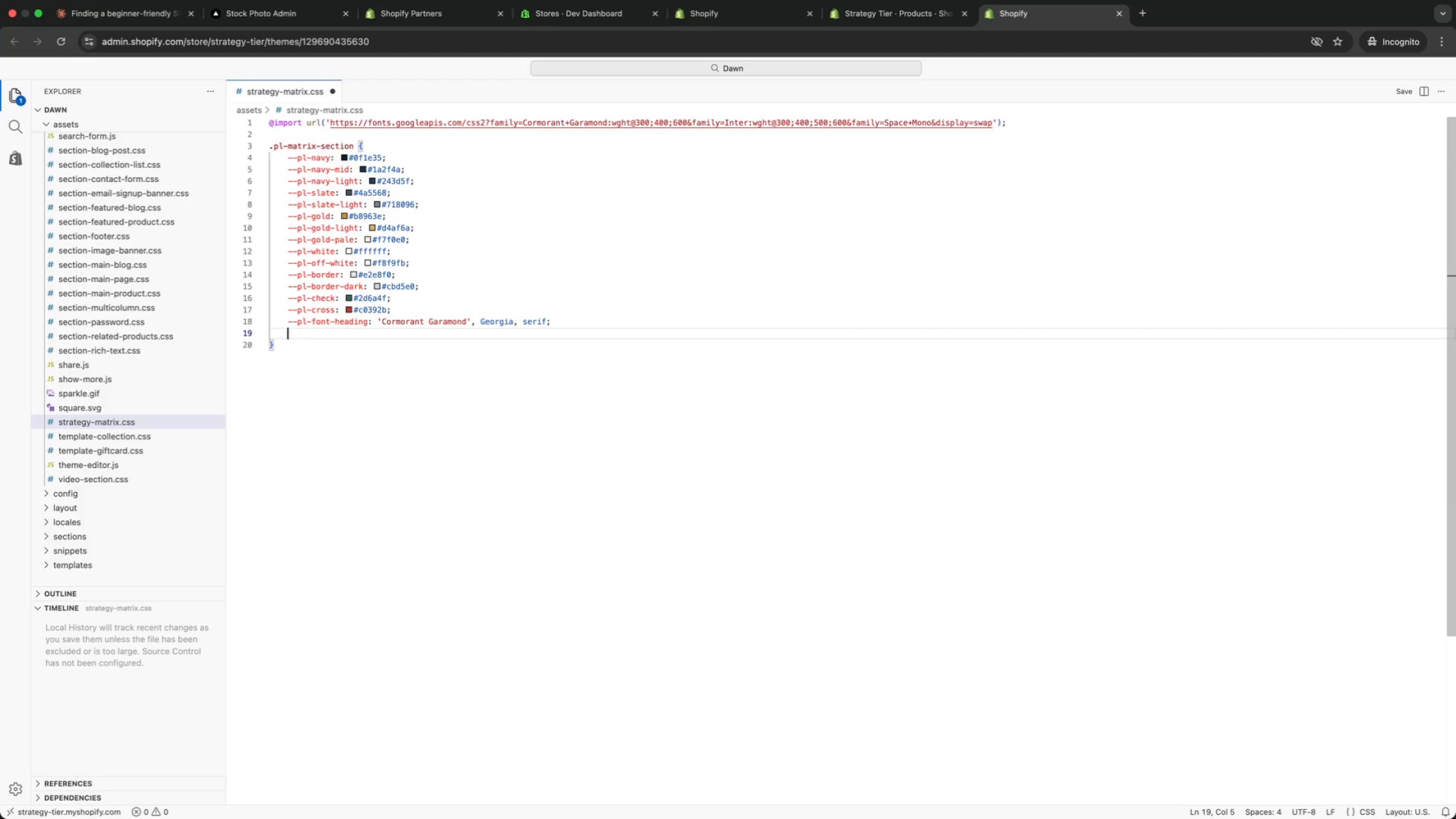 
key(Meta+CommandLeft)
 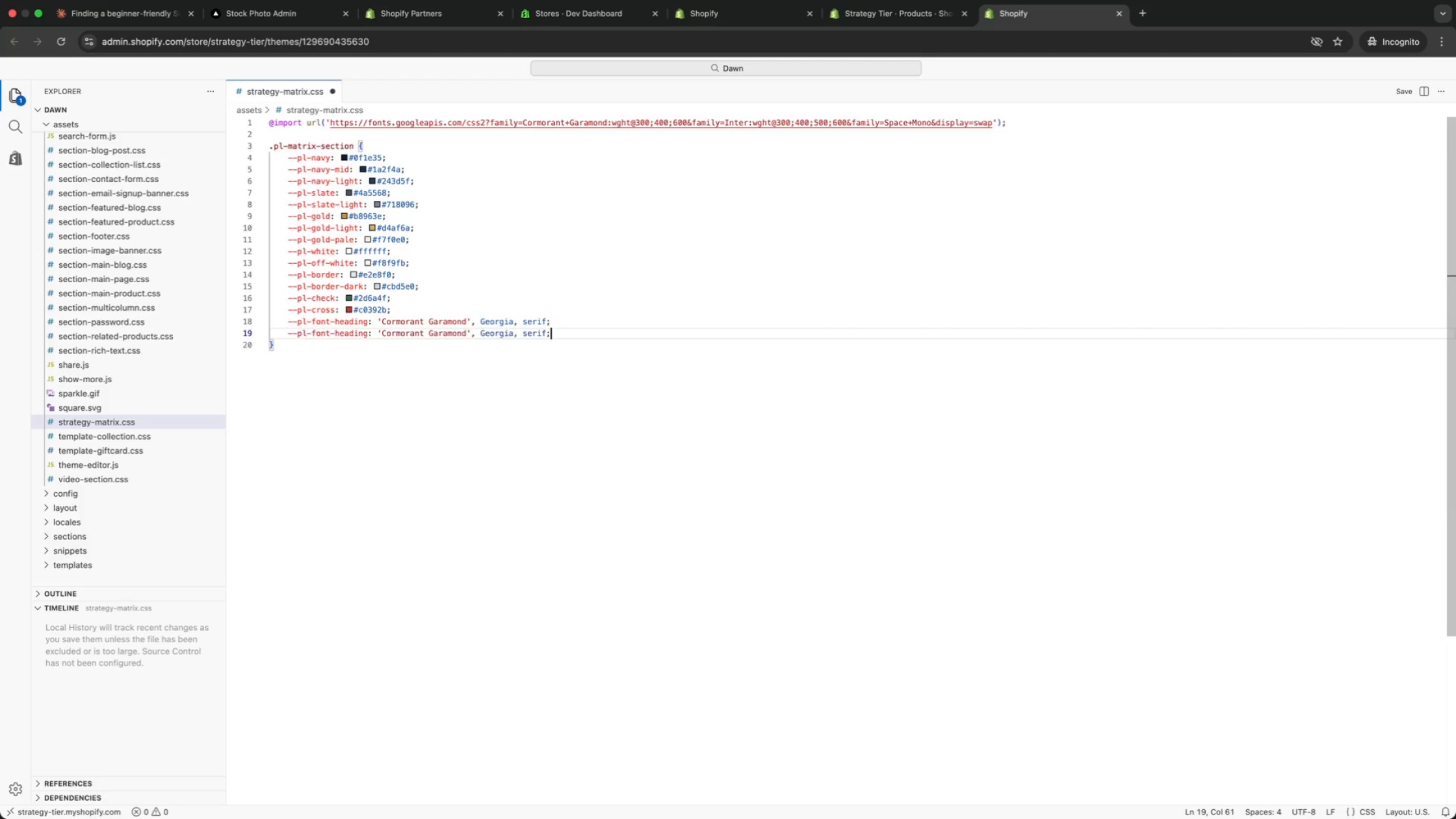 
key(Meta+V)
 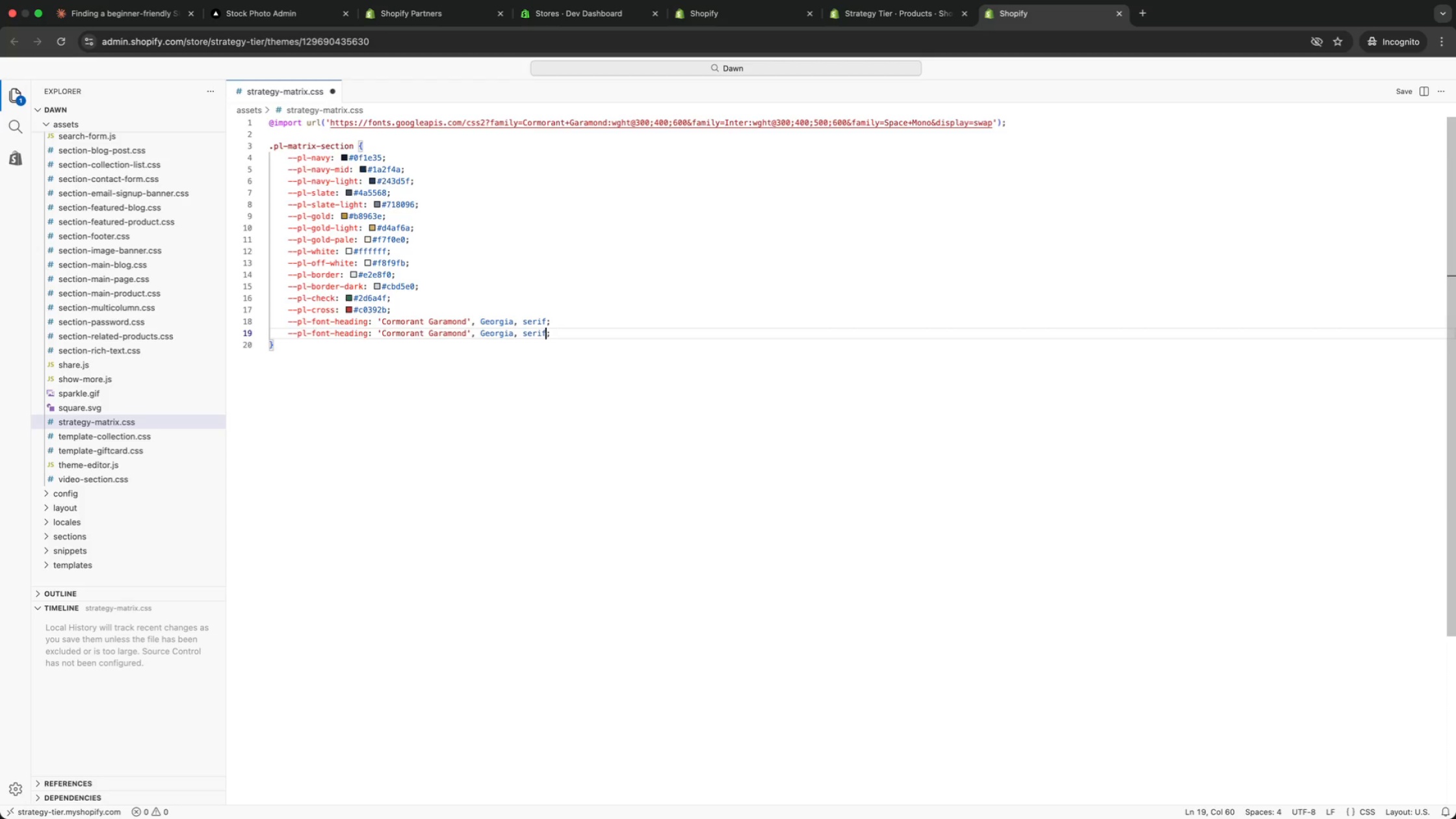 
key(ArrowLeft)
 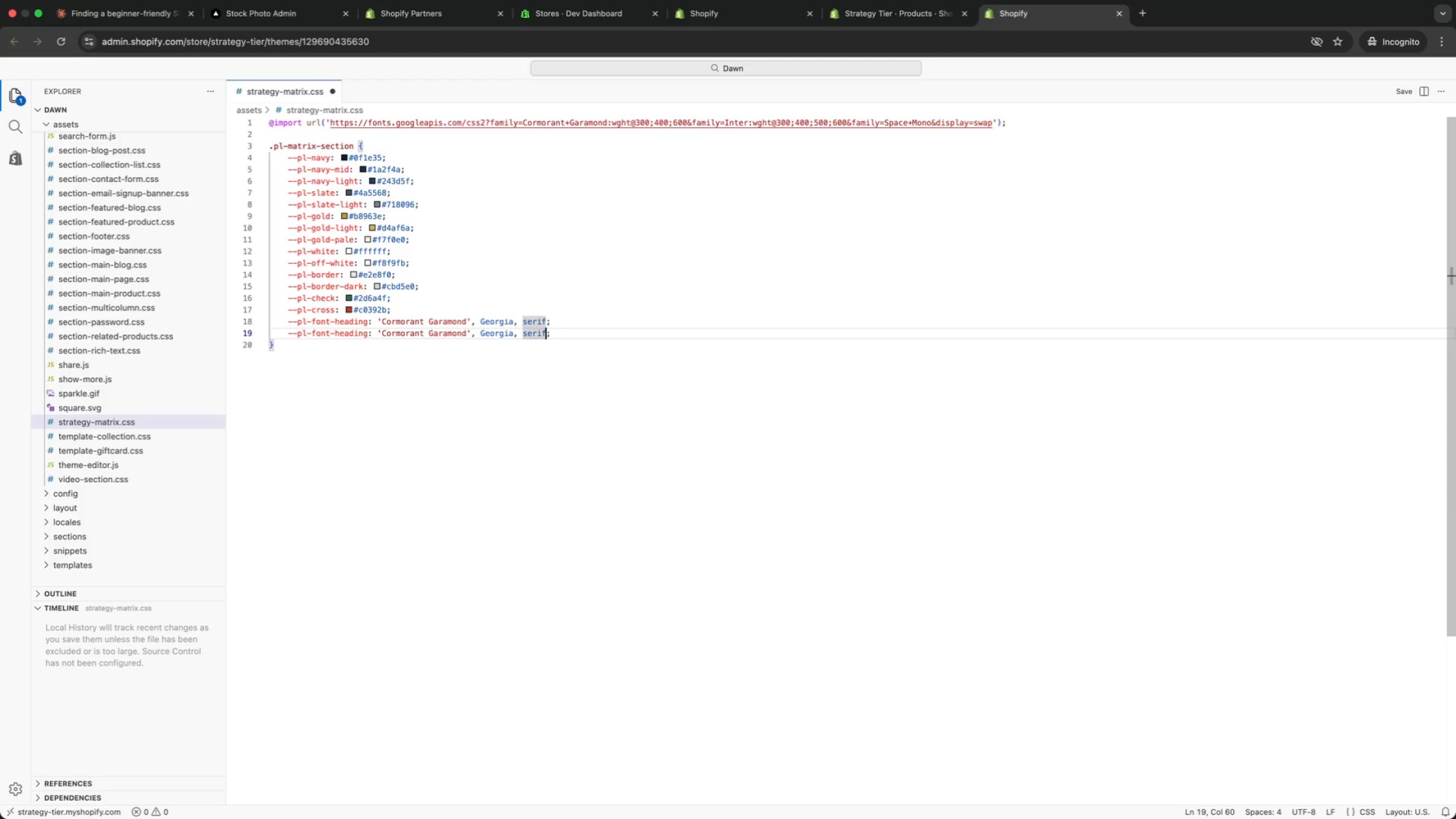 
key(ArrowLeft)
 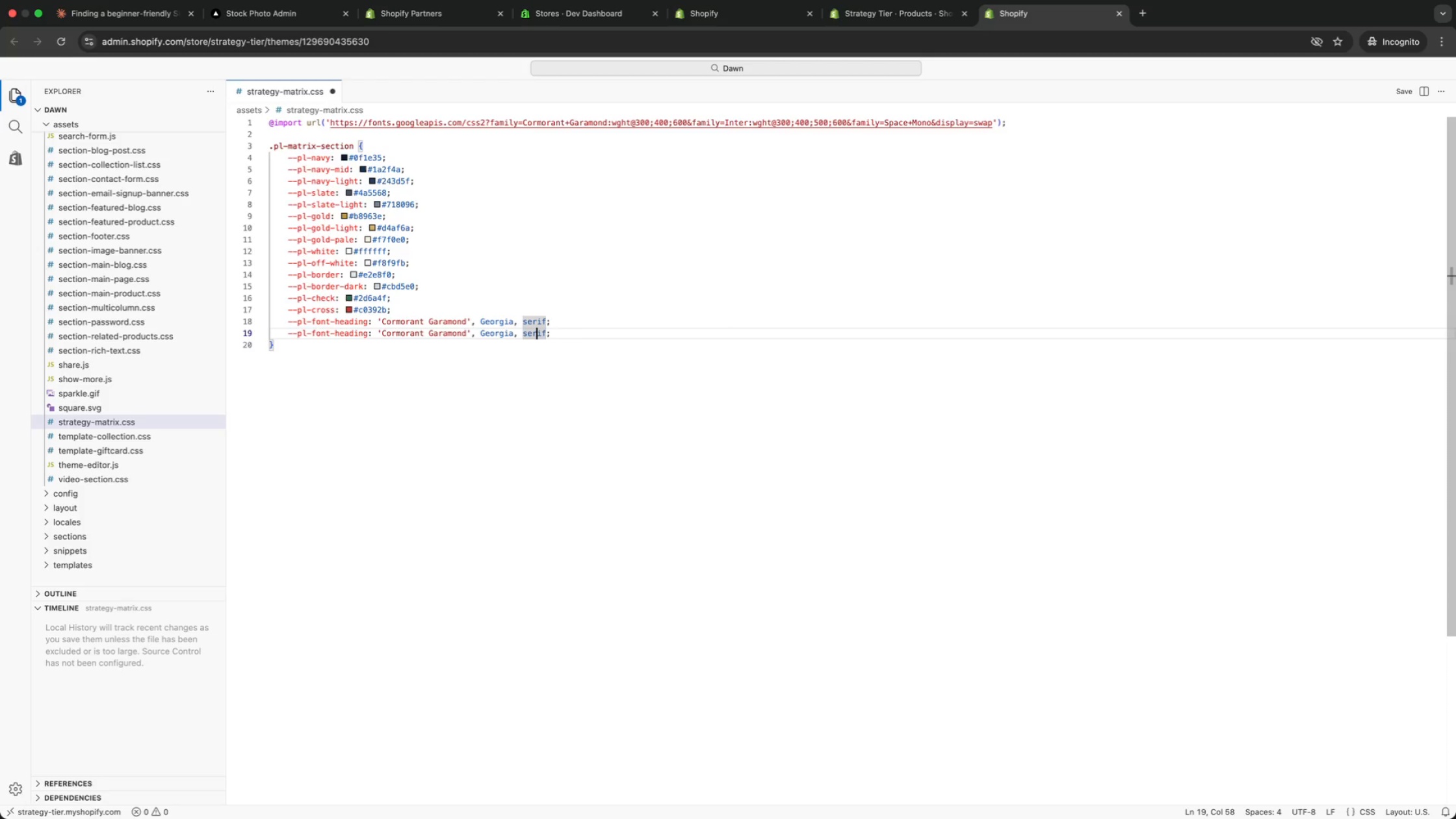 
key(ArrowLeft)
 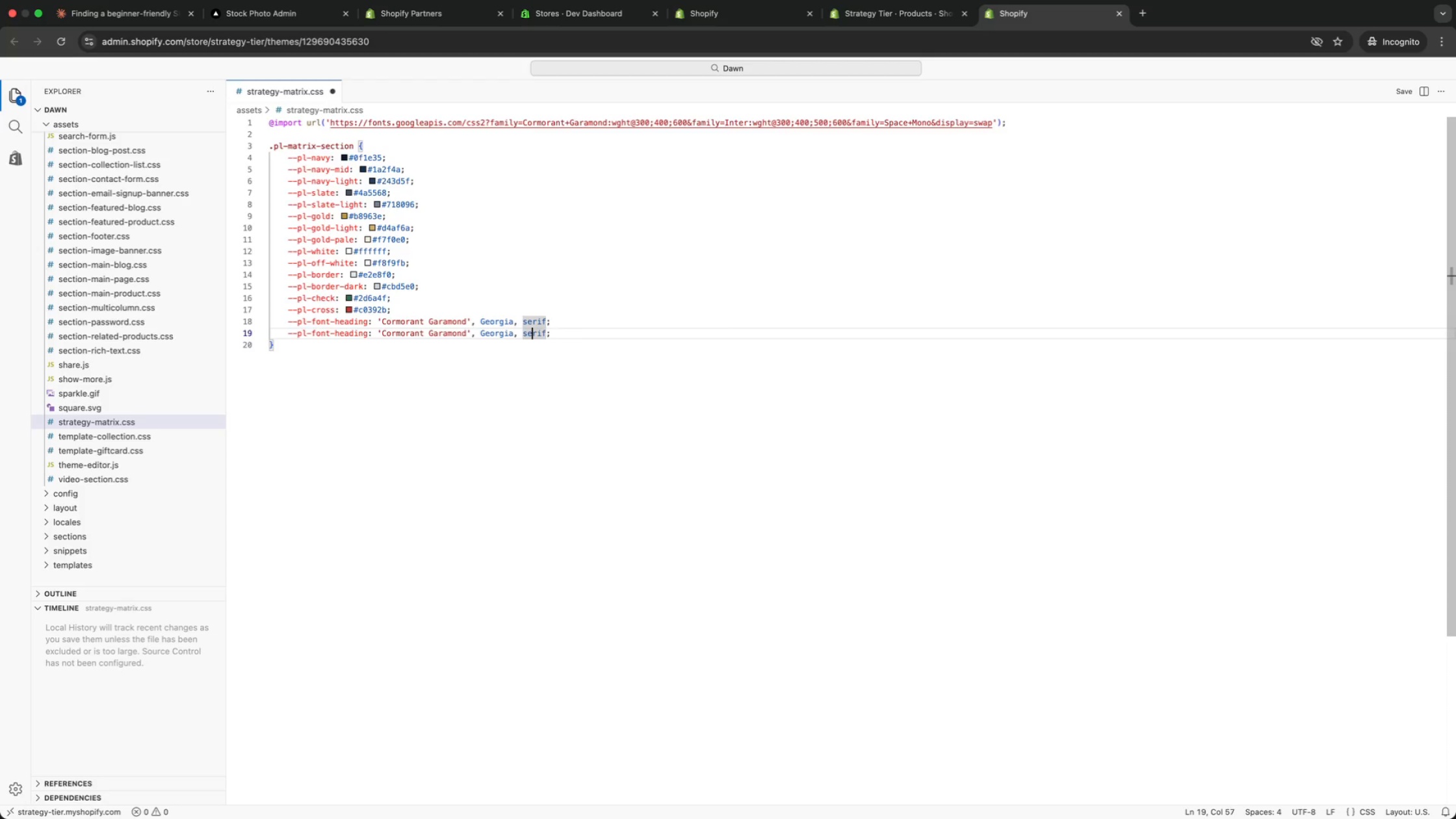 
key(ArrowLeft)
 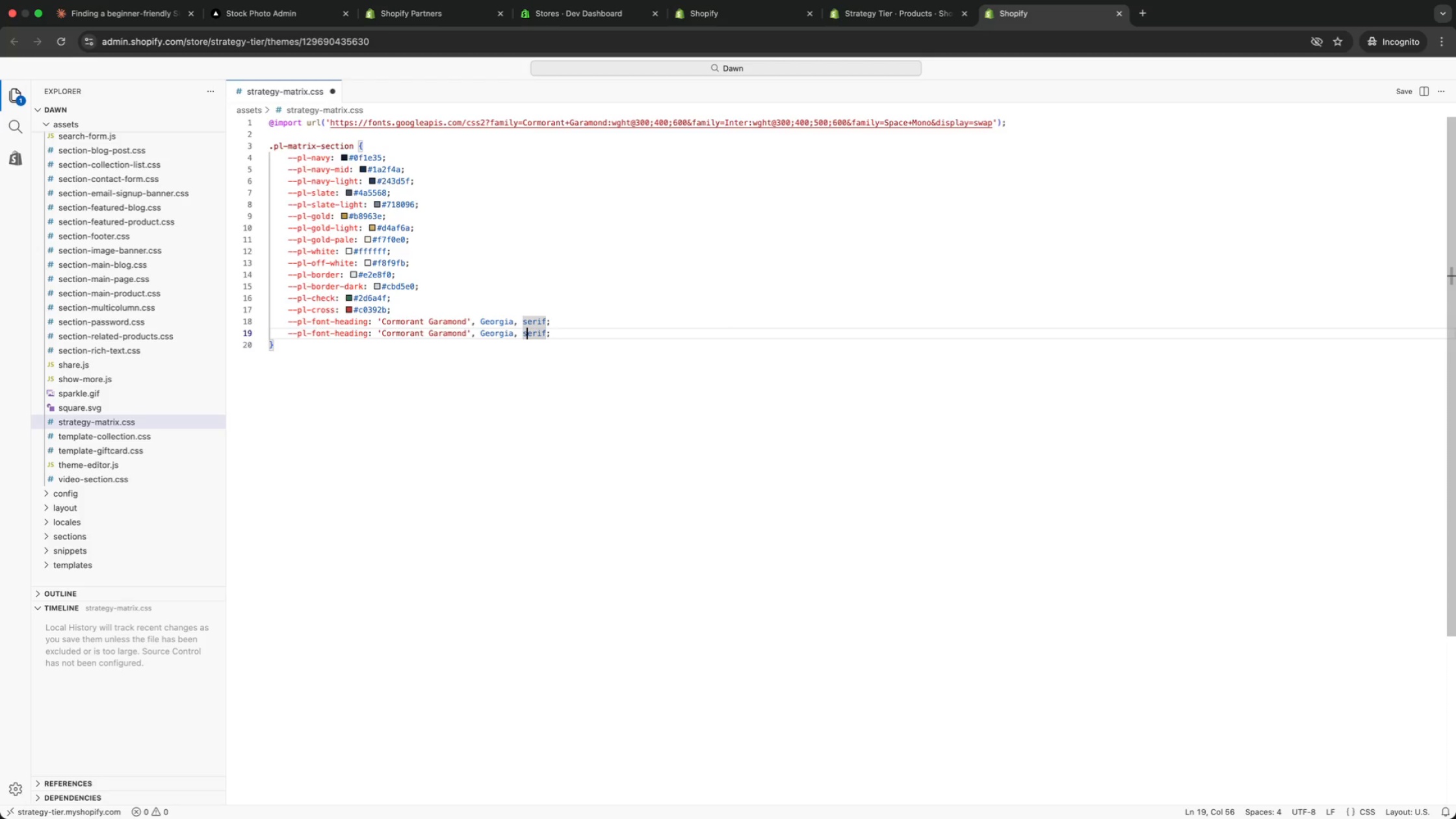 
key(ArrowLeft)
 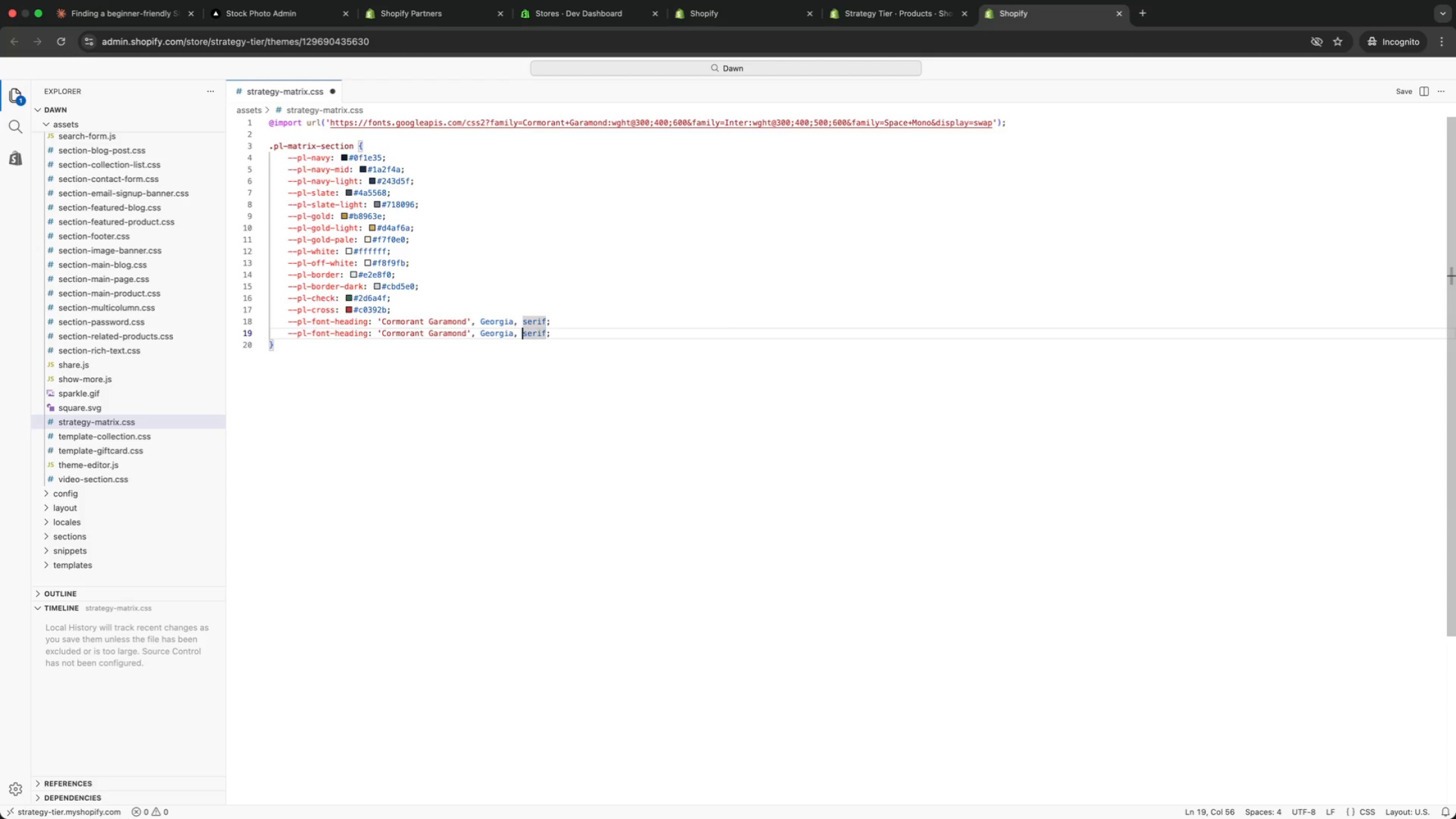 
key(ArrowLeft)
 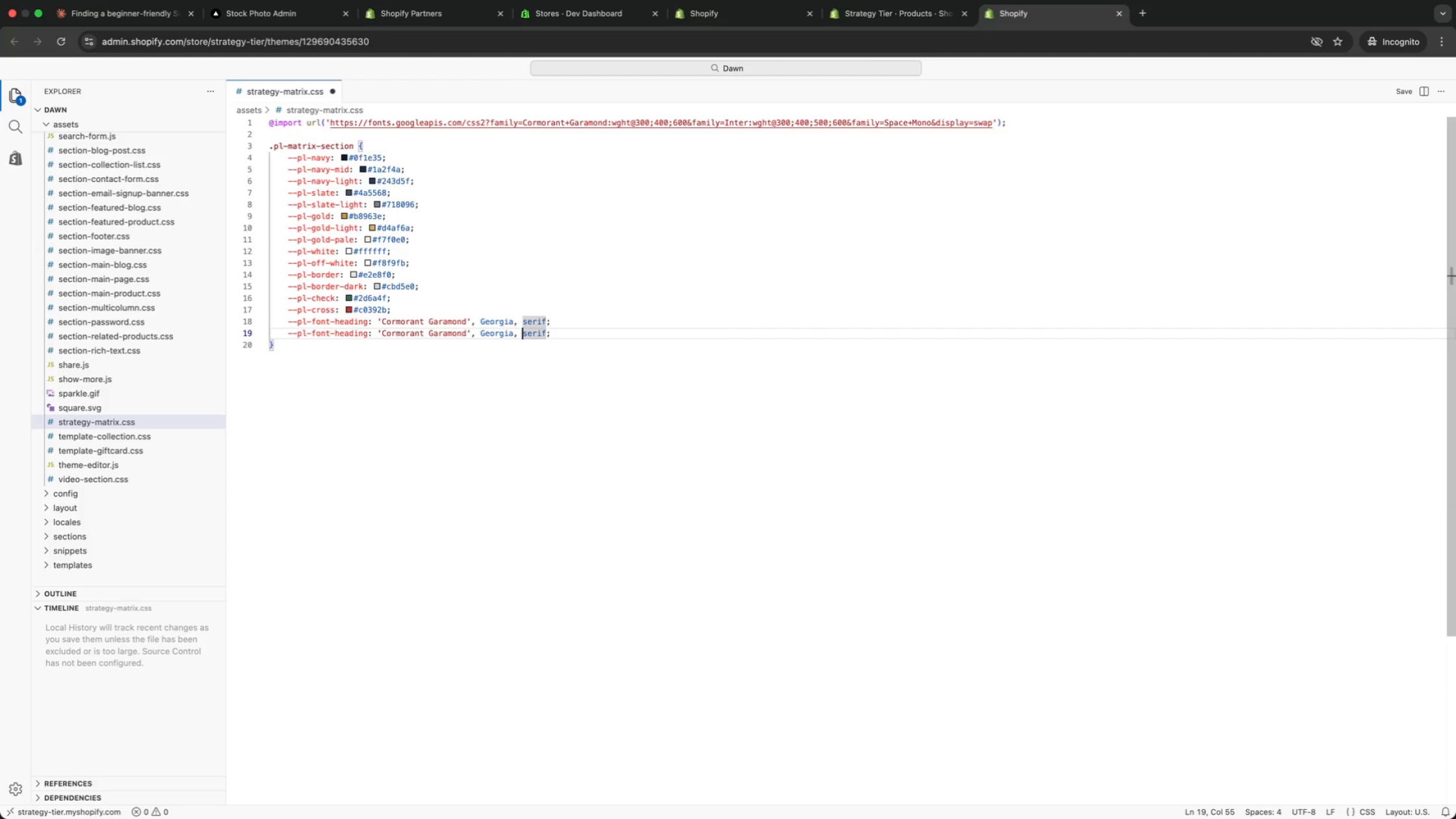 
type(sans-)
 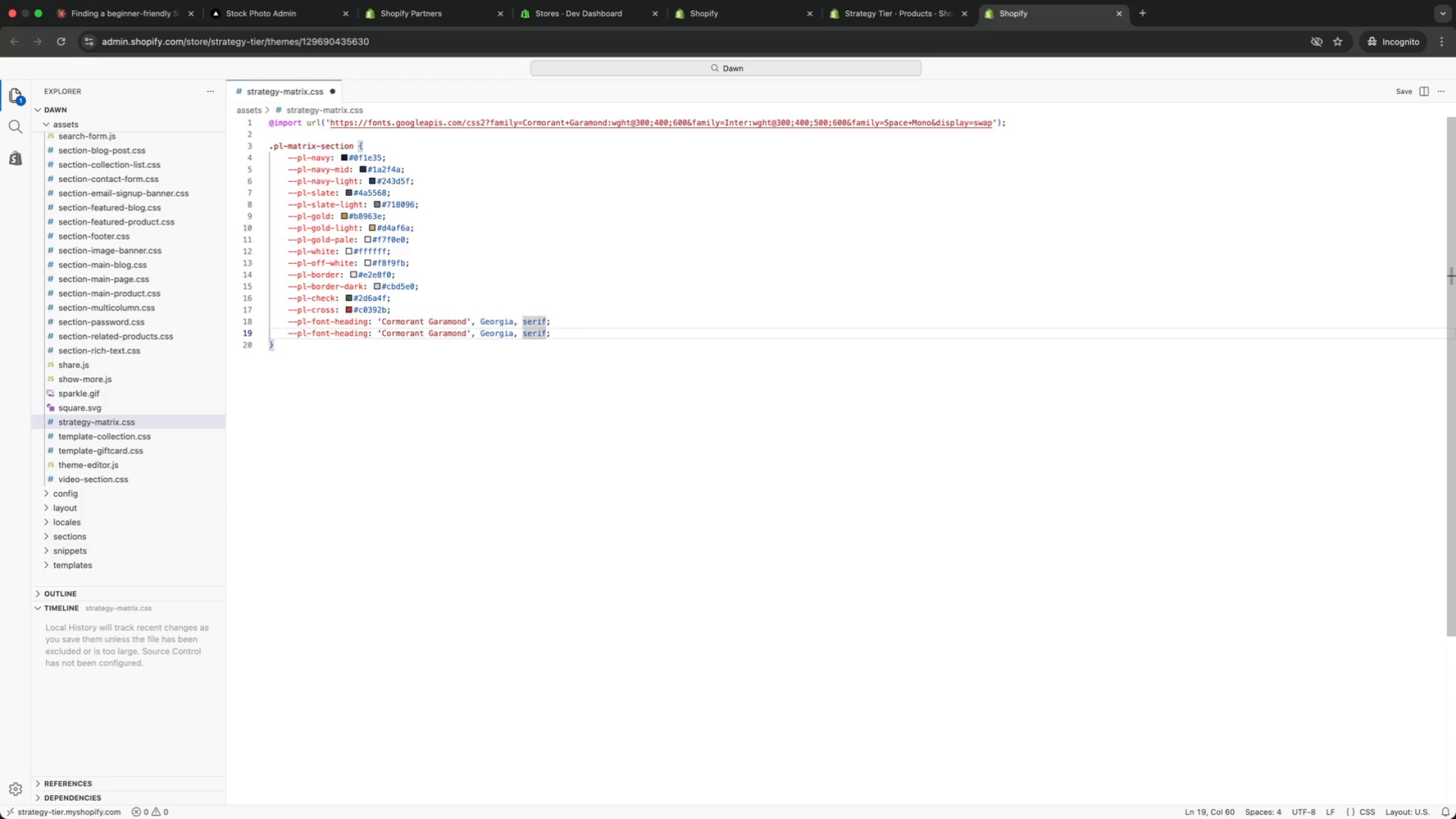 
key(Meta+CommandLeft)
 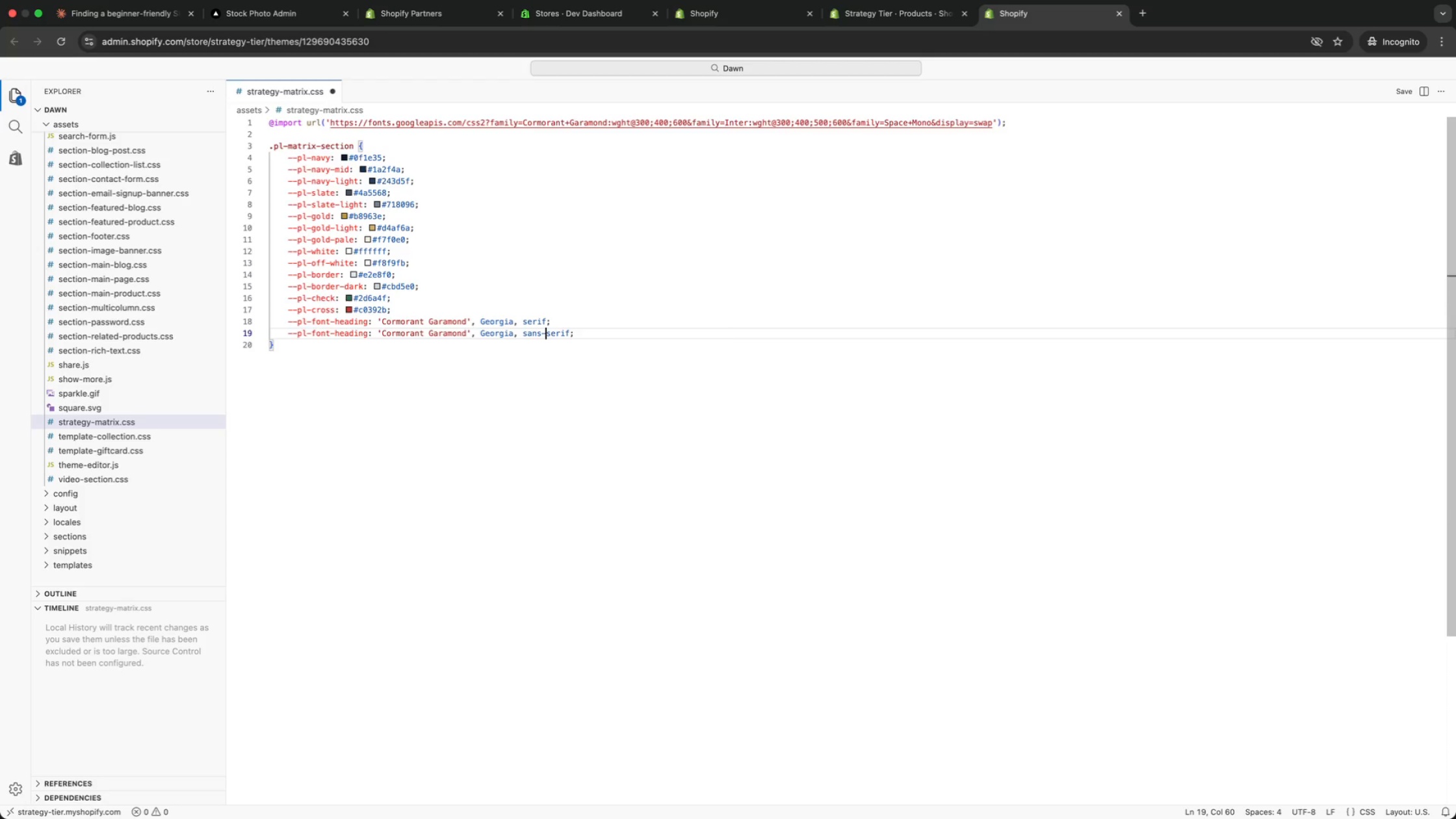 
key(Alt+ArrowLeft)
 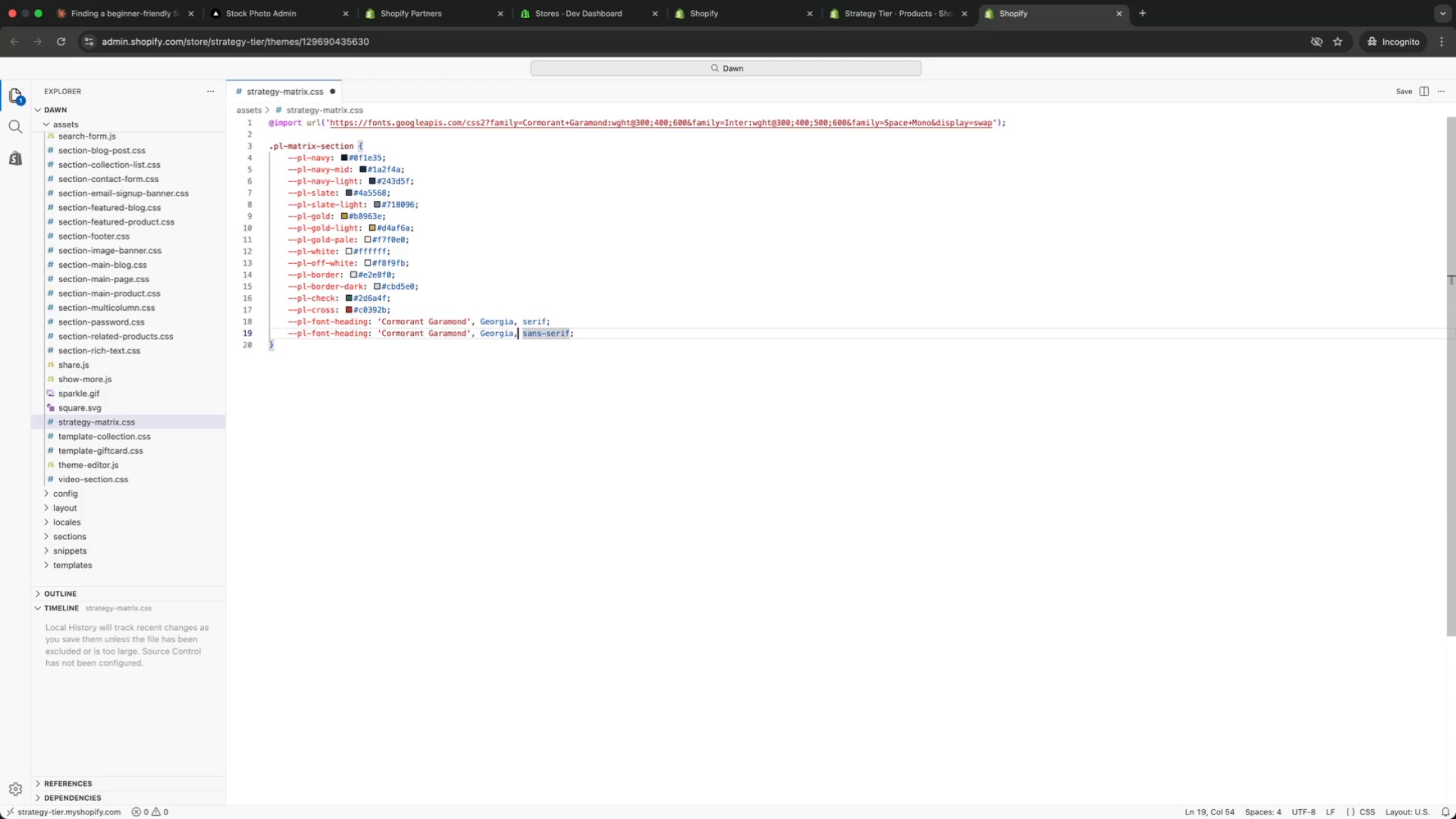 
key(ArrowLeft)
 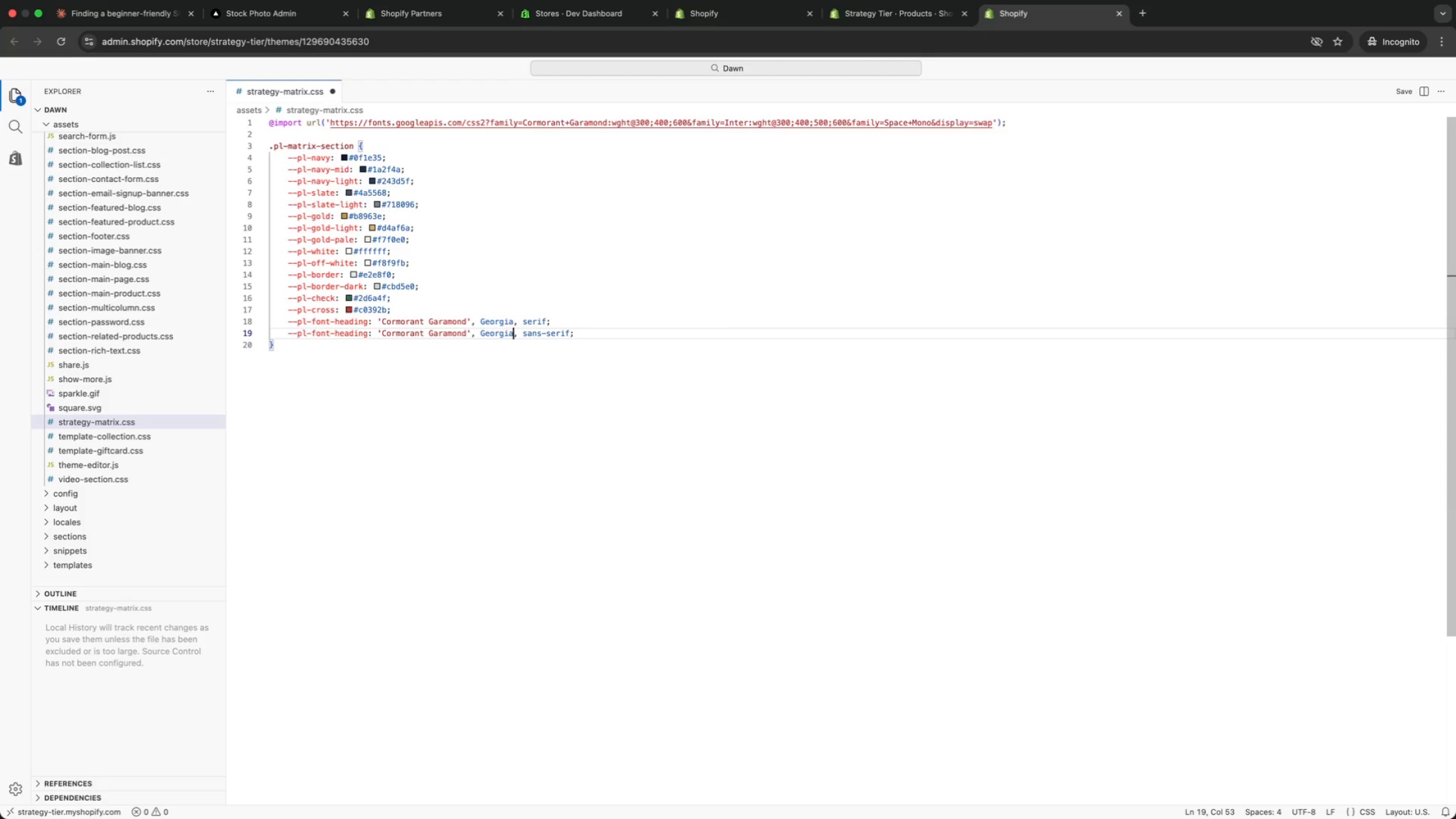 
key(ArrowLeft)
 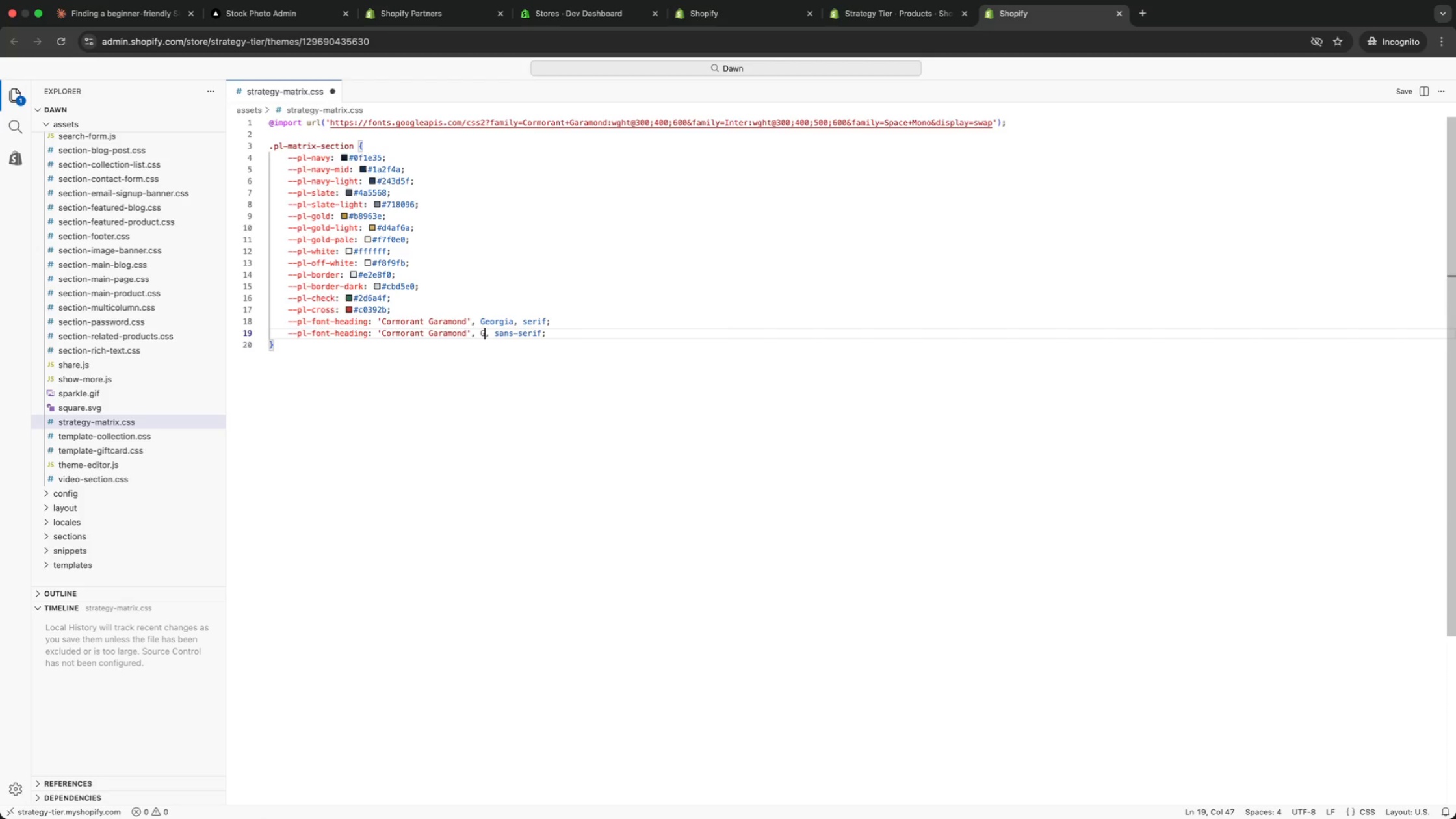 
key(Backspace)
key(Backspace)
key(Backspace)
key(Backspace)
key(Backspace)
key(Backspace)
key(Backspace)
type(system-ui)
 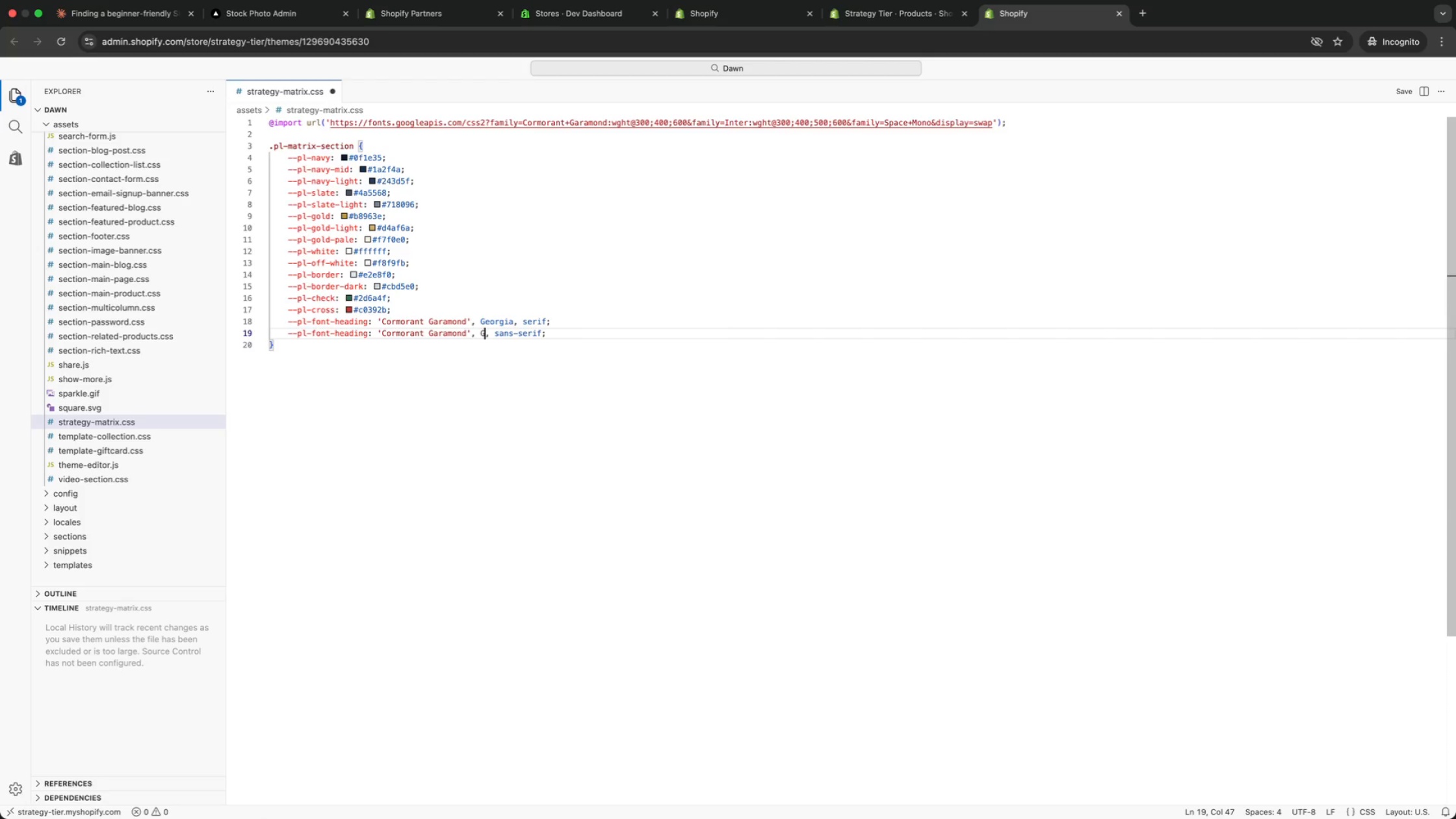 
key(Alt+ArrowLeft)
 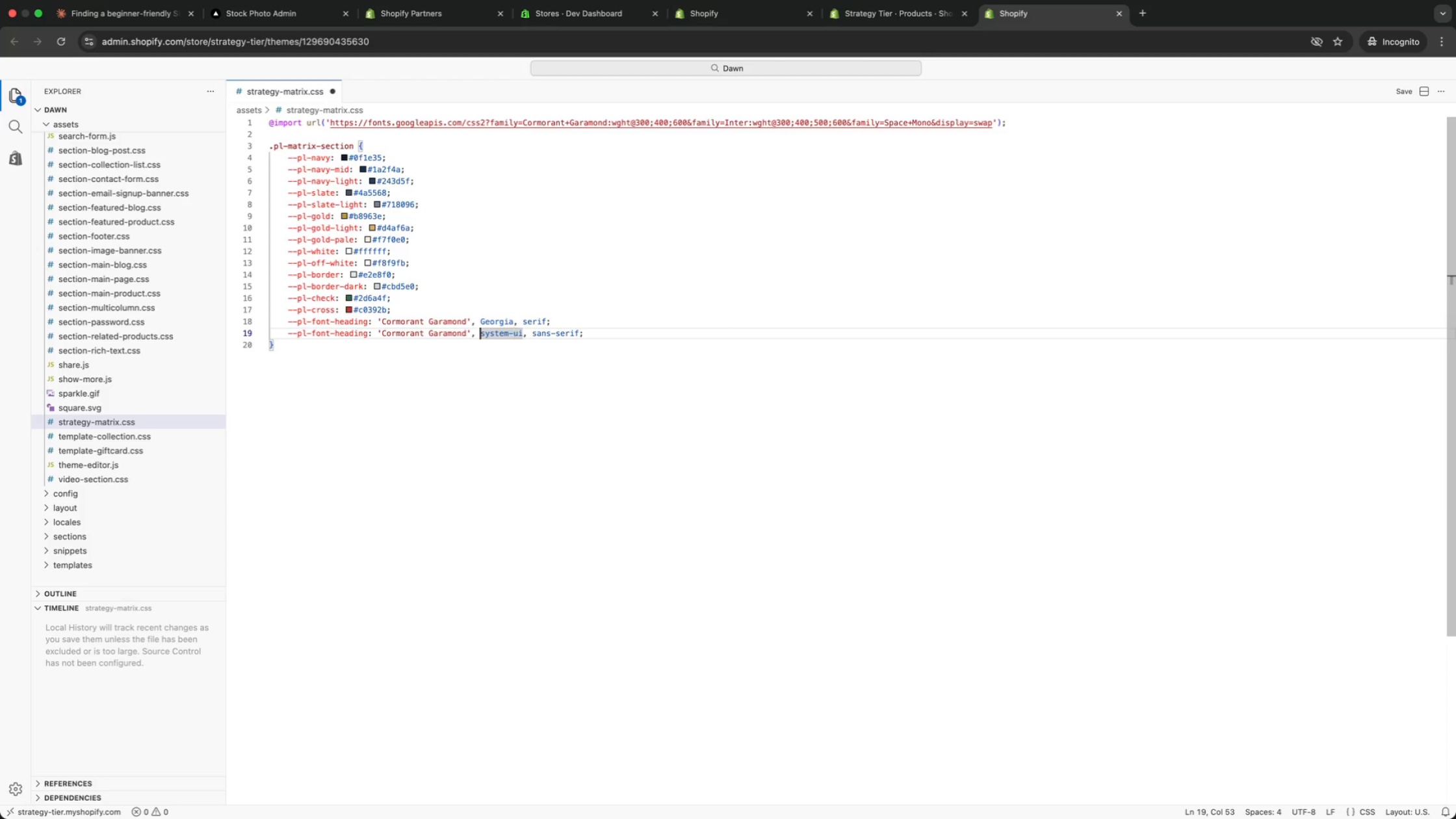 
key(Alt+ArrowLeft)
 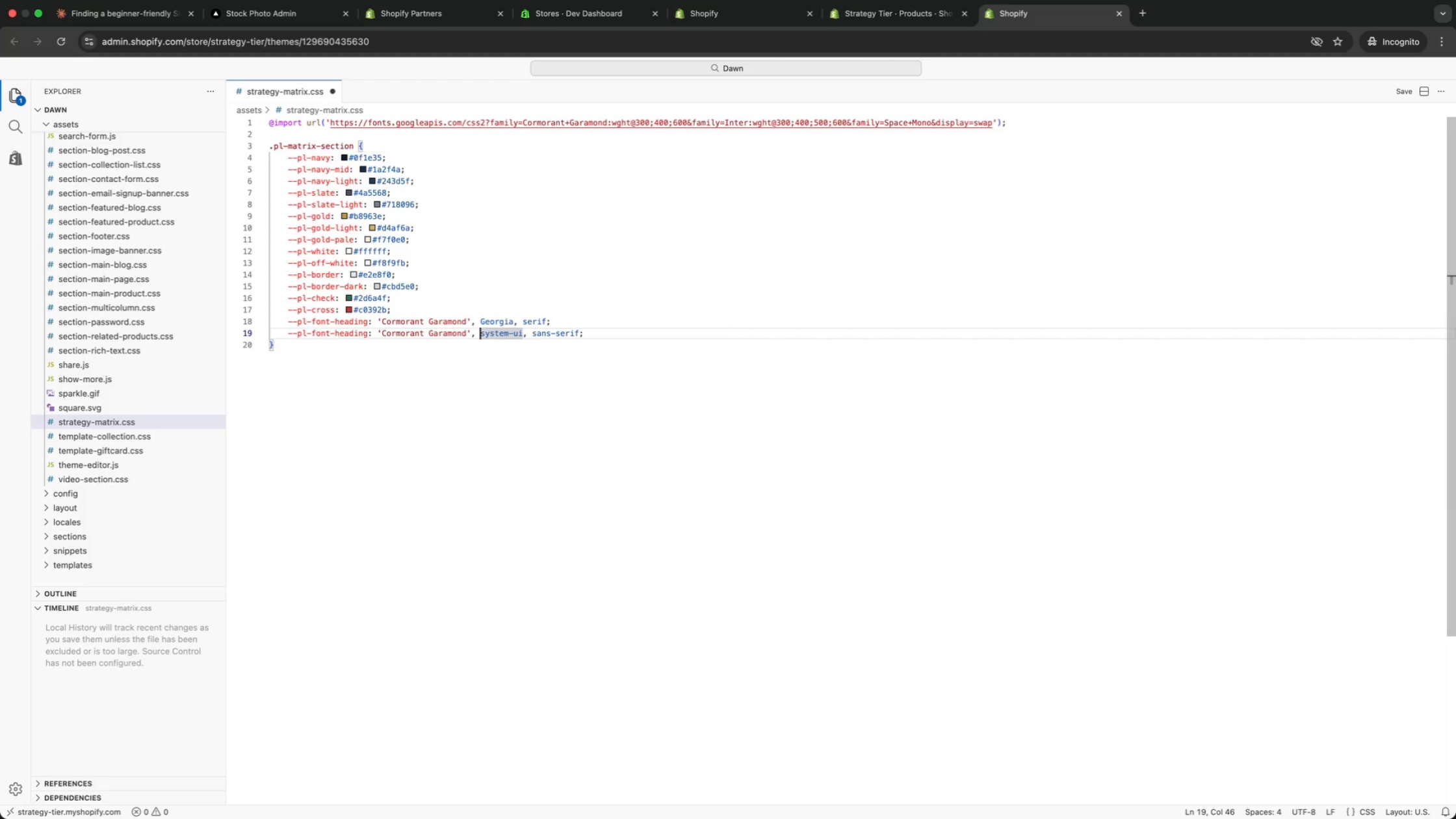 
key(Alt+ArrowLeft)
 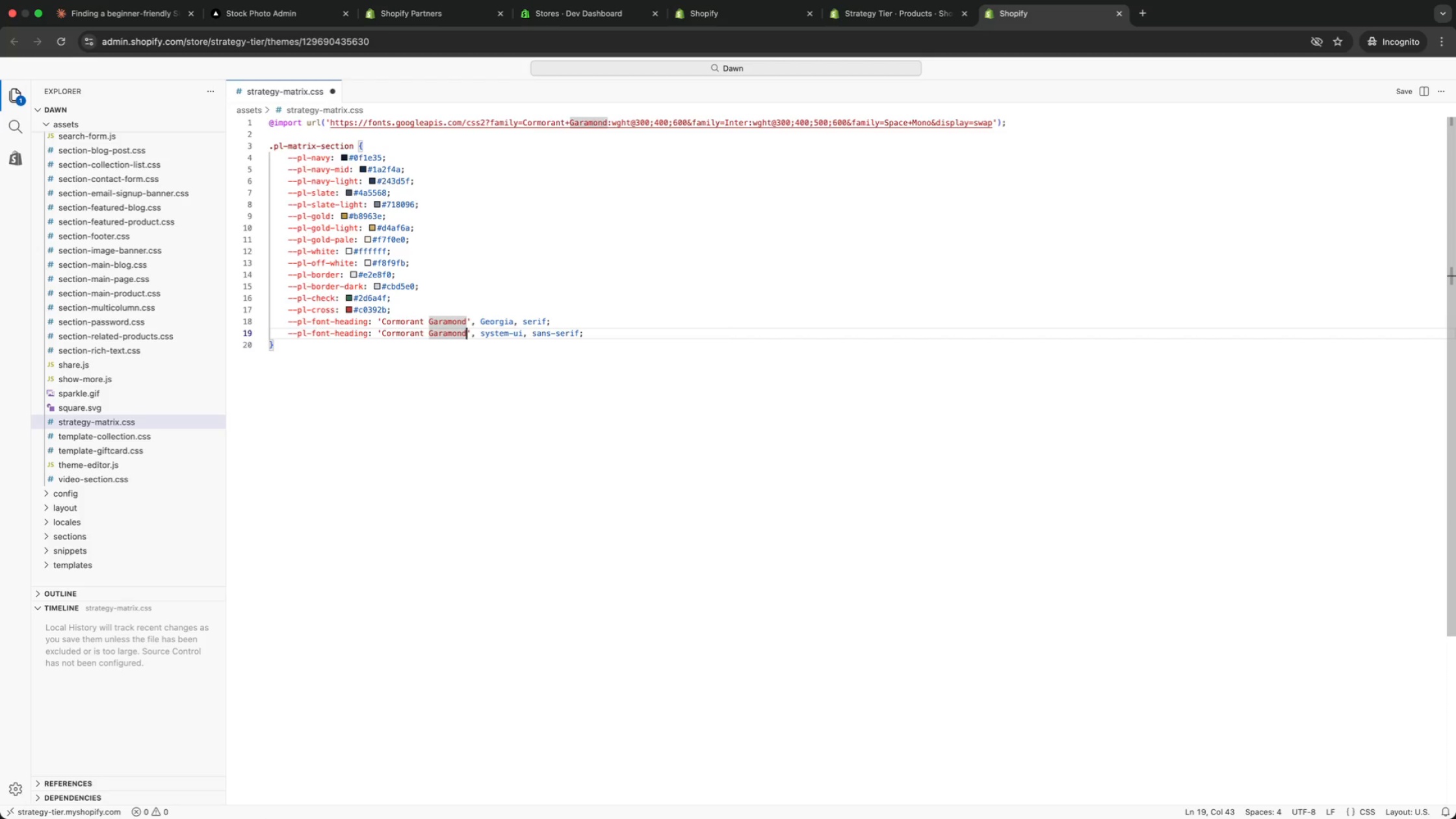 
hold_key(key=Backspace, duration=1.51)
 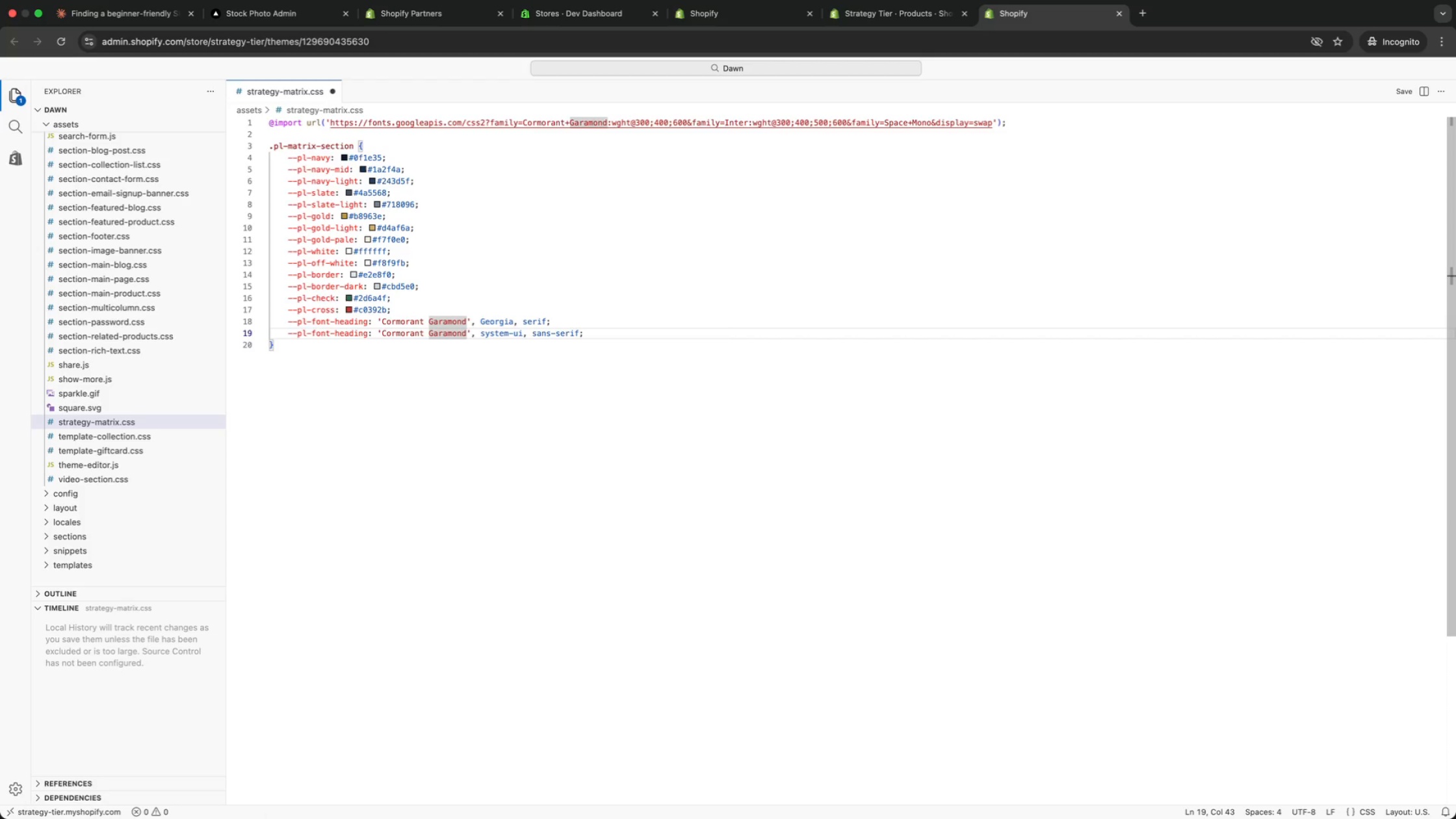 
key(Backspace)
key(Backspace)
key(Backspace)
key(Backspace)
type(Inter)
 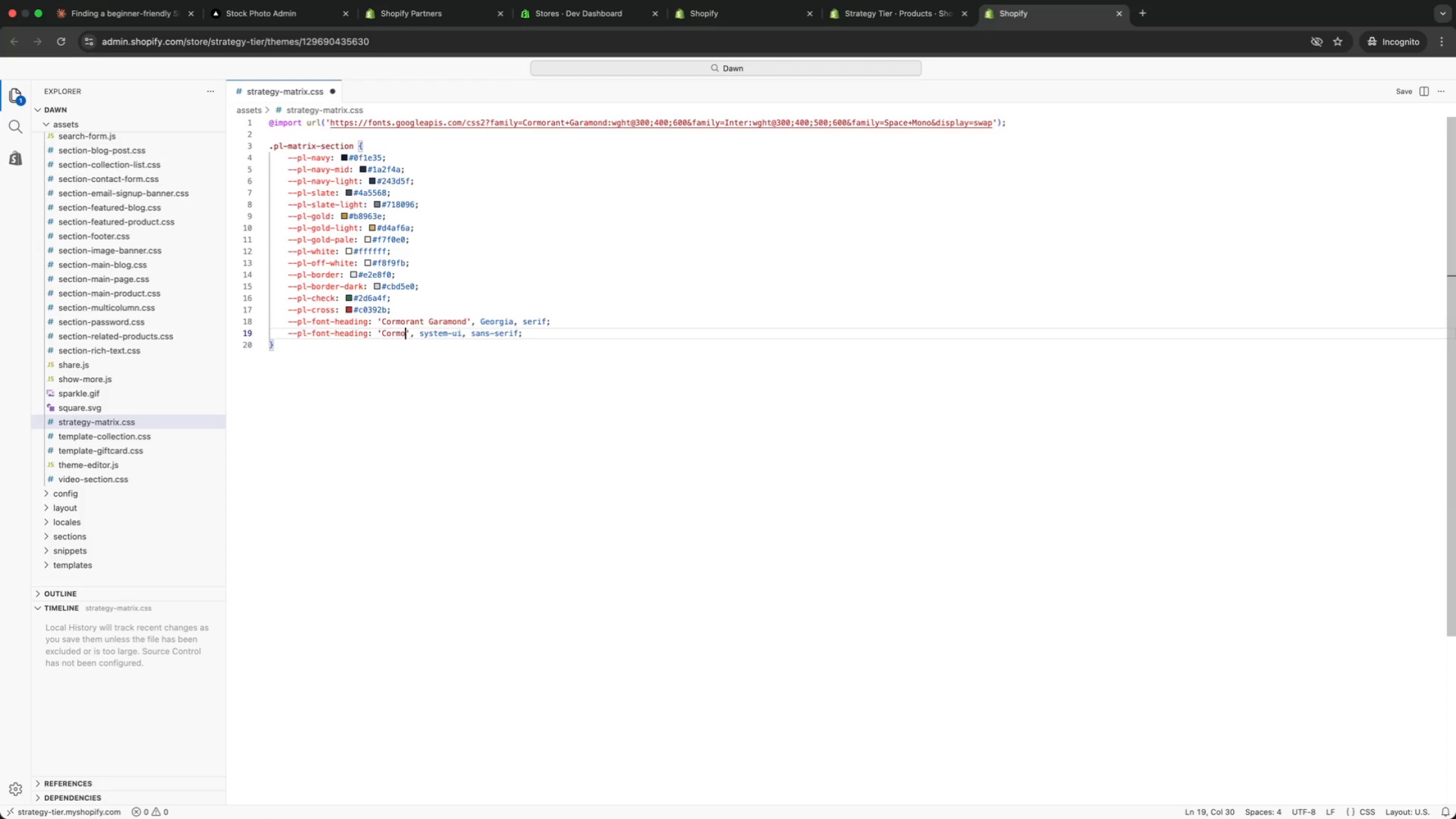 
hold_key(key=CommandLeft, duration=0.53)
 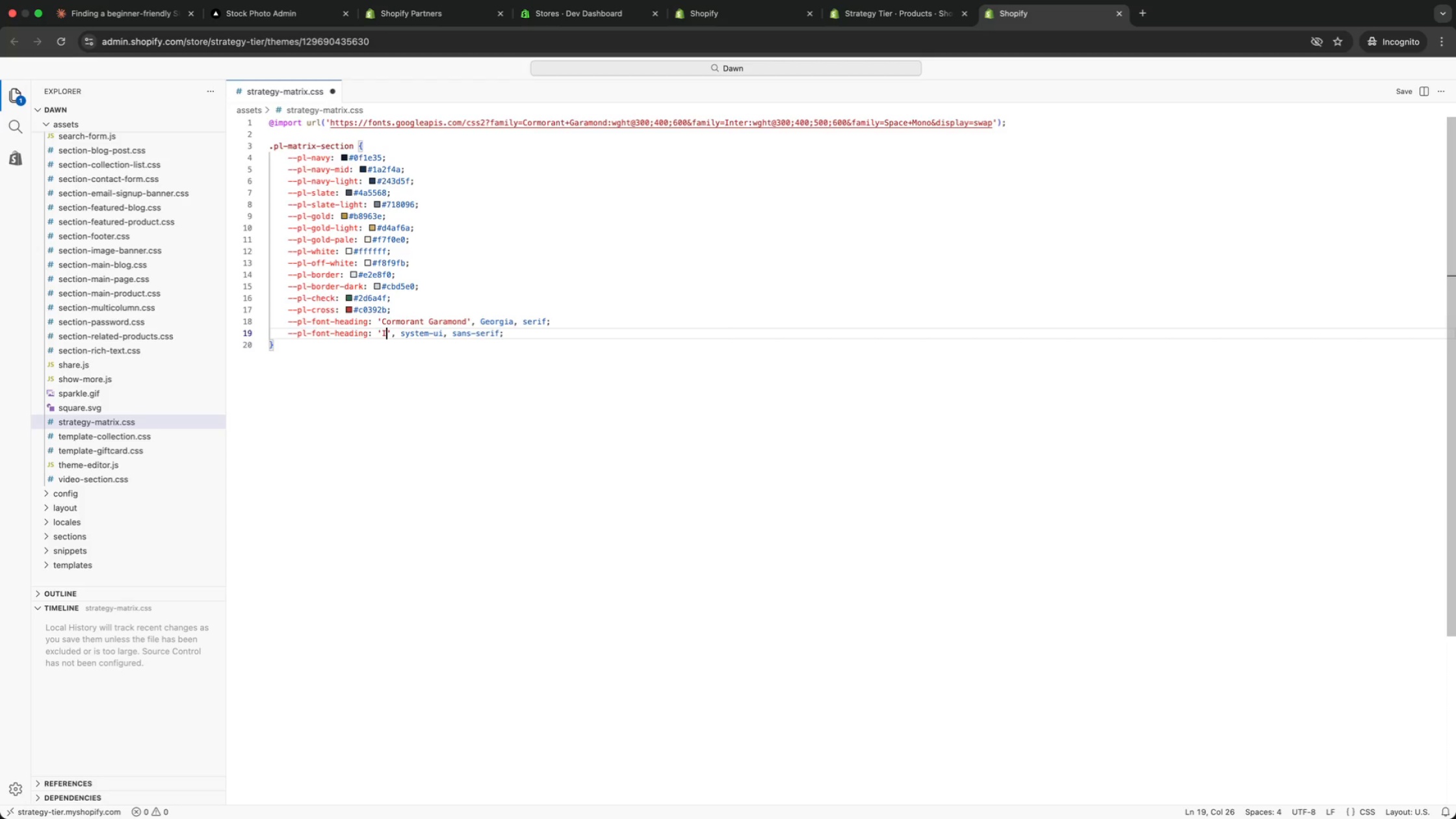 
key(Meta+ArrowRight)
 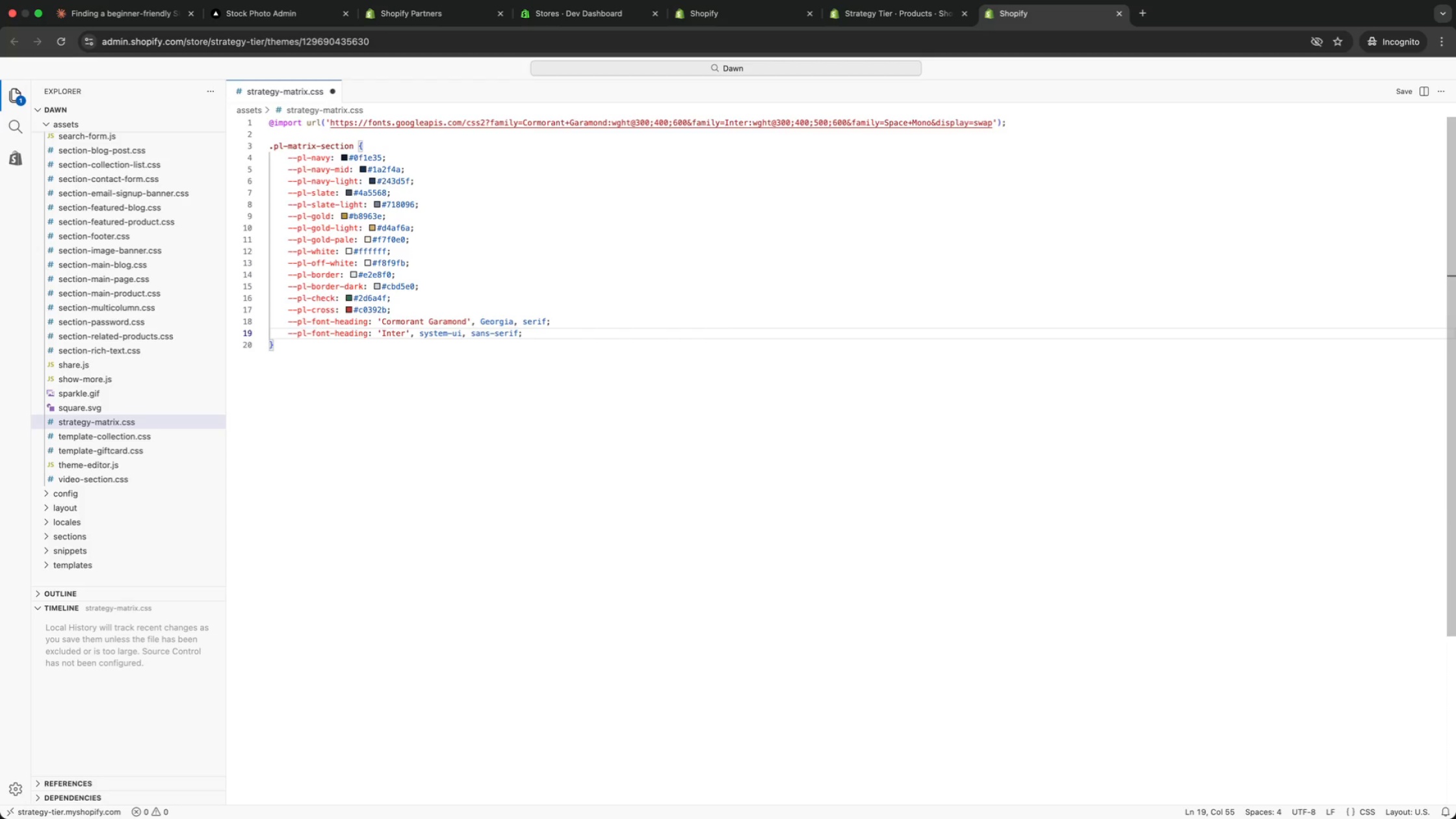 
key(Enter)
 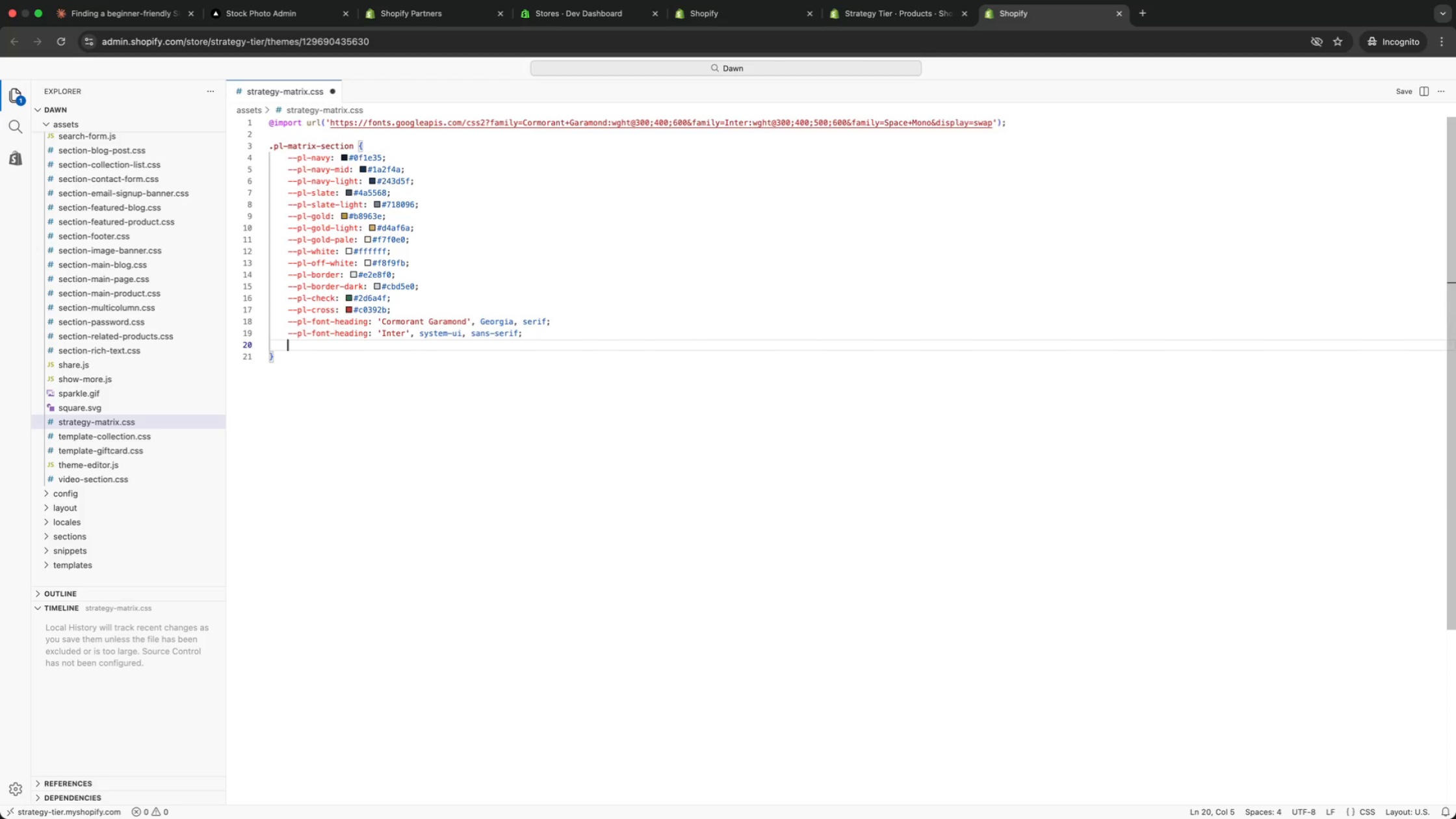 
key(Meta+V)
 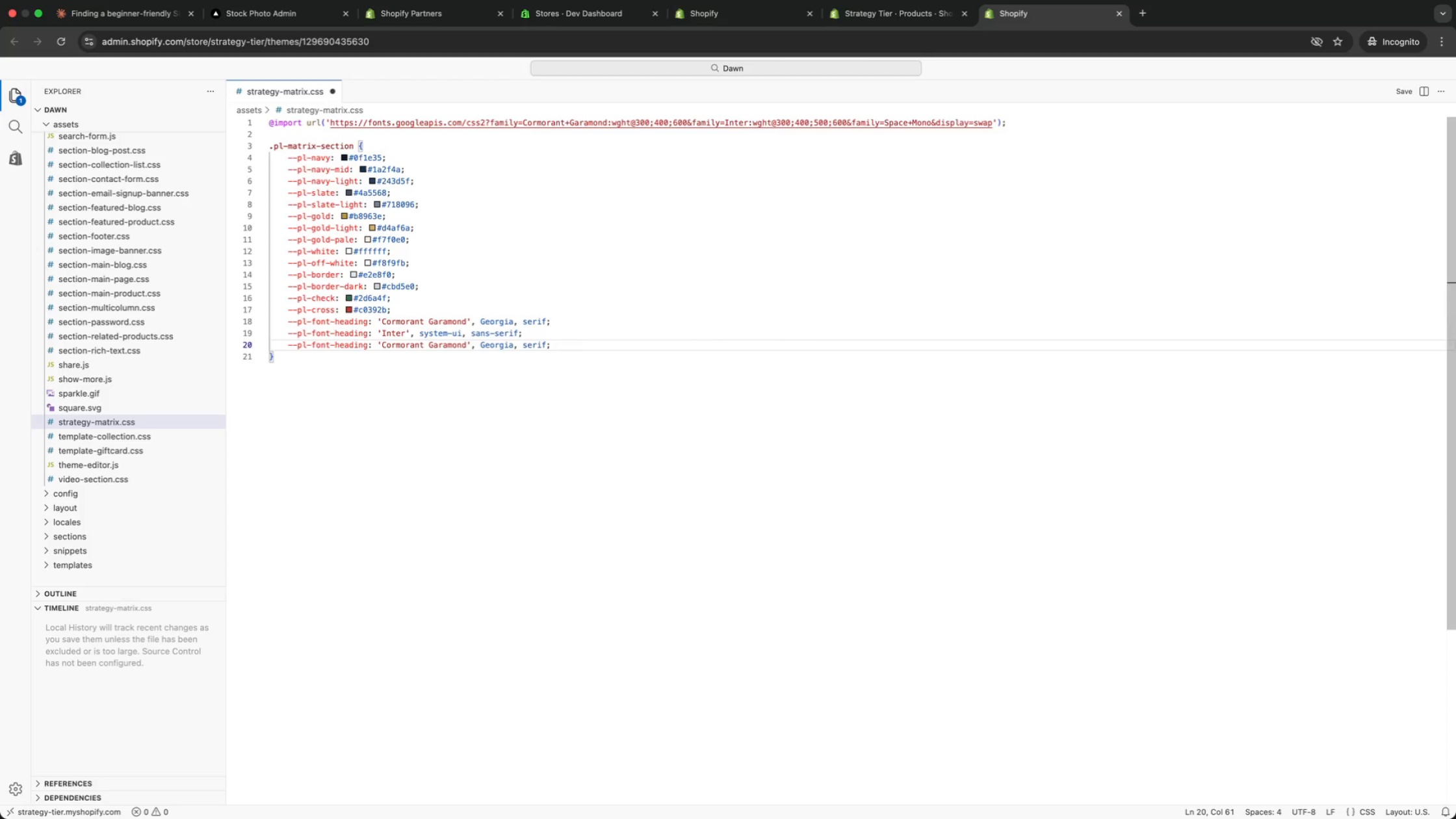 
key(Shift+ShiftRight)
 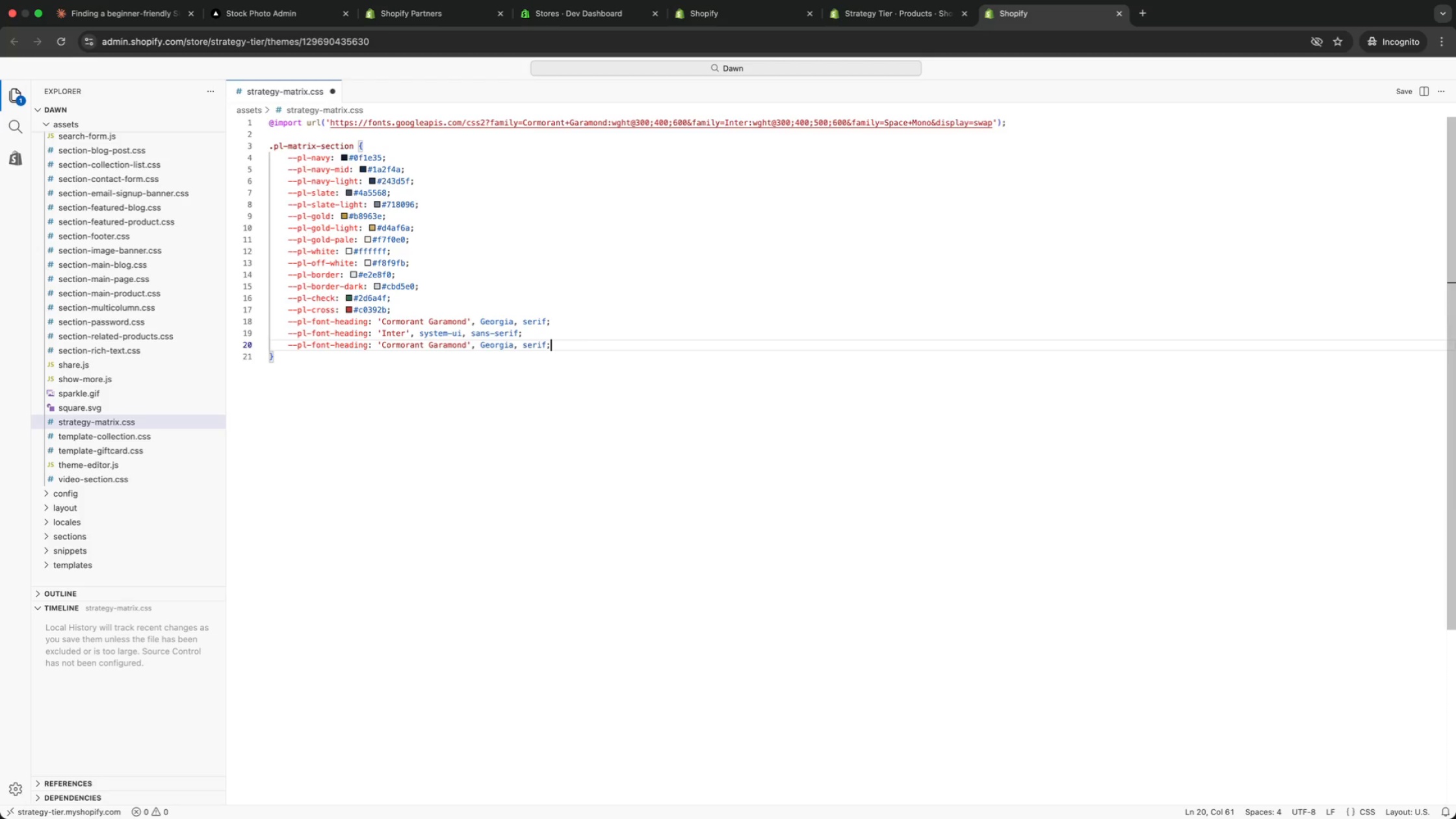 
key(ArrowUp)
 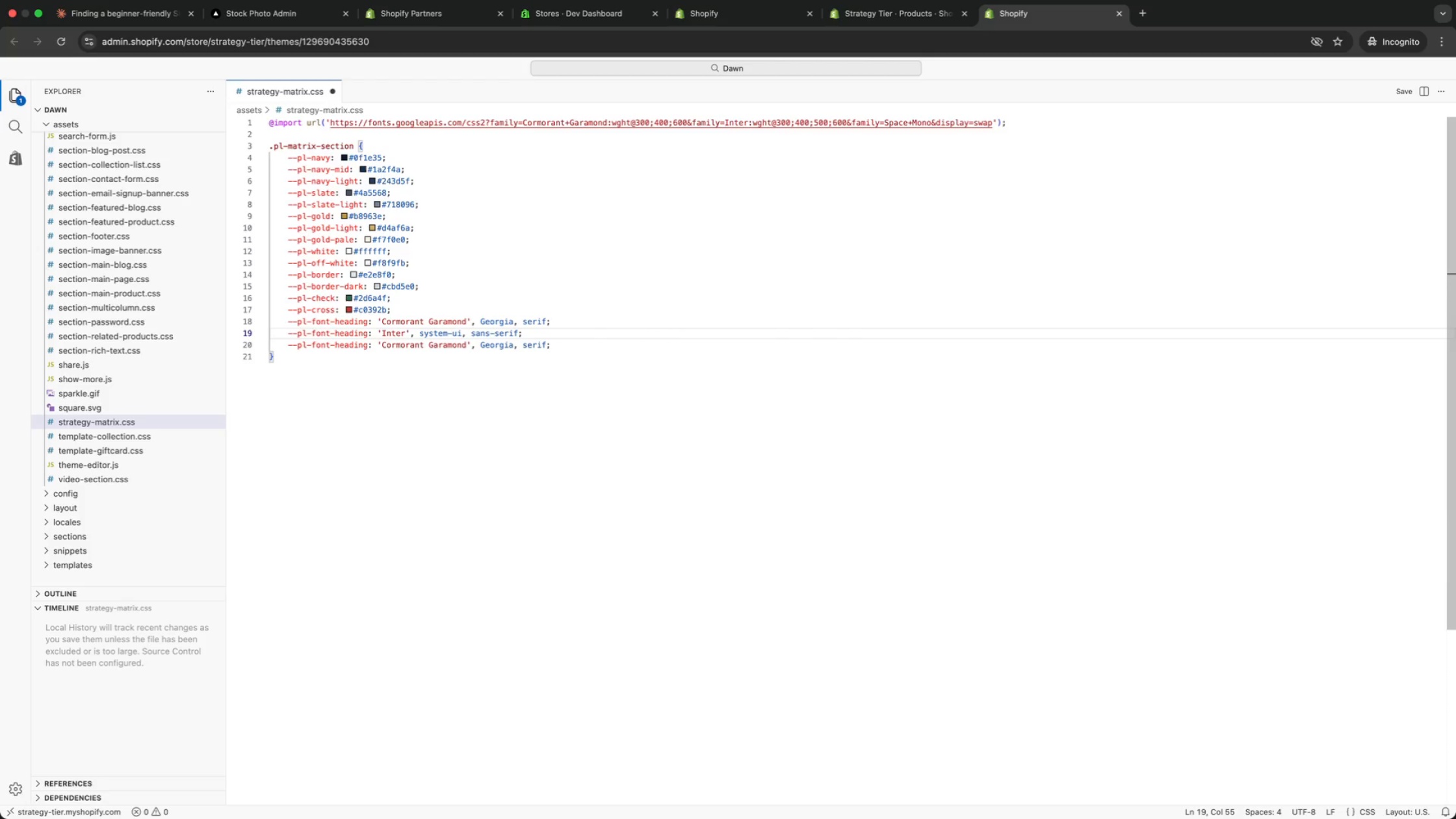 
key(Meta+ArrowLeft)
 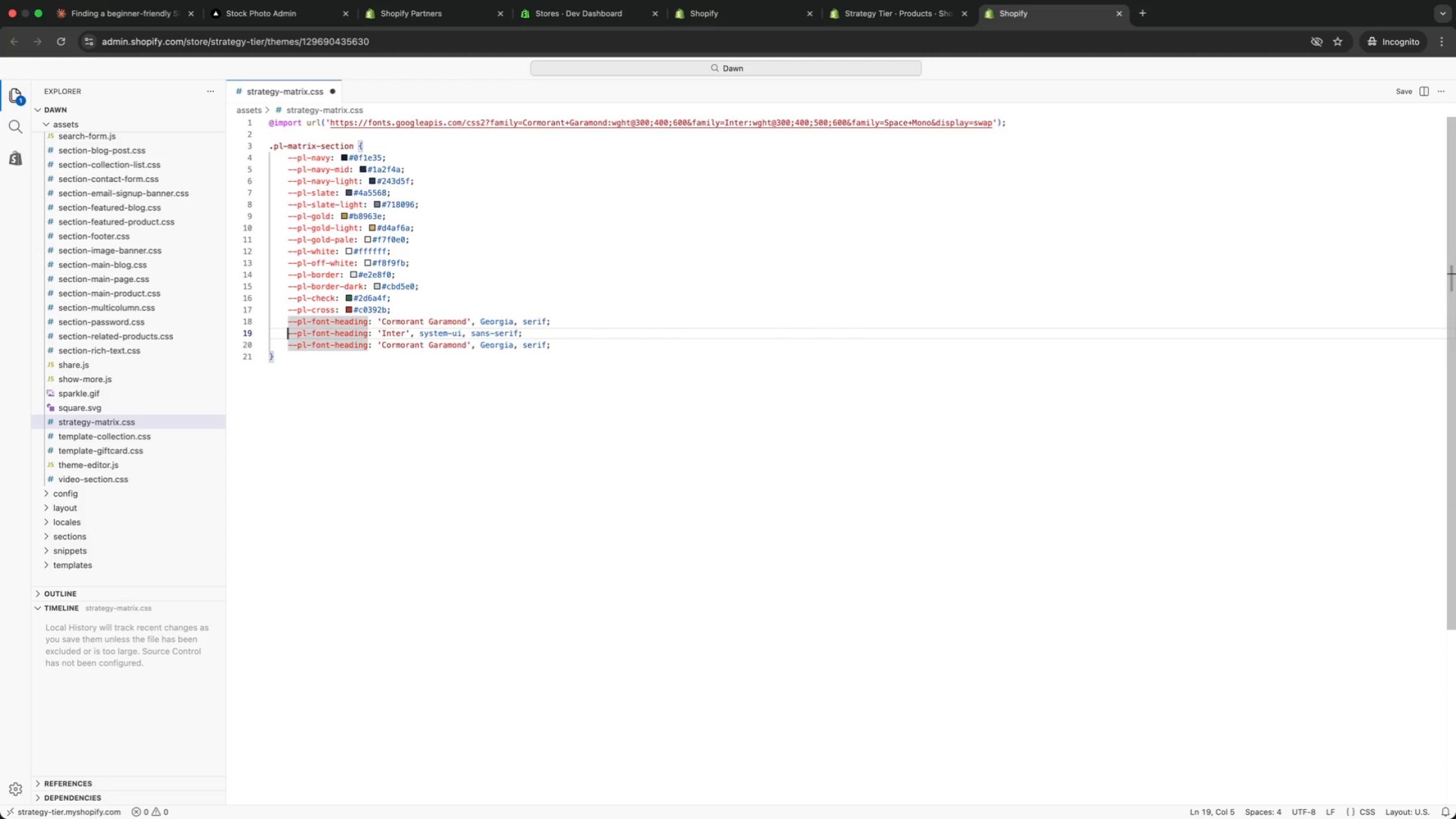 
key(Alt+ArrowRight)
 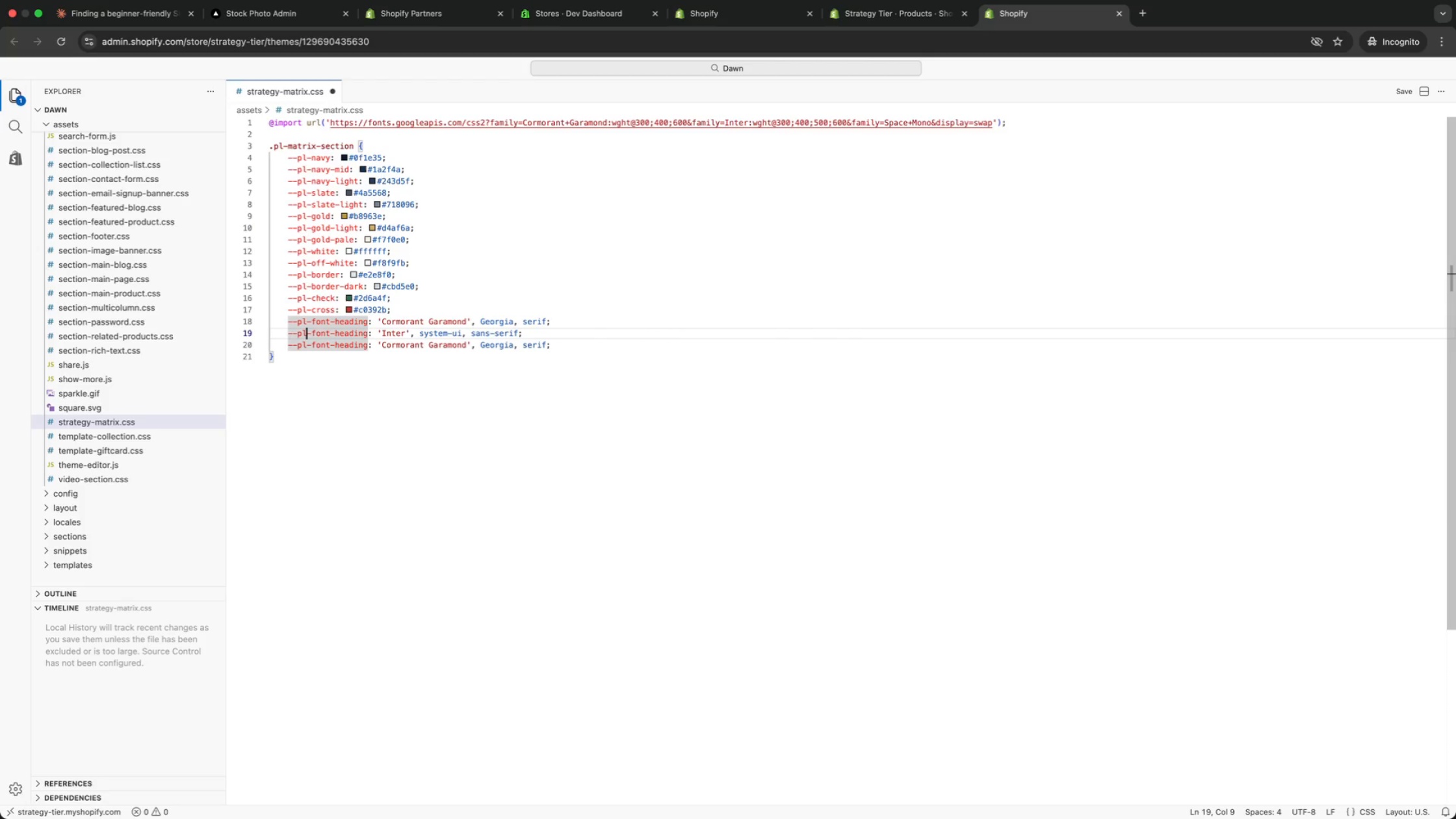 
key(Alt+ArrowRight)
 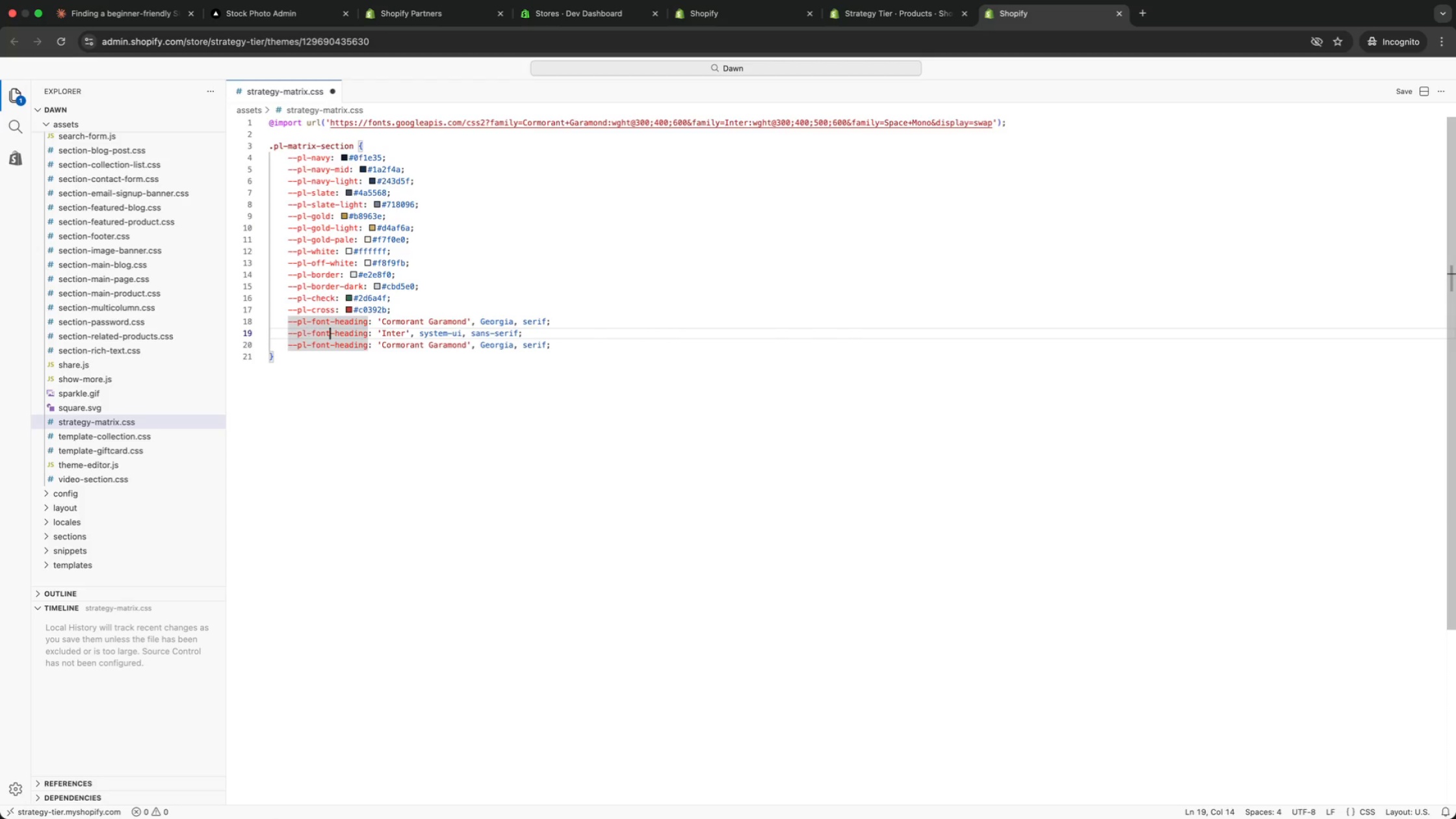 
key(Alt+ArrowRight)
 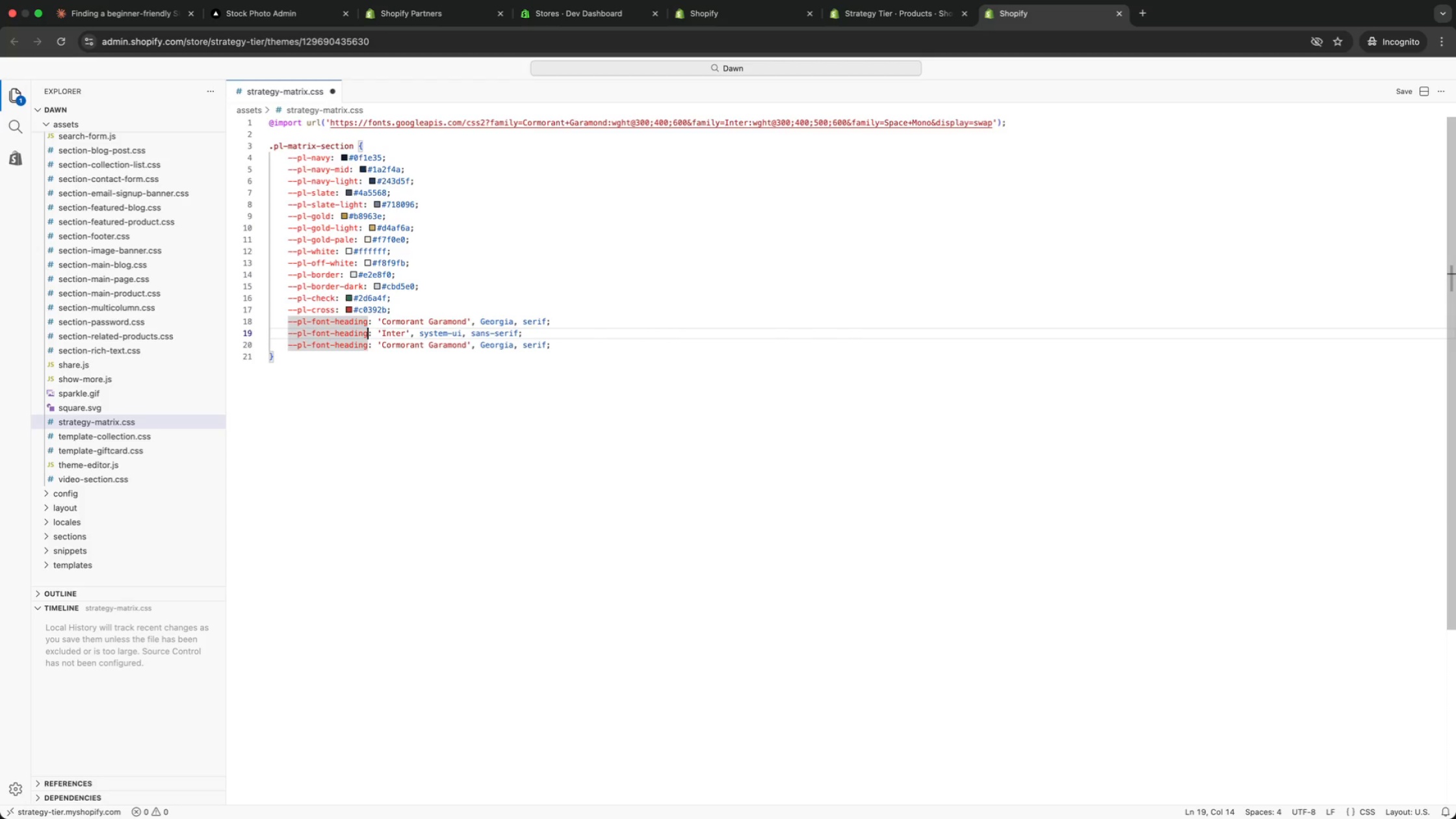 
key(Alt+ArrowRight)
 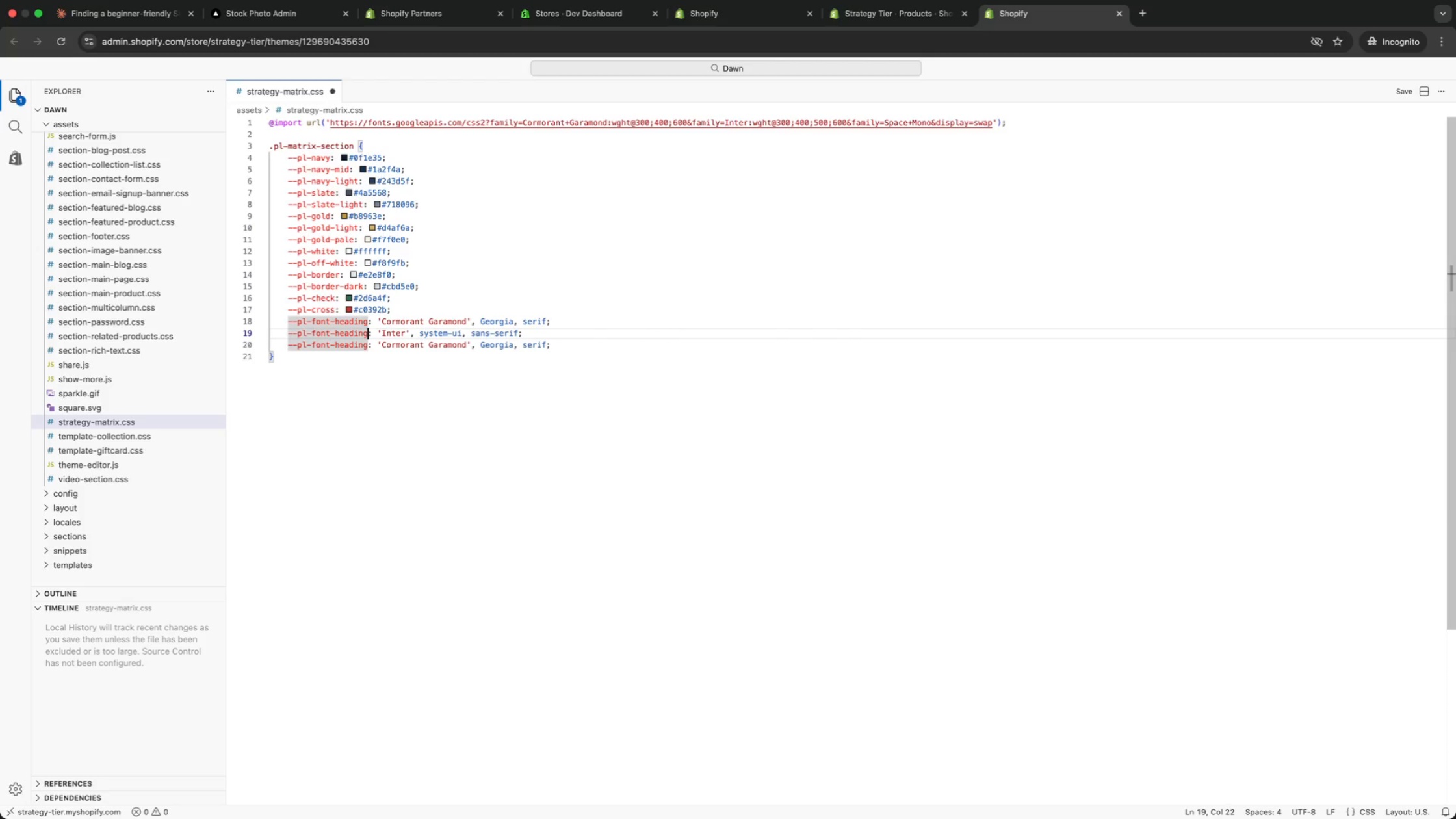 
key(Backspace)
key(Backspace)
key(Backspace)
key(Backspace)
key(Backspace)
key(Backspace)
key(Backspace)
type(body)
 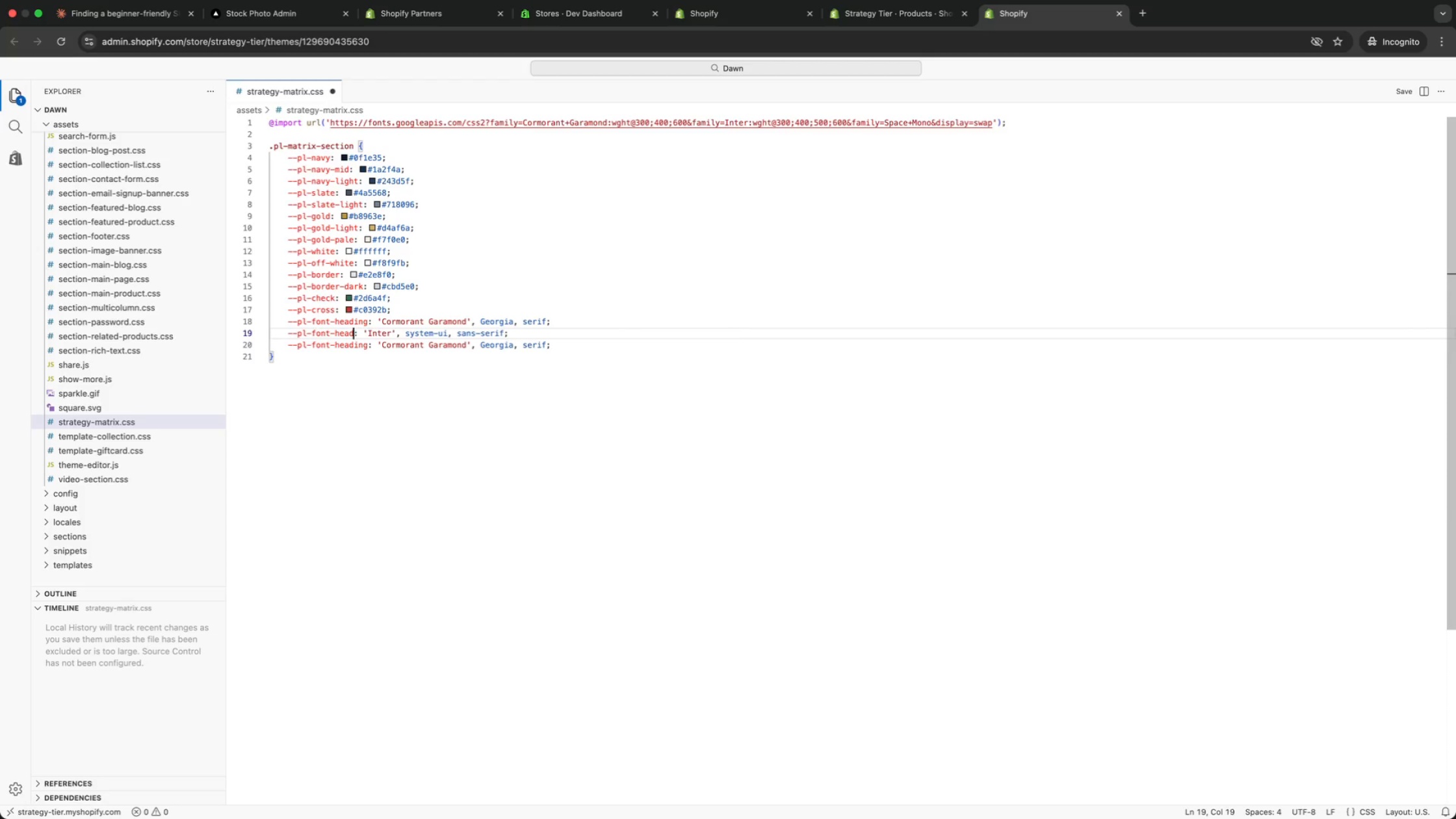 
key(Meta+CommandLeft)
 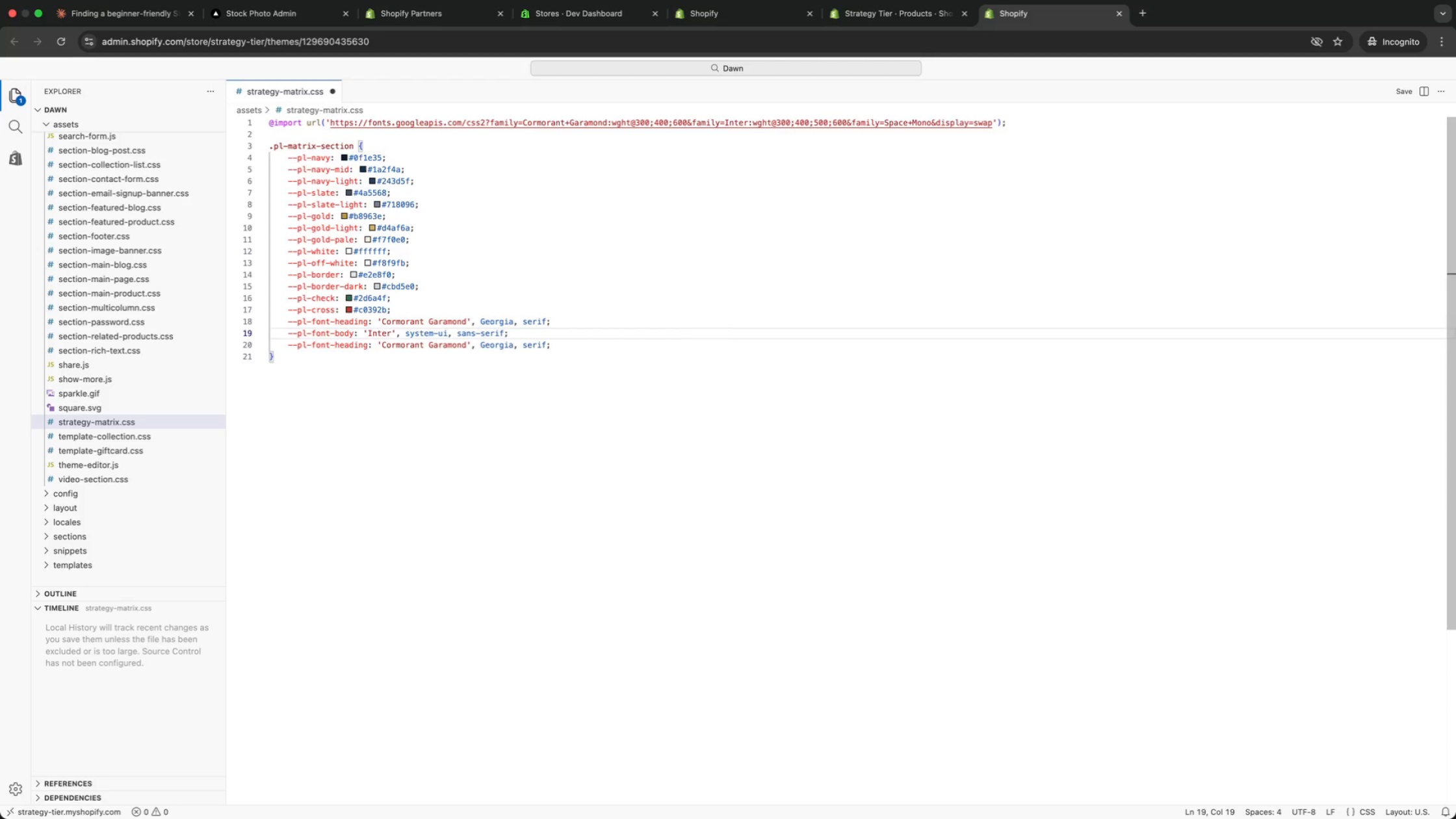 
key(Meta+ArrowDown)
 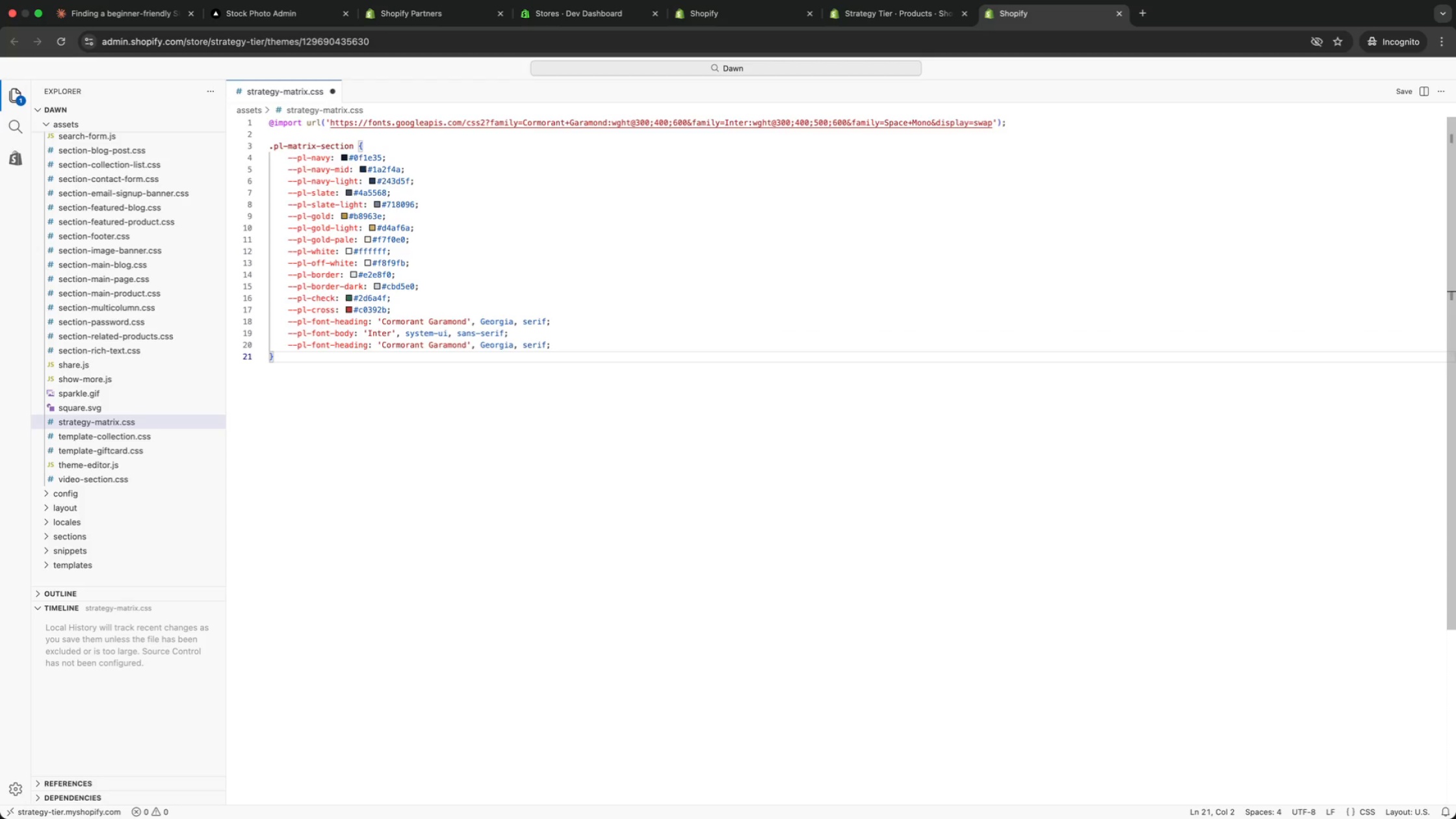 
key(ArrowUp)
 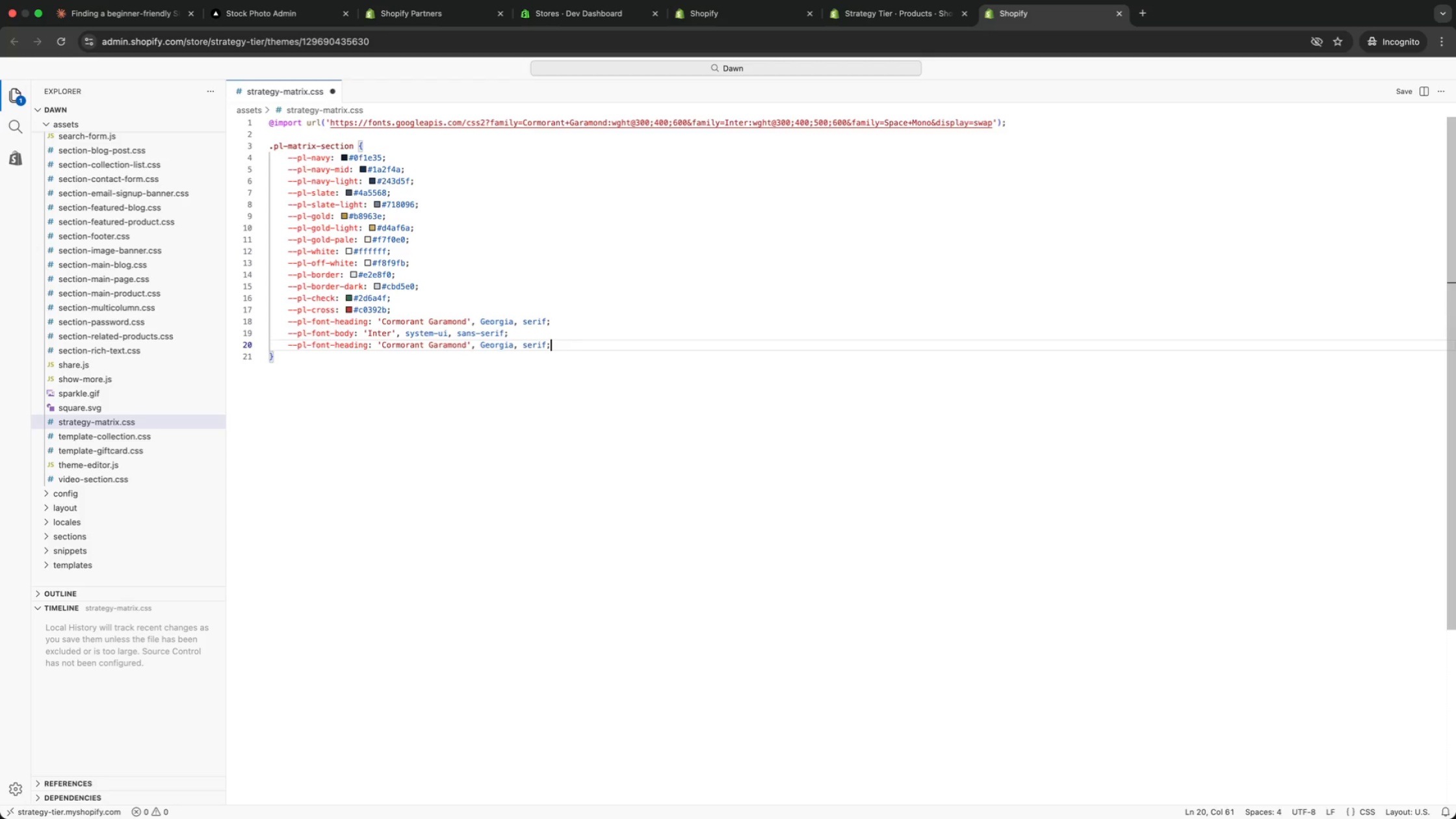 
key(Meta+ArrowRight)
 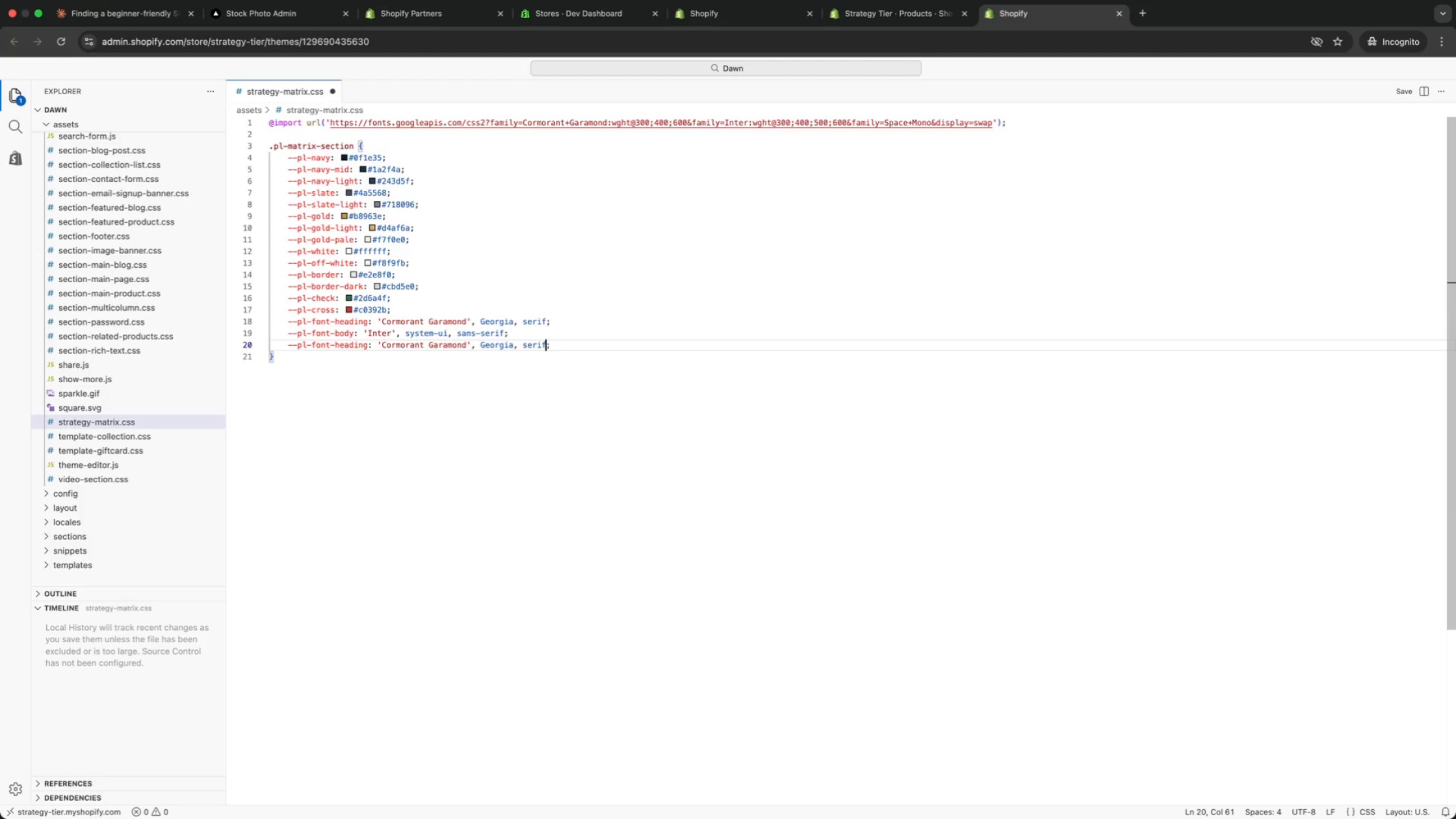 
key(ArrowLeft)
 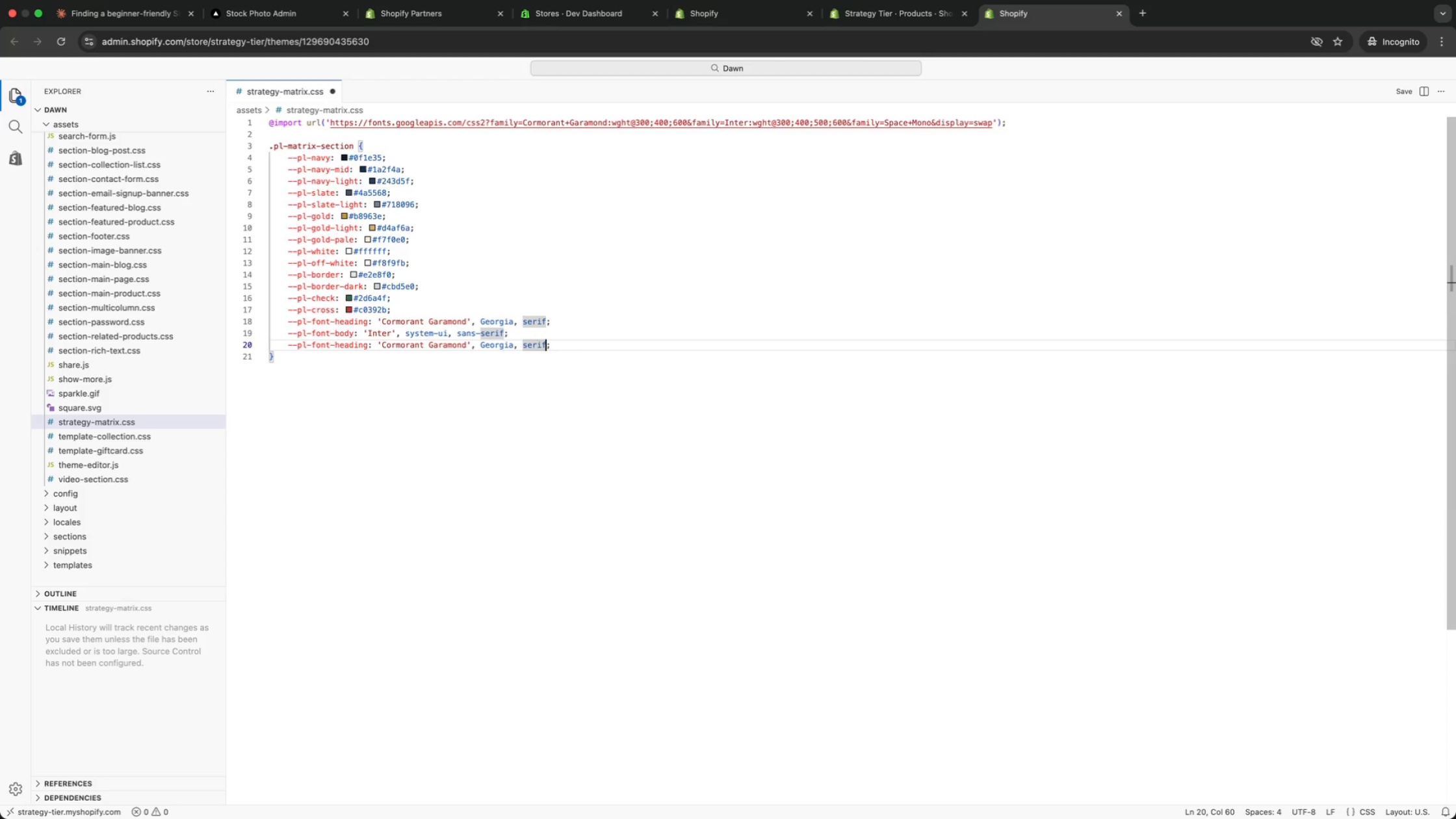 
wait(5.51)
 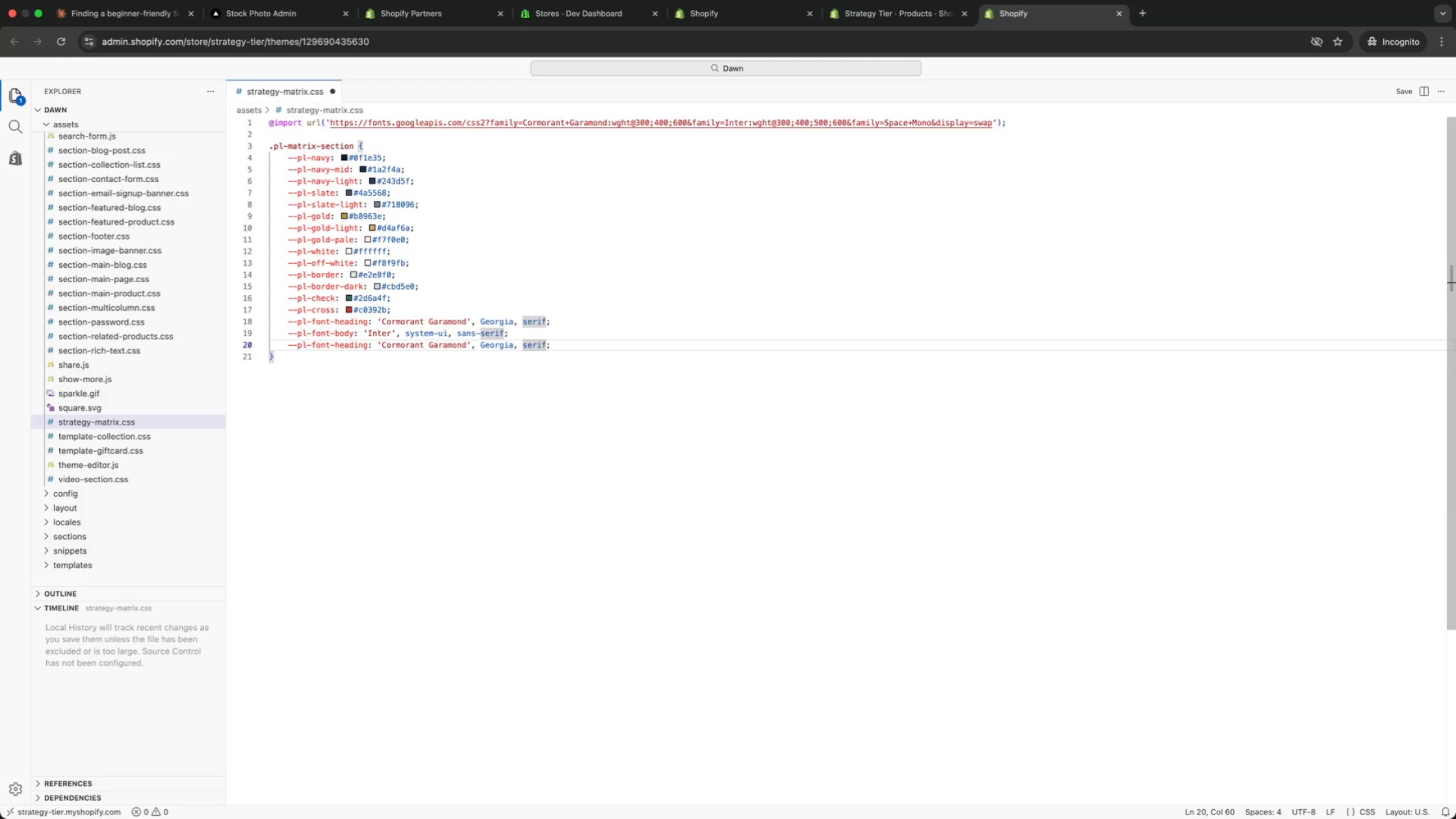 
hold_key(key=Backspace, duration=1.49)
 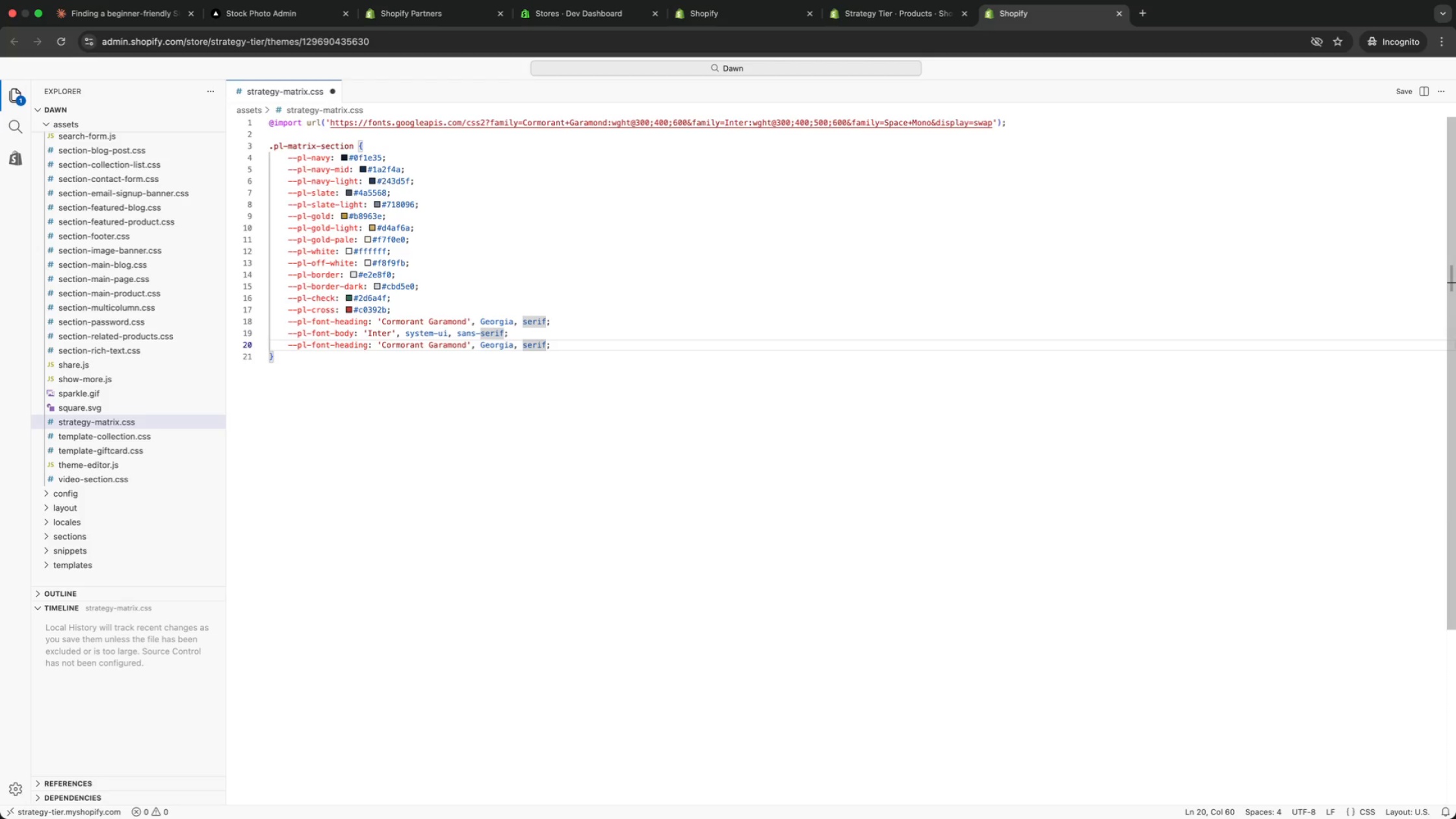 
key(Backspace)
type(monospace)
 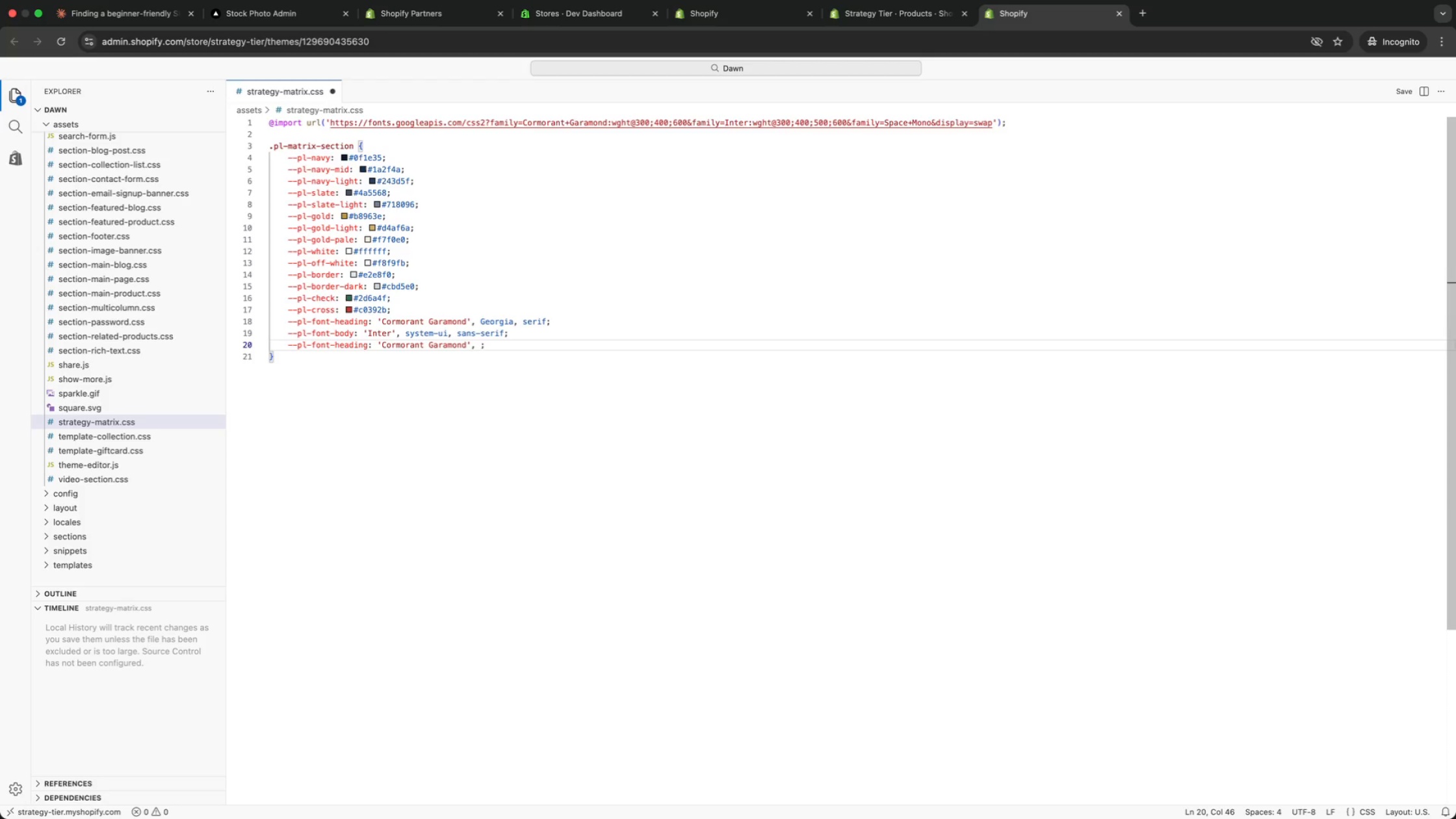 
key(Alt+ArrowLeft)
 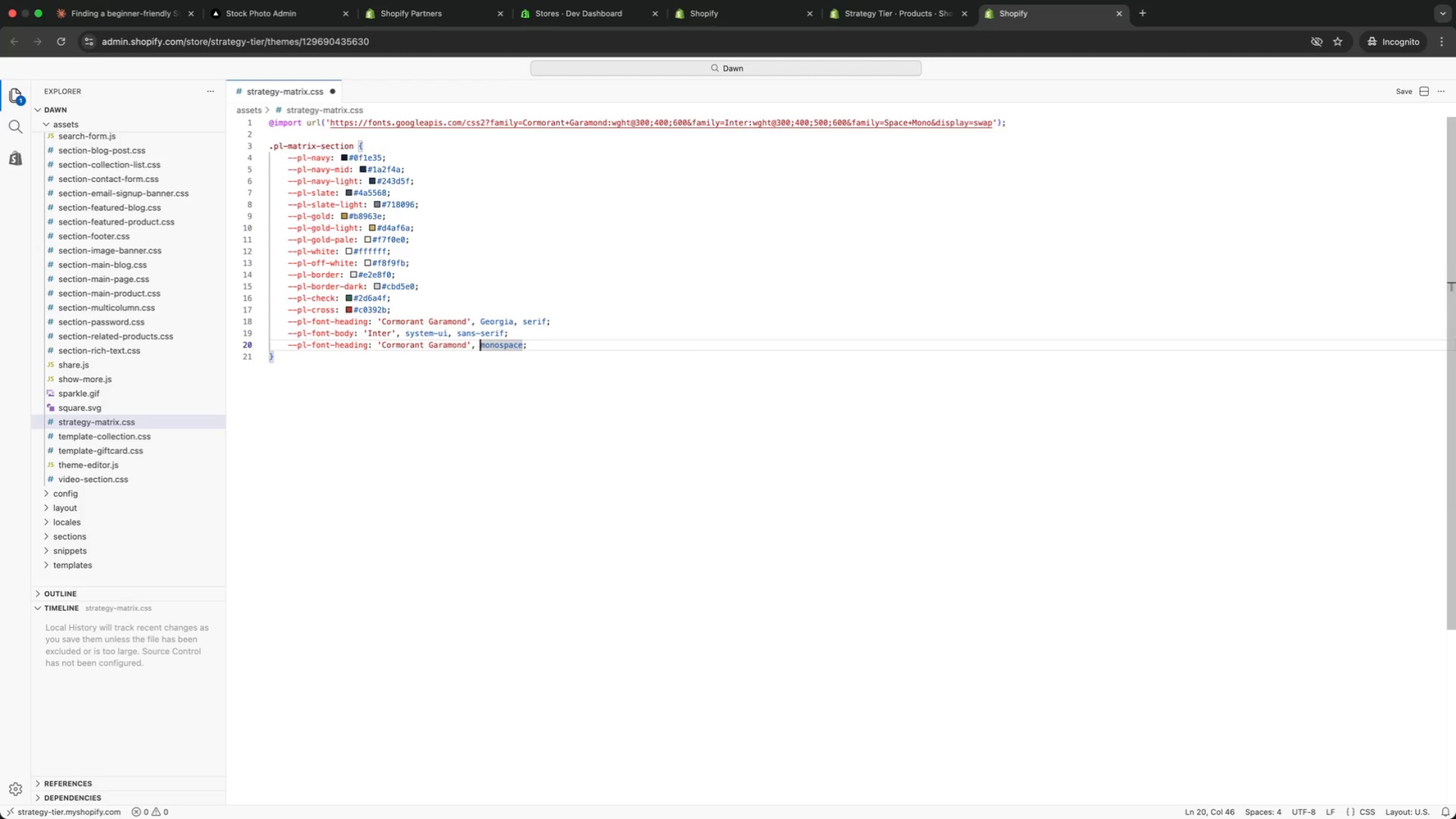 
key(Alt+ArrowLeft)
 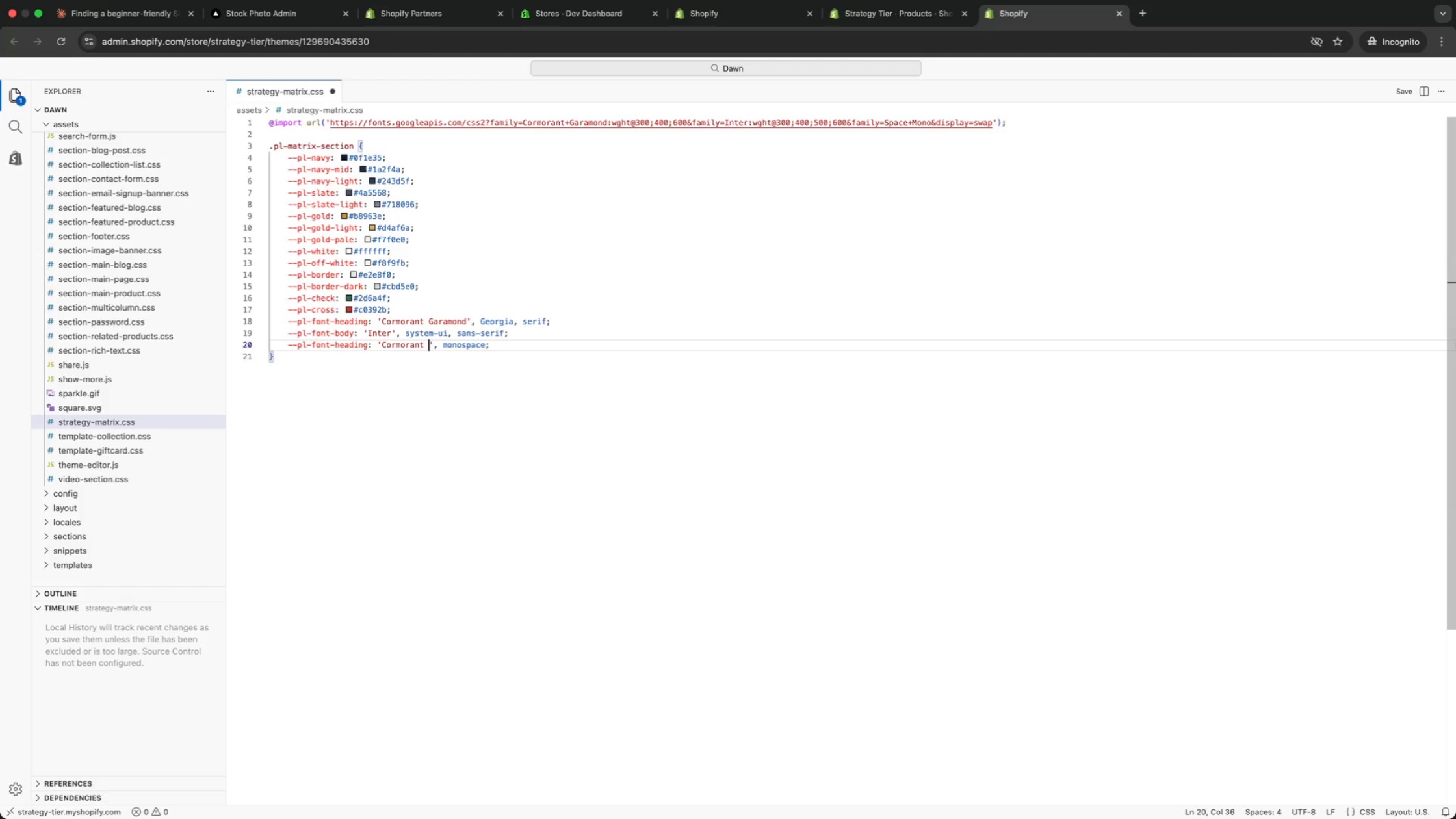 
hold_key(key=Backspace, duration=1.5)
 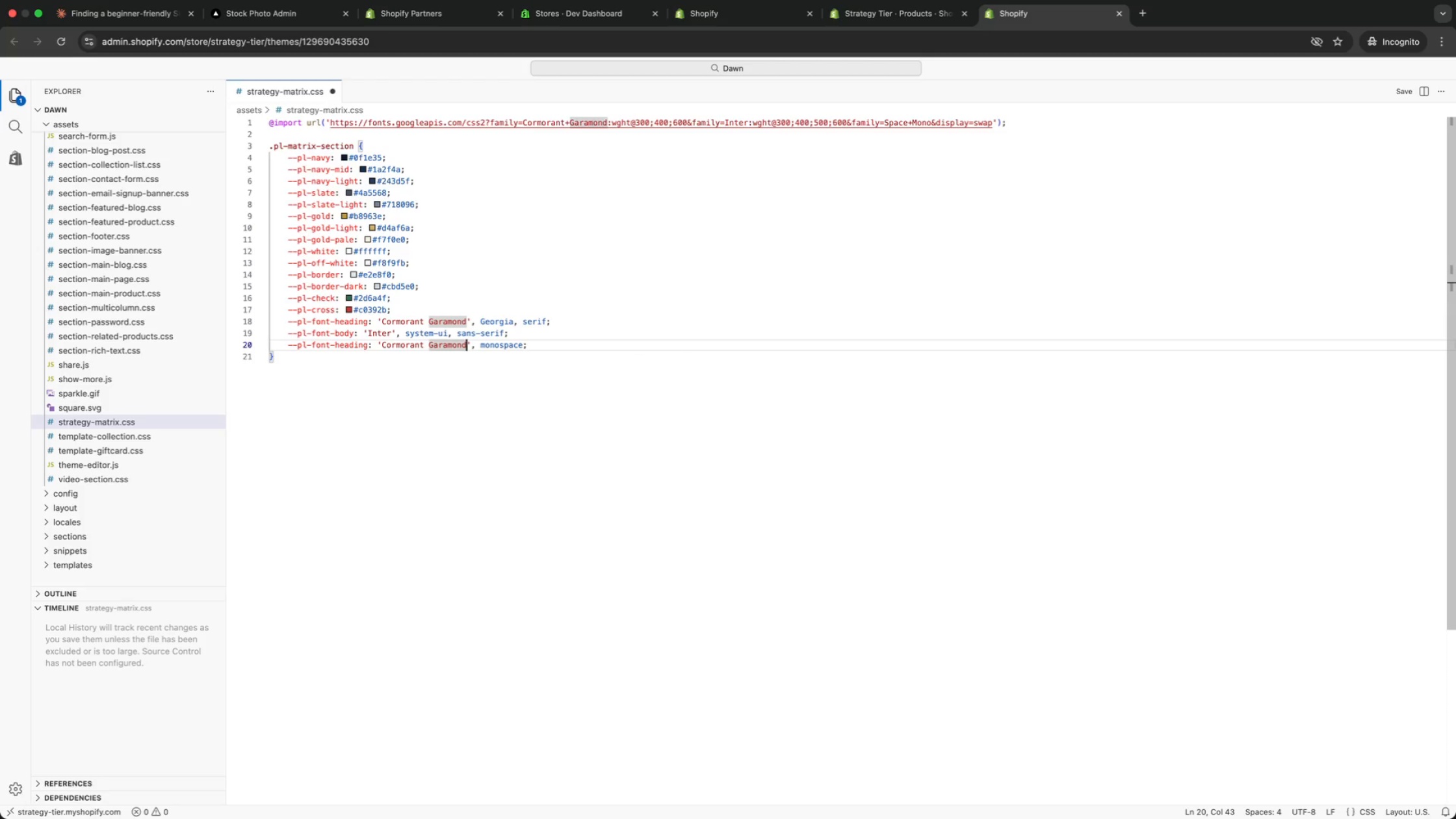 
key(Backspace)
key(Backspace)
key(Backspace)
key(Backspace)
type(Space Mono)
 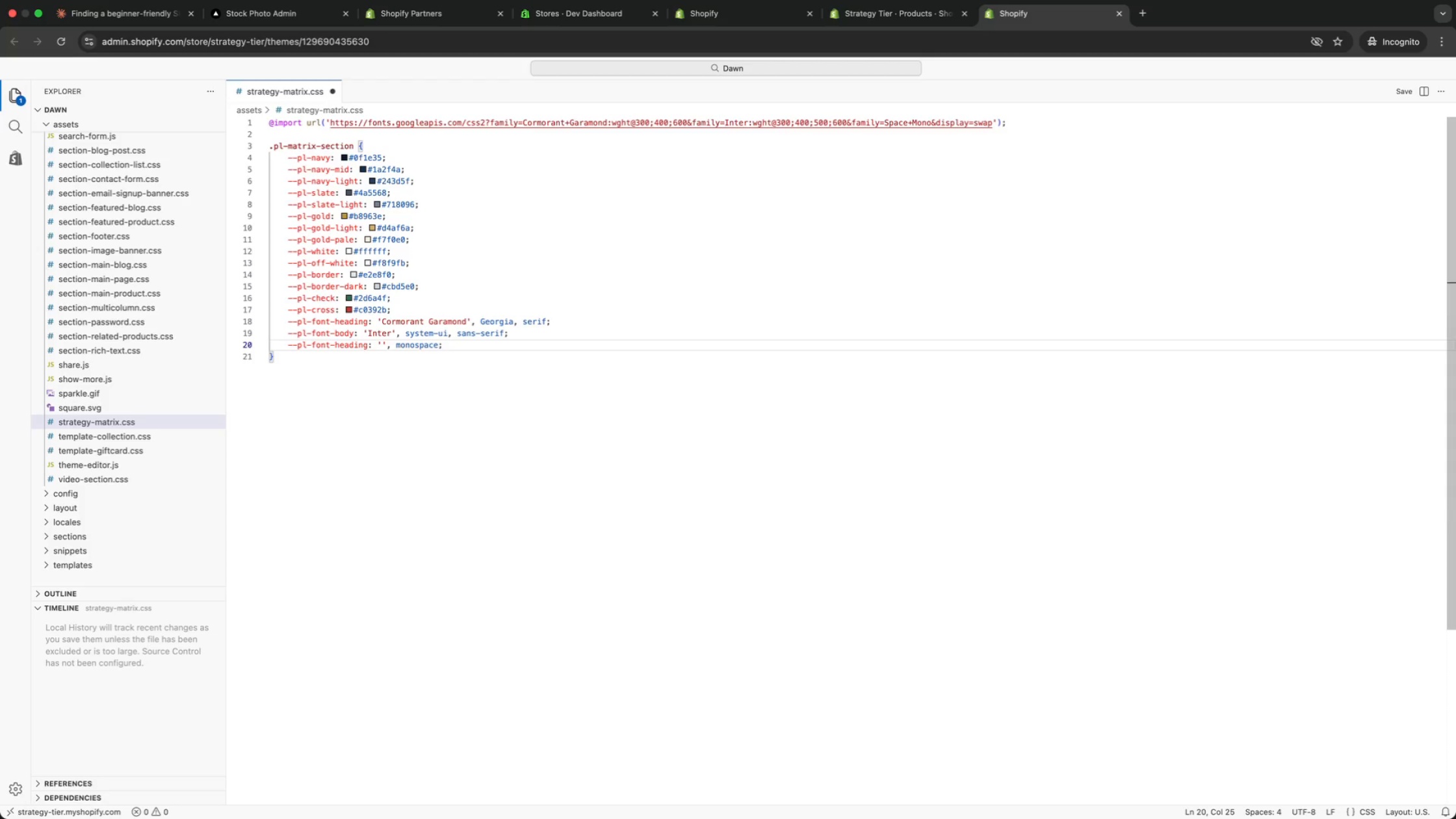 
key(ArrowLeft)
 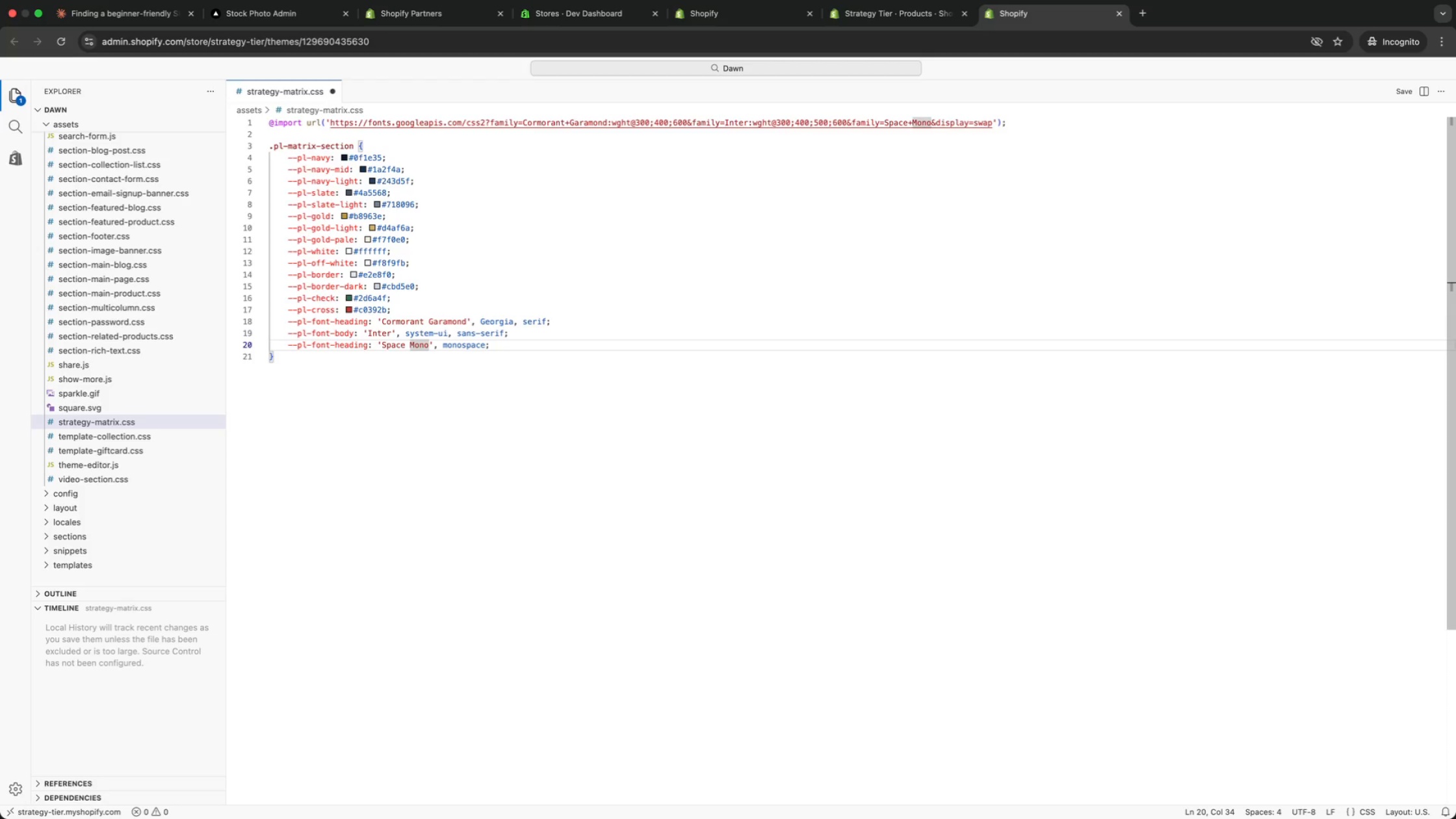 
key(Alt+AltRight)
 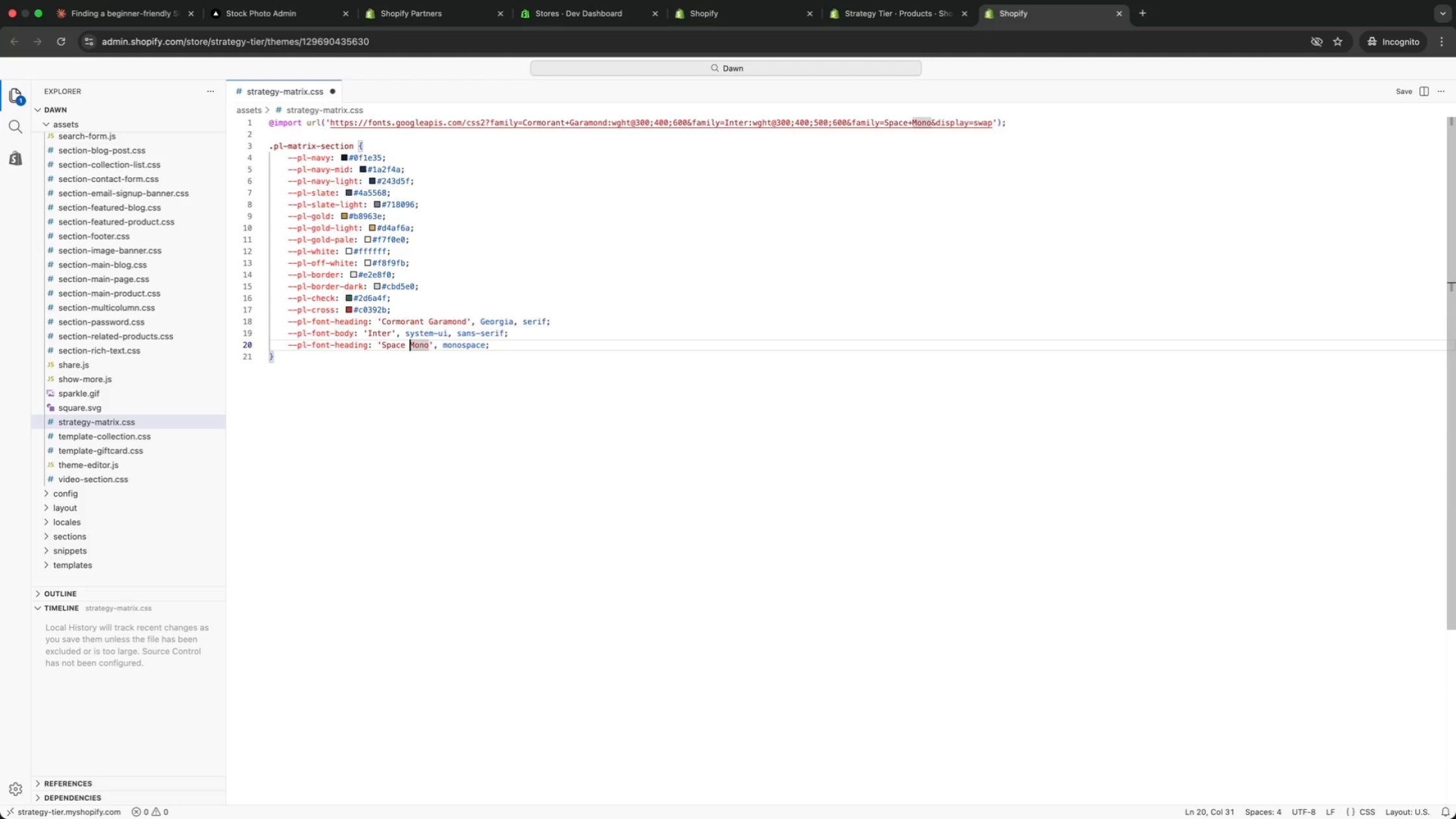 
key(Alt+ArrowLeft)
 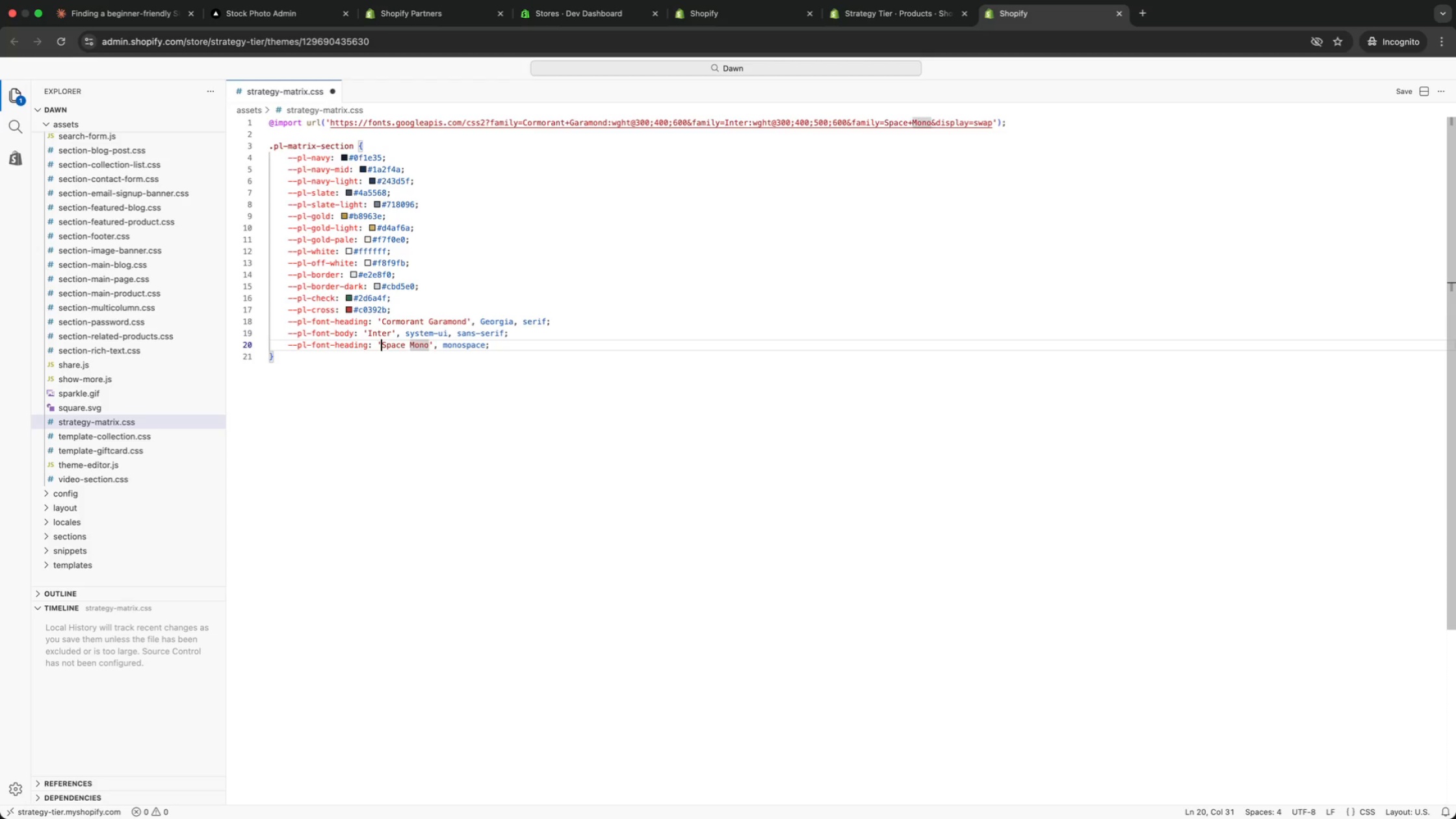 
key(Alt+ArrowLeft)
 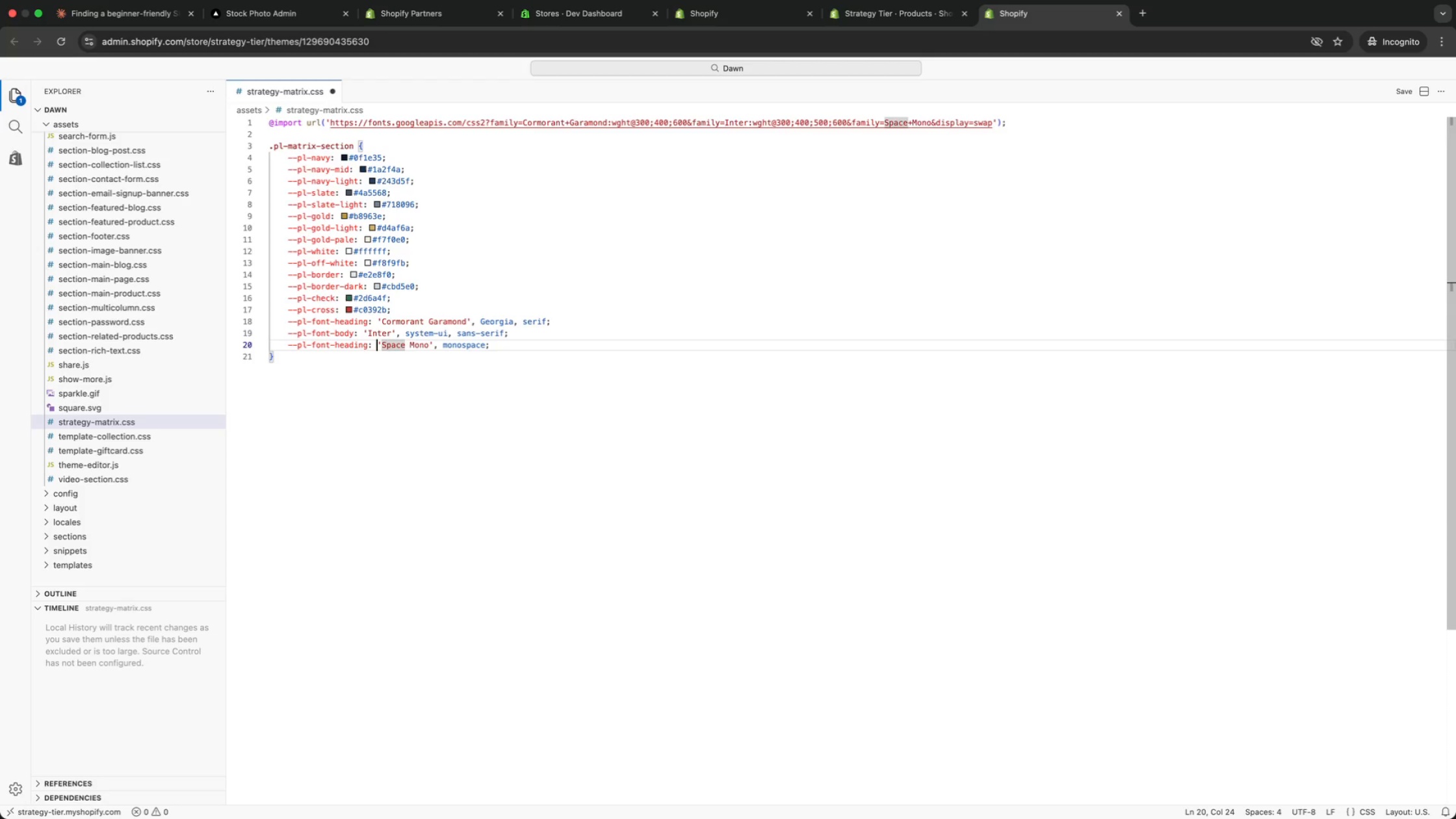 
key(Alt+ArrowLeft)
 